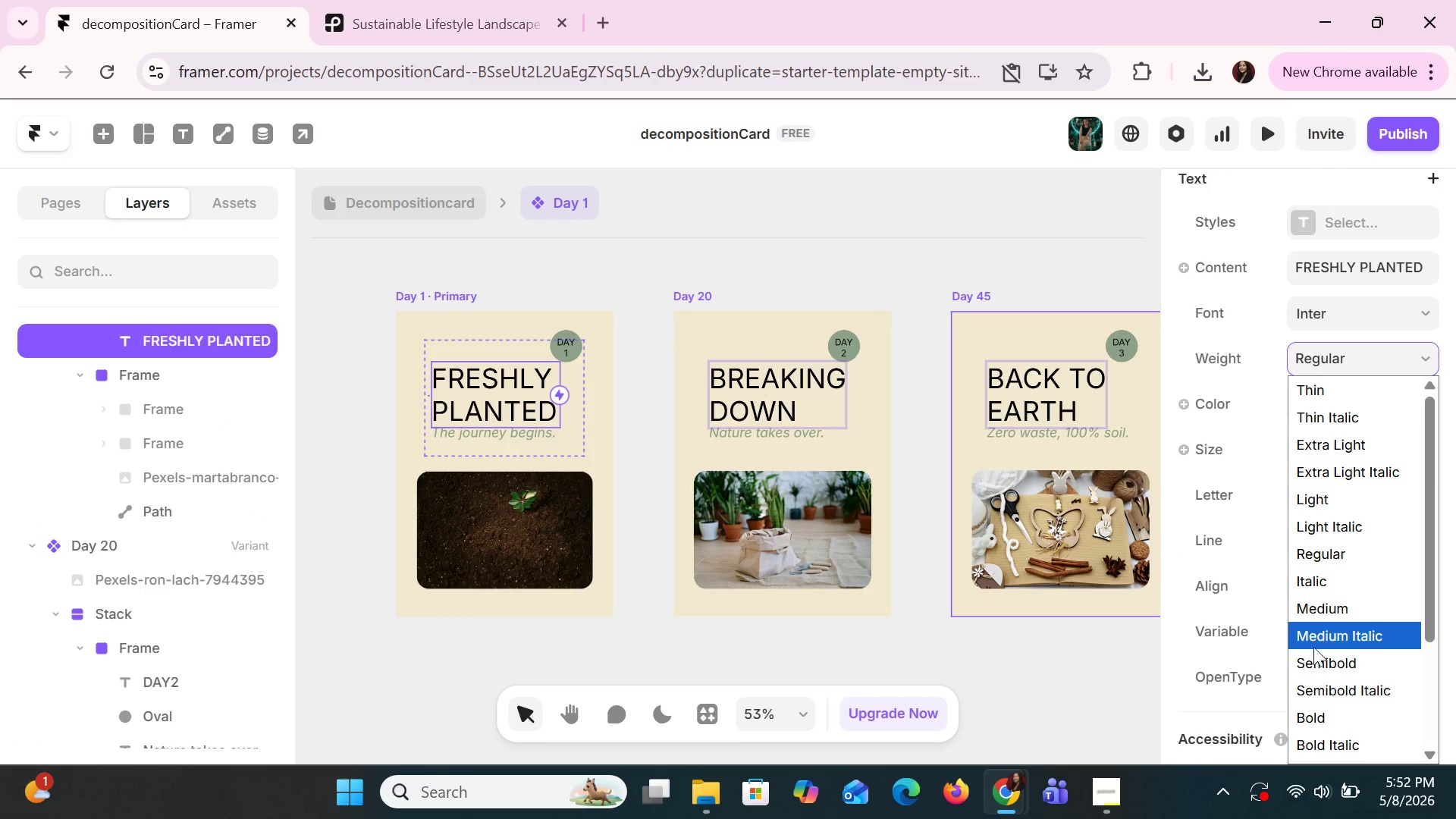 
left_click([1313, 654])
 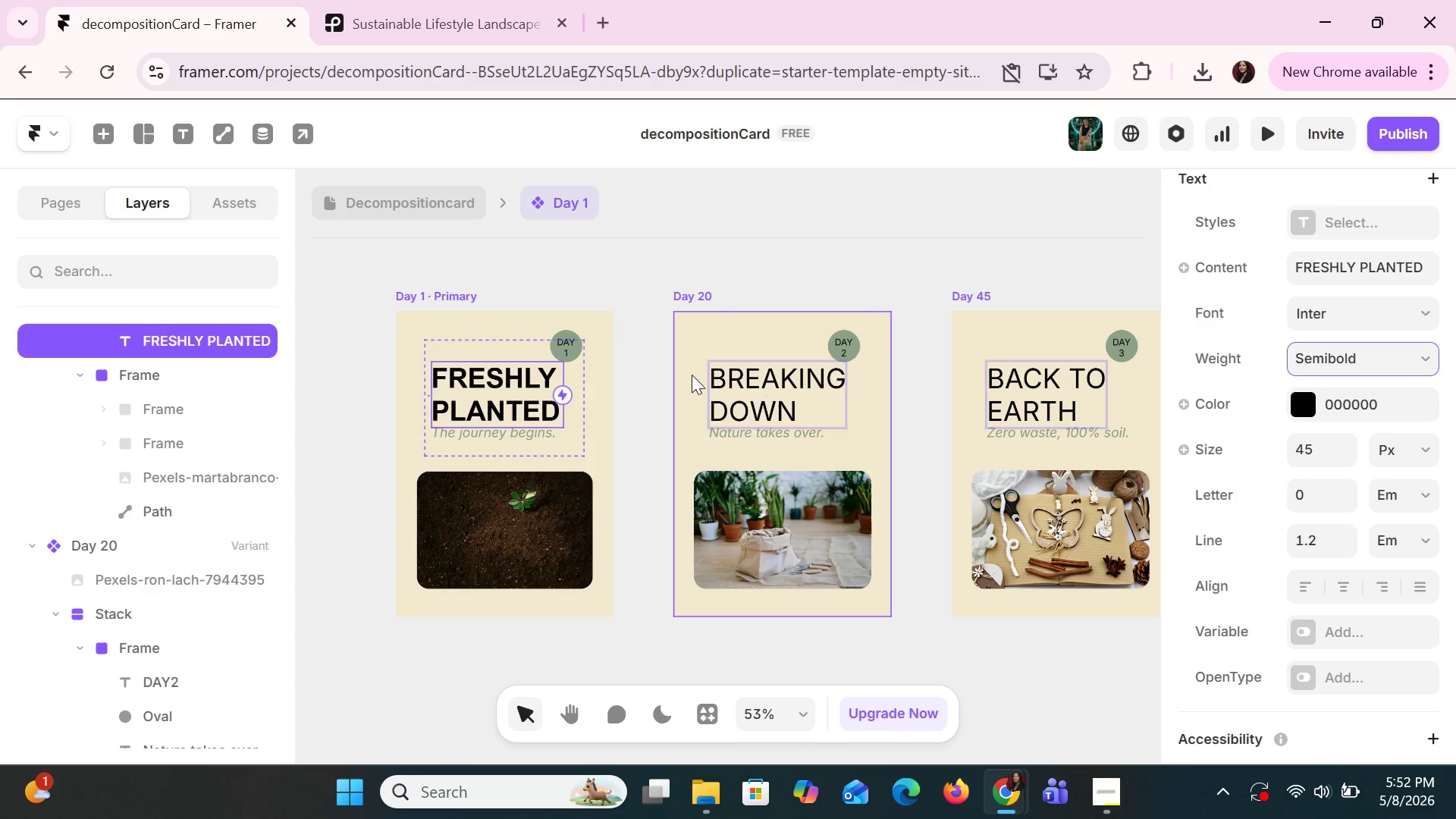 
left_click_drag(start_coordinate=[730, 388], to_coordinate=[733, 391])
 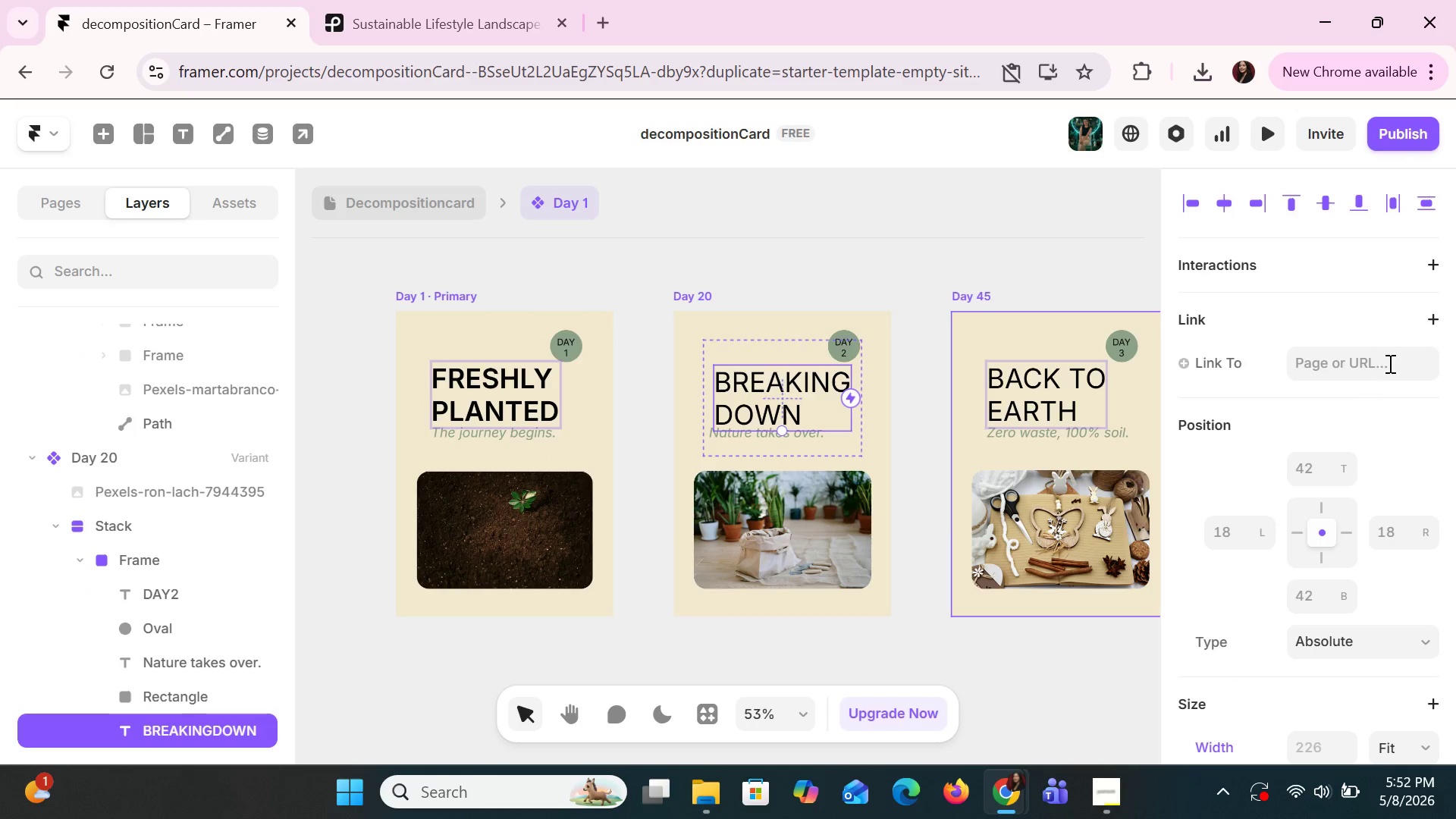 
scroll: coordinate [1371, 416], scroll_direction: down, amount: 10.0
 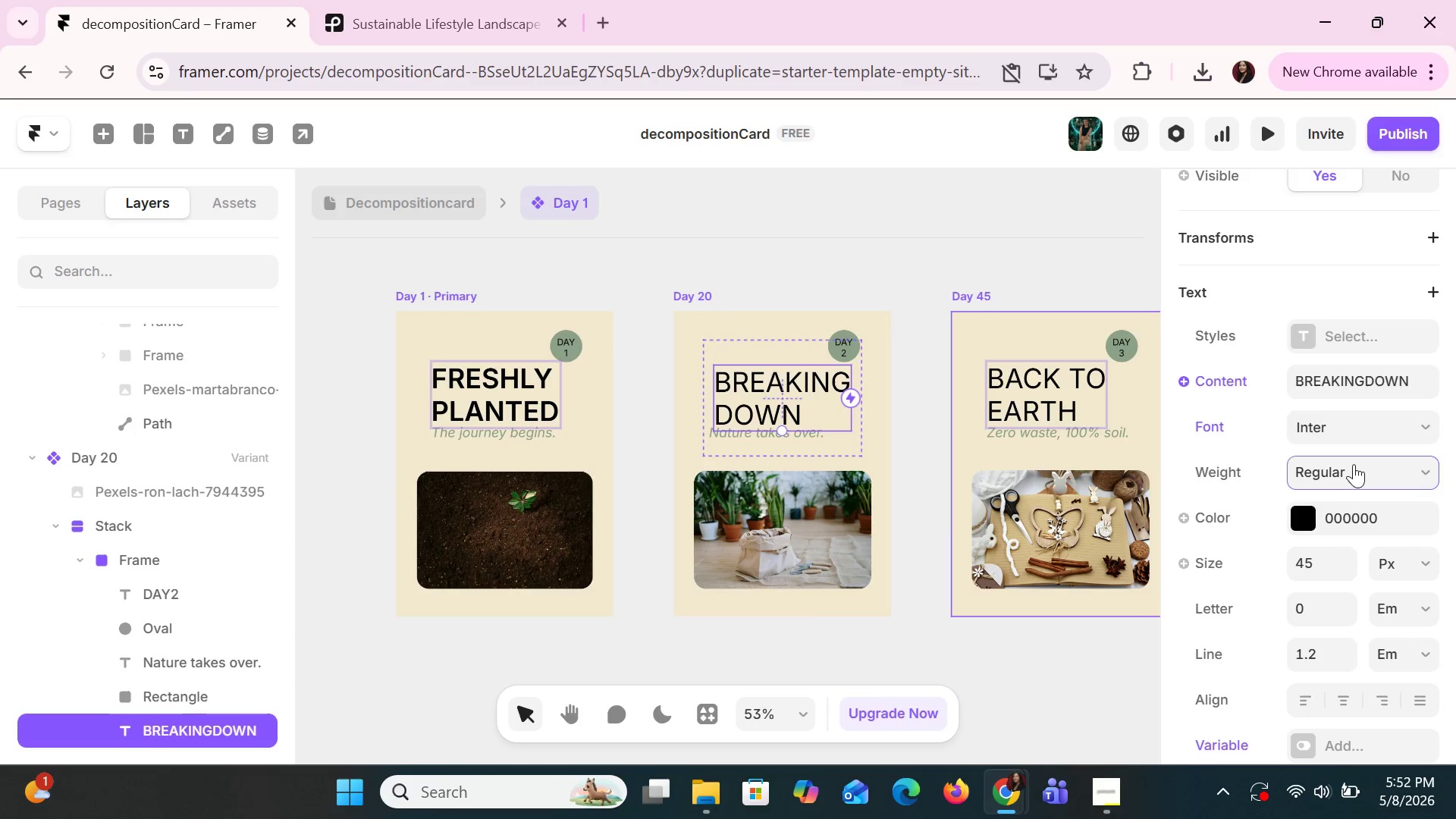 
left_click([1354, 464])
 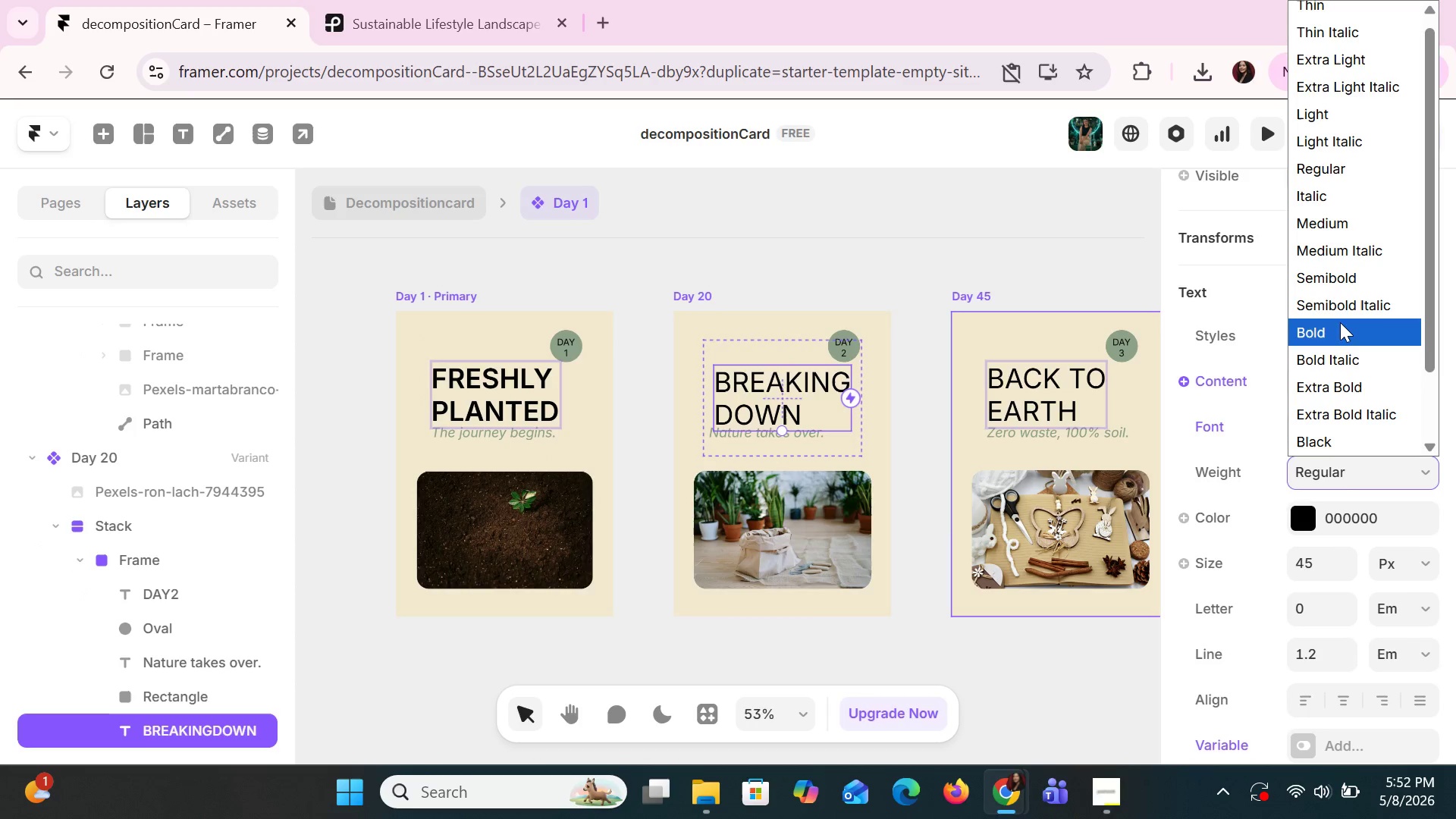 
left_click([1338, 285])
 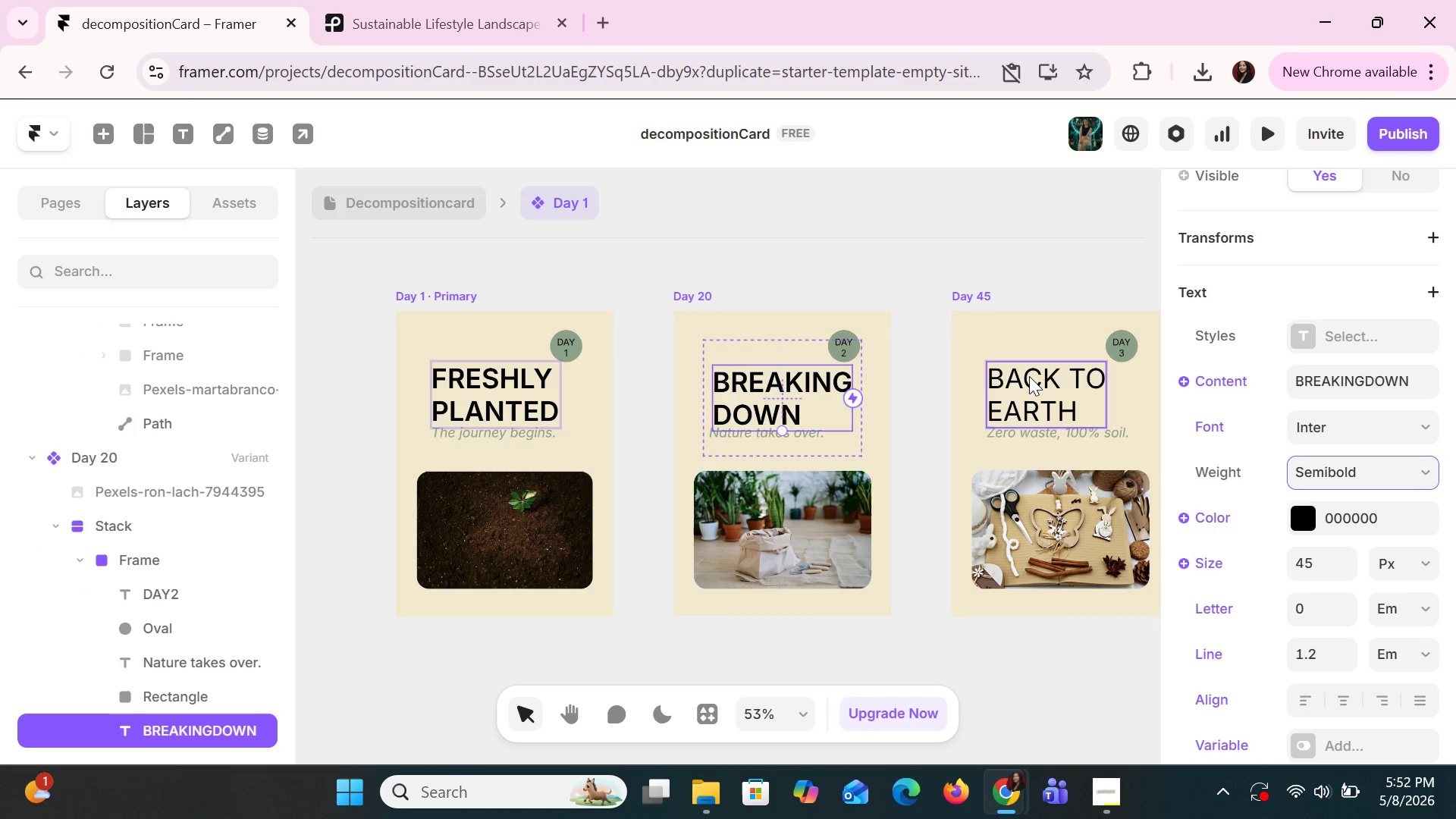 
left_click([1032, 377])
 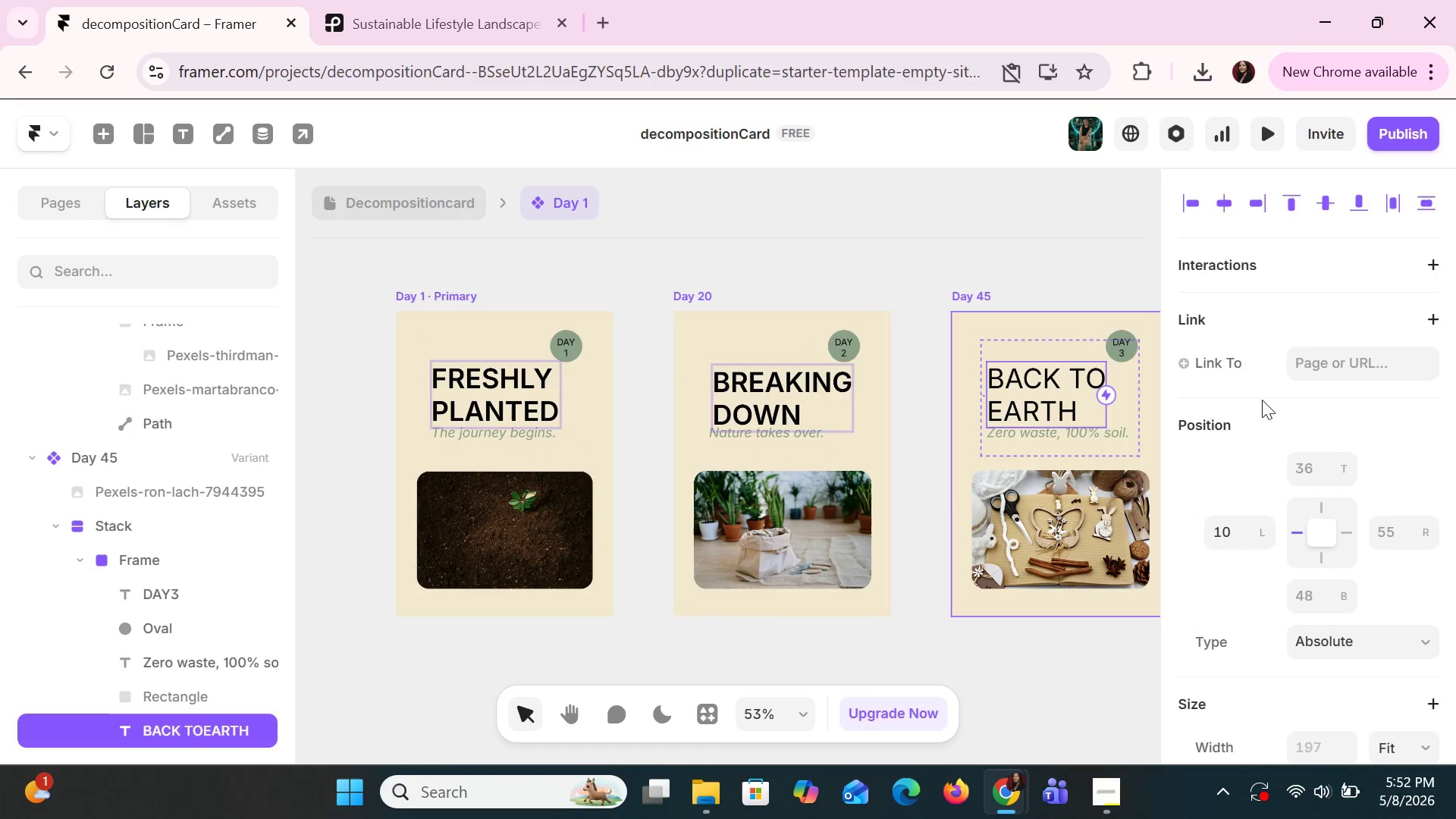 
scroll: coordinate [1288, 426], scroll_direction: down, amount: 15.0
 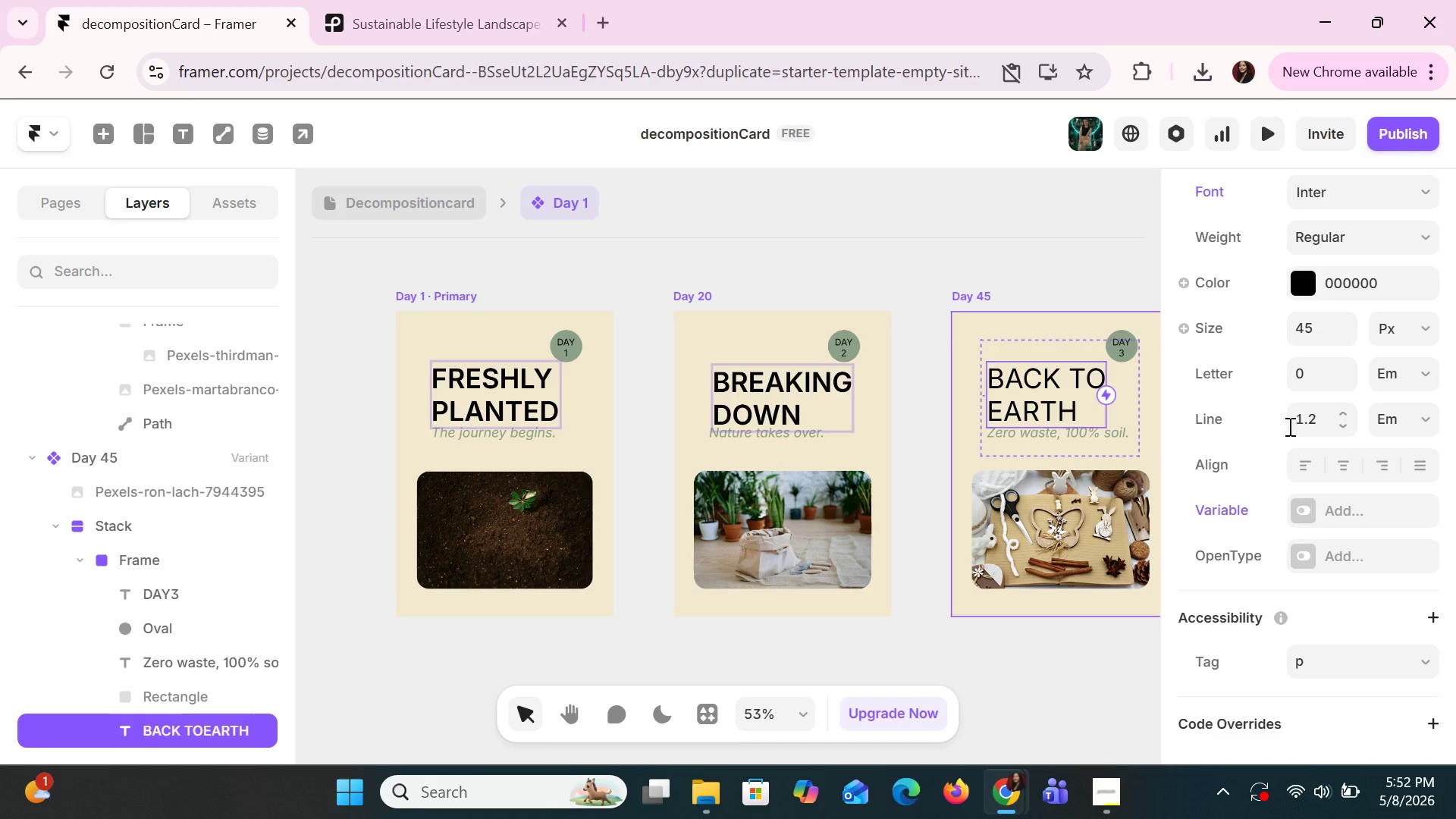 
scroll: coordinate [1288, 426], scroll_direction: up, amount: 1.0
 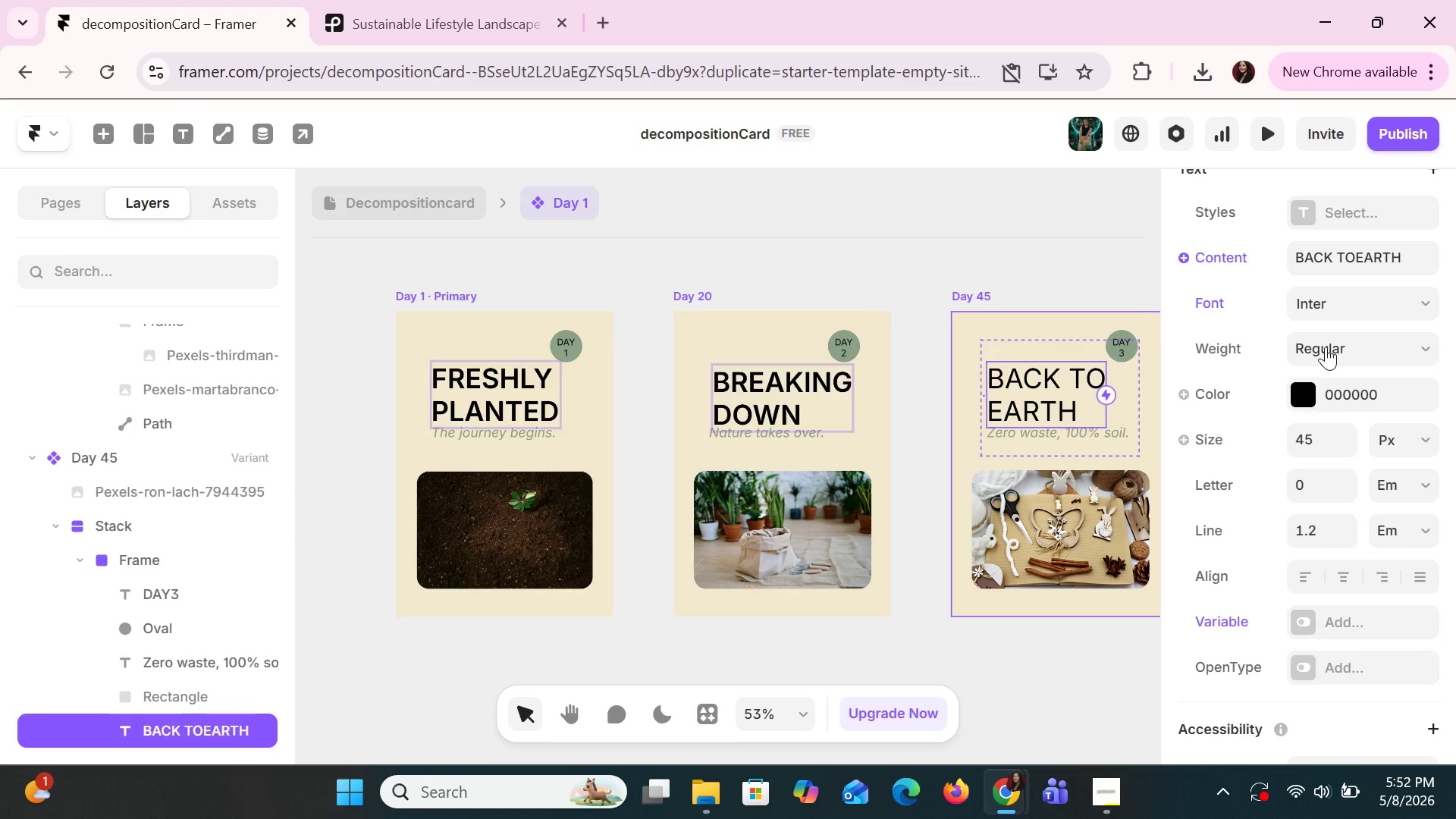 
left_click([1326, 347])
 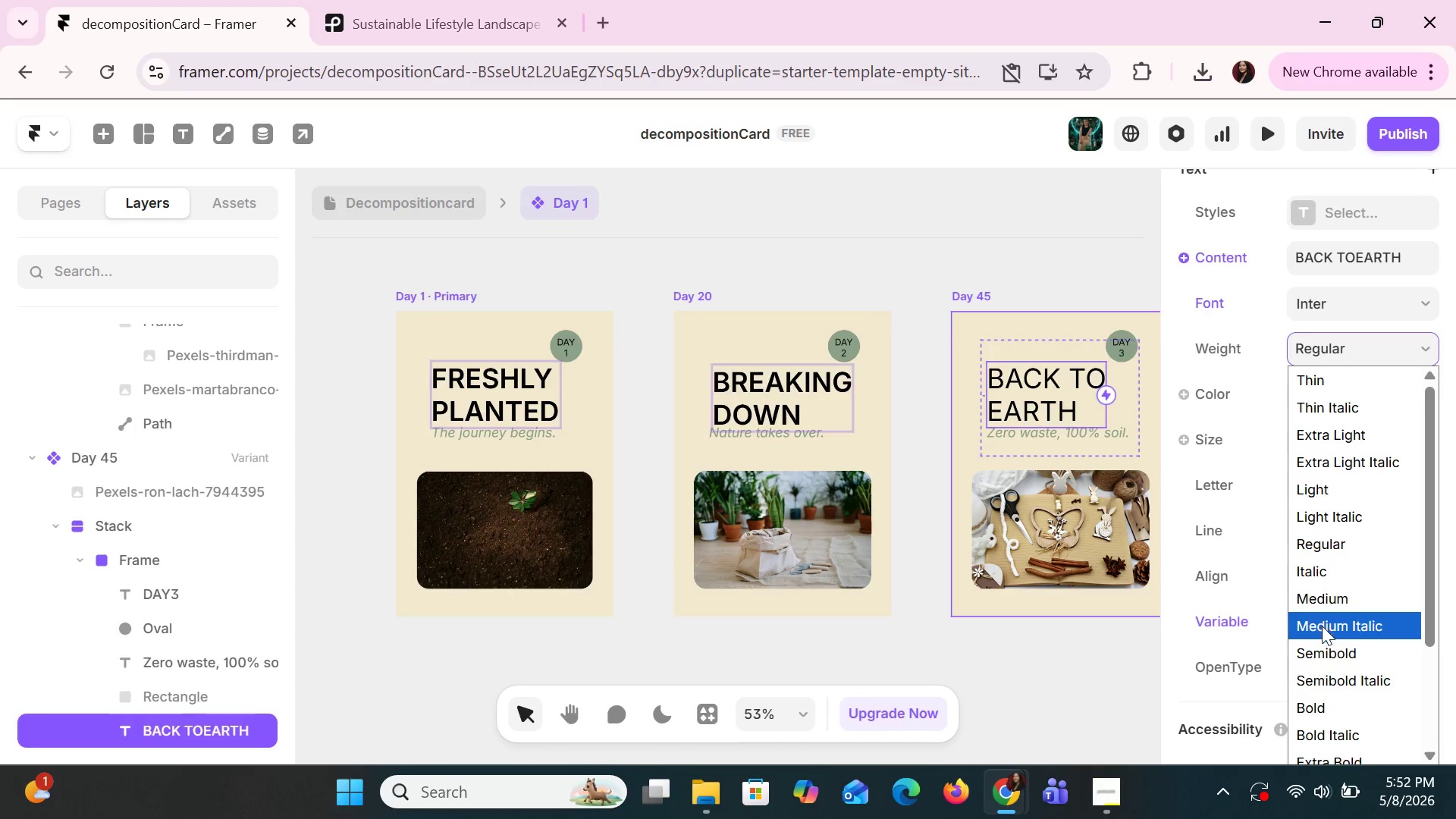 
left_click([1323, 646])
 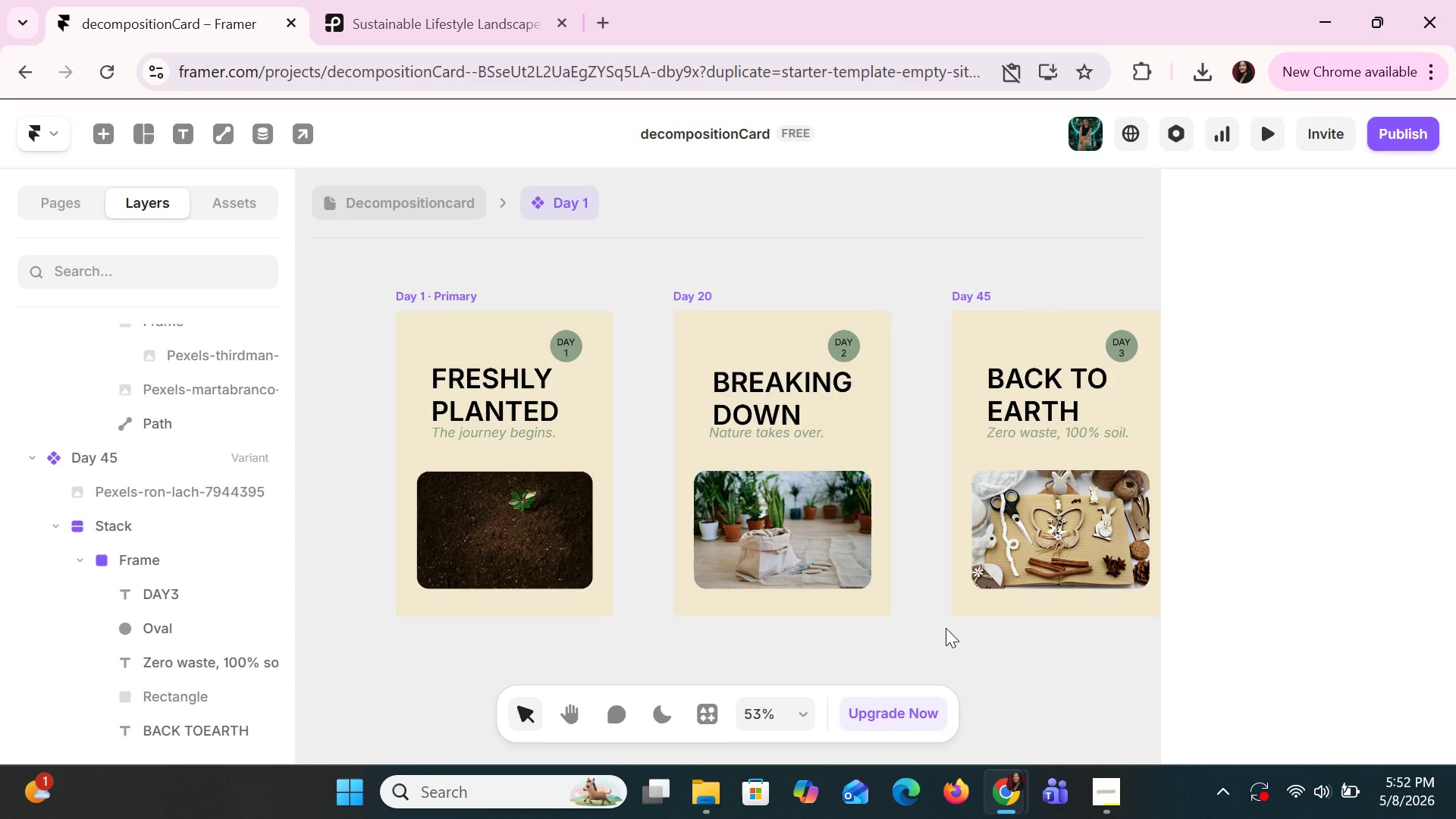 
left_click([946, 628])
 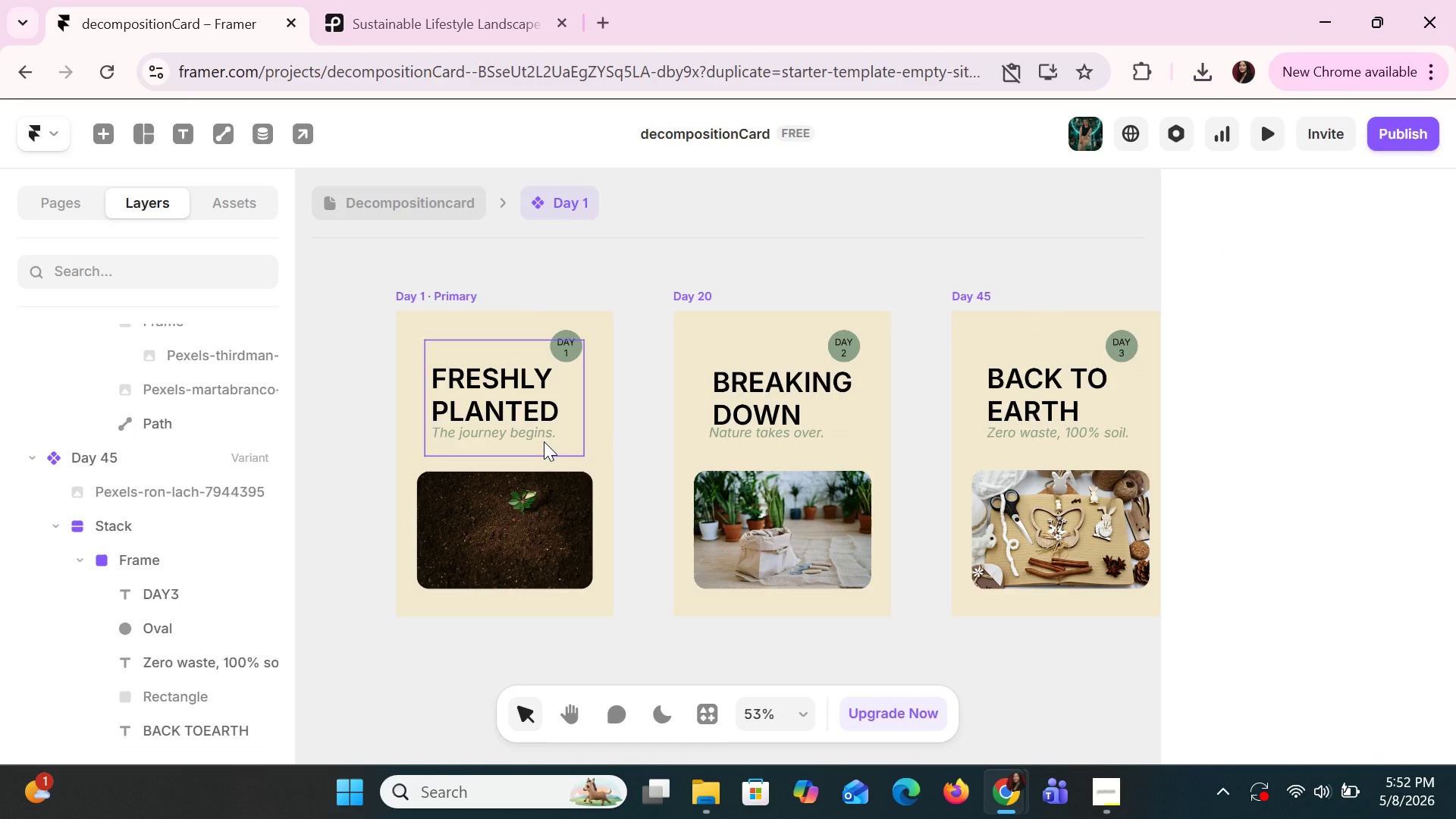 
left_click([539, 431])
 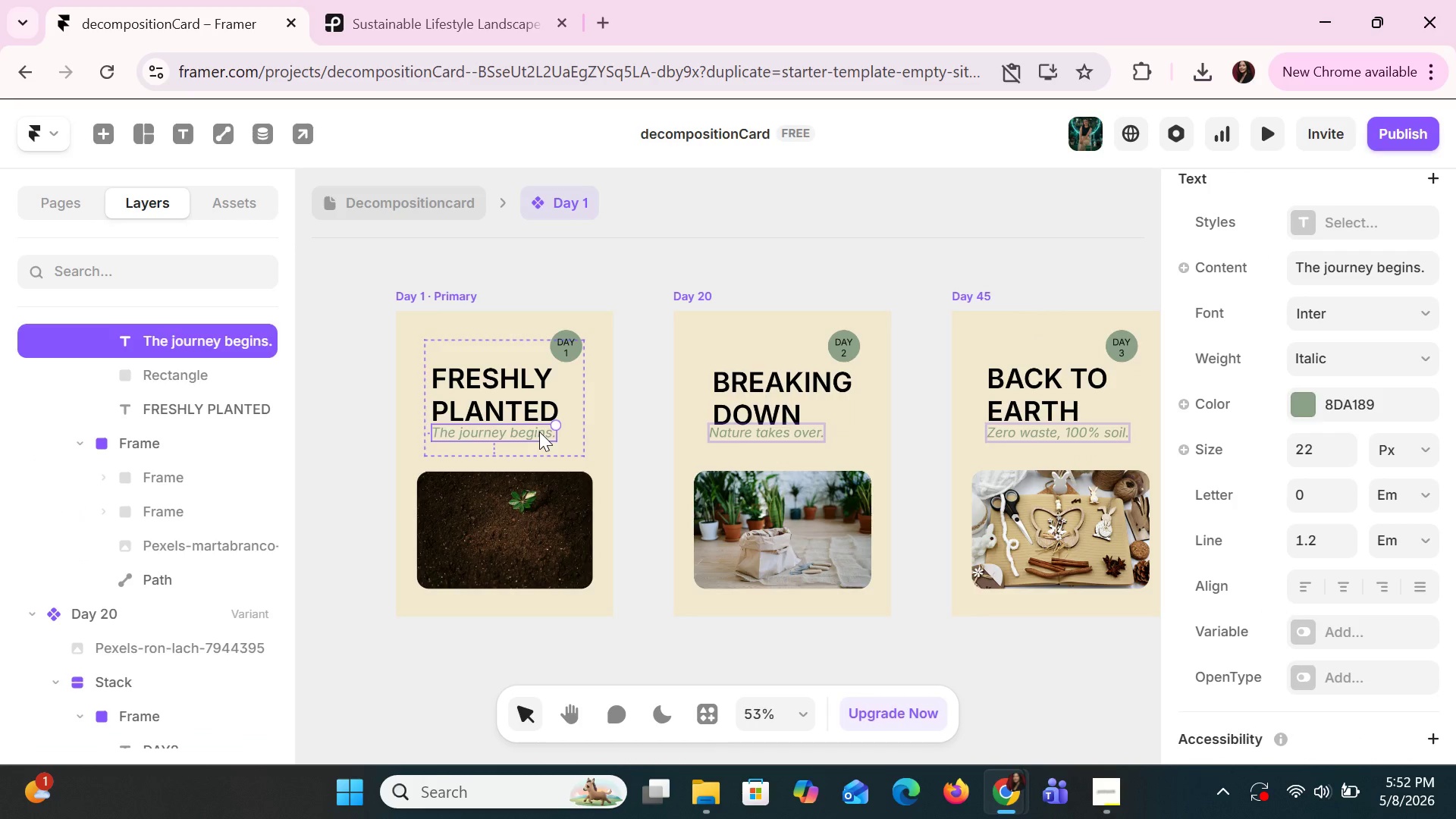 
key(ArrowDown)
 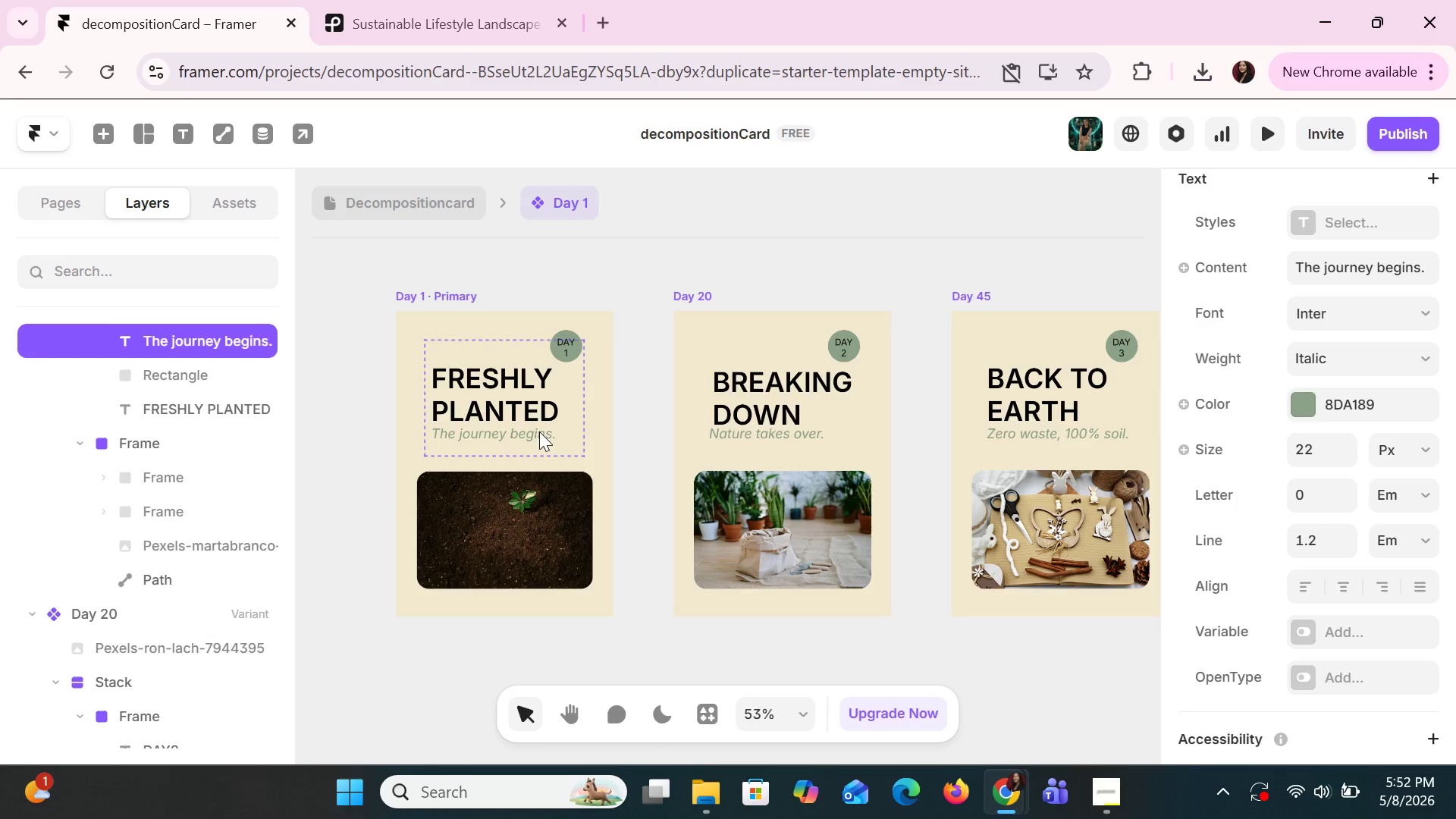 
key(ArrowDown)
 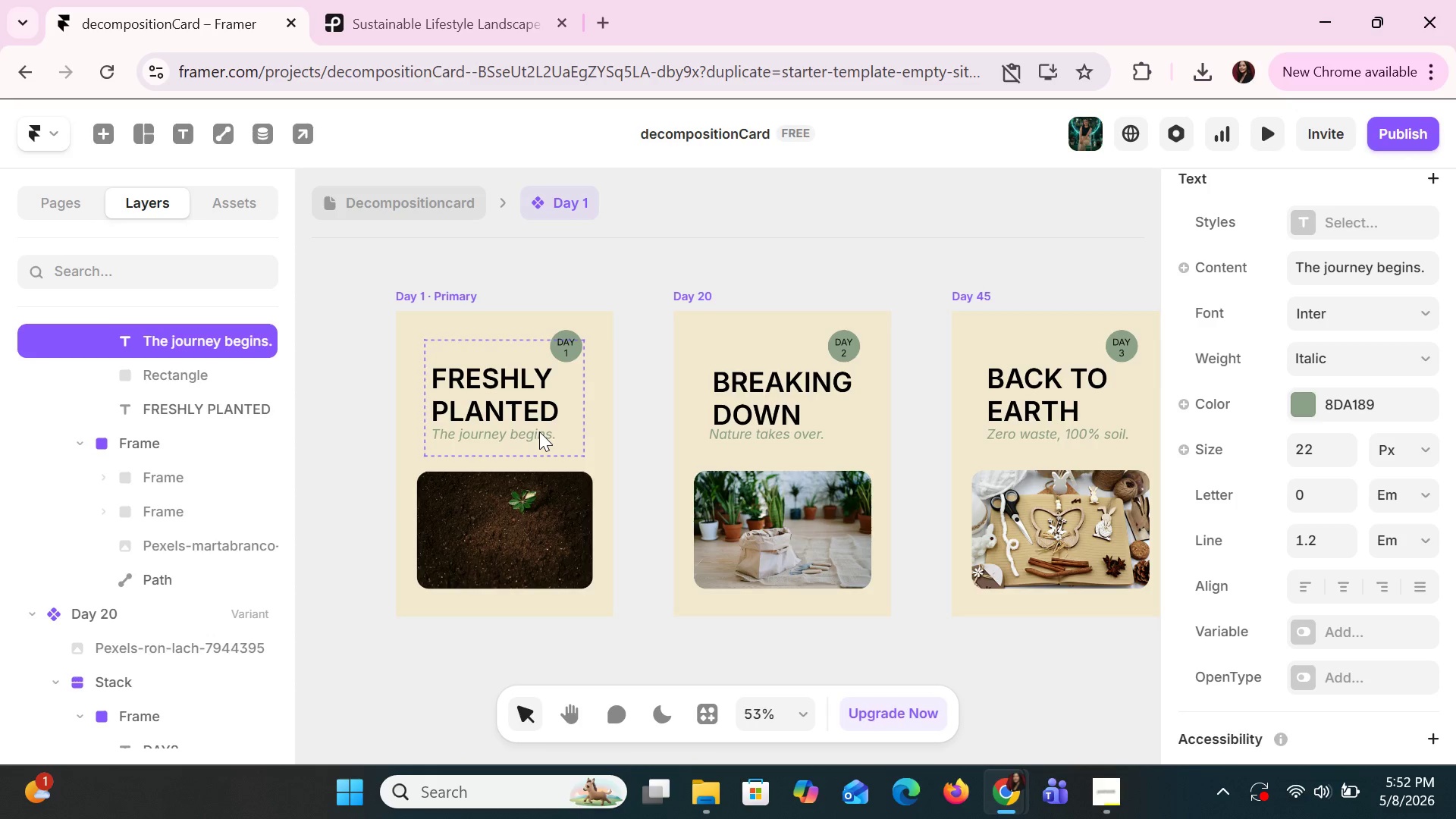 
key(ArrowDown)
 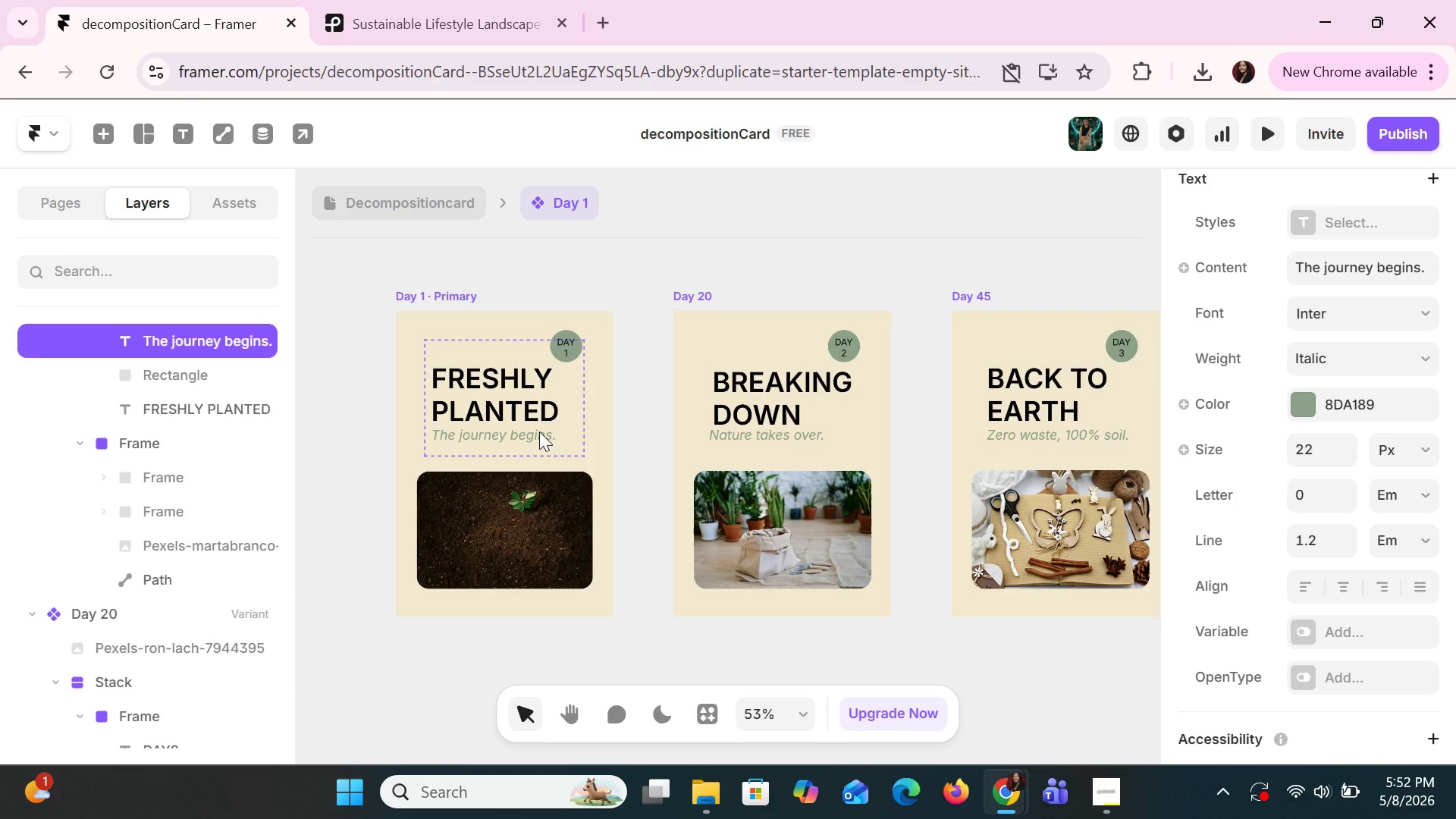 
key(ArrowDown)
 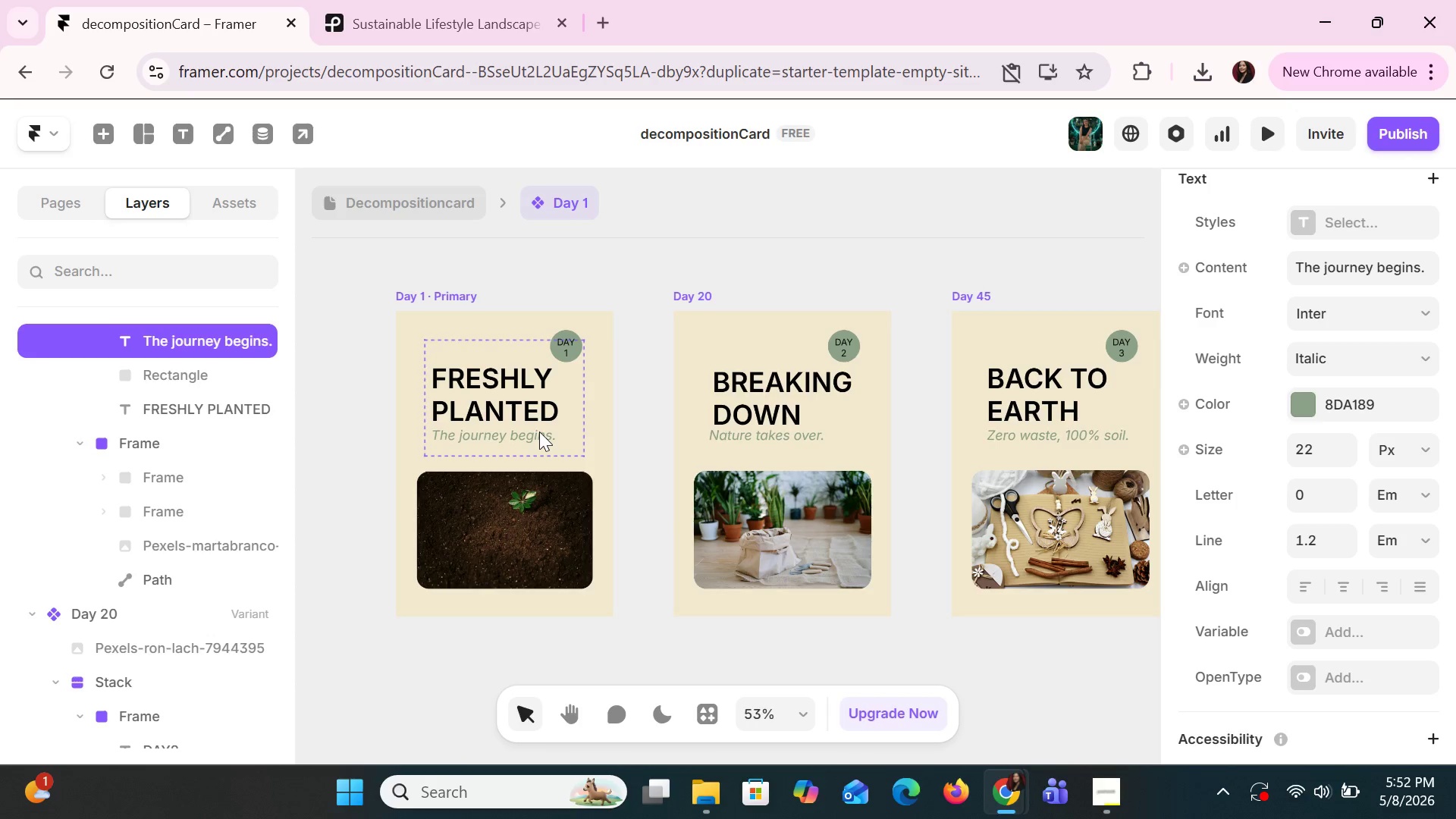 
key(ArrowDown)
 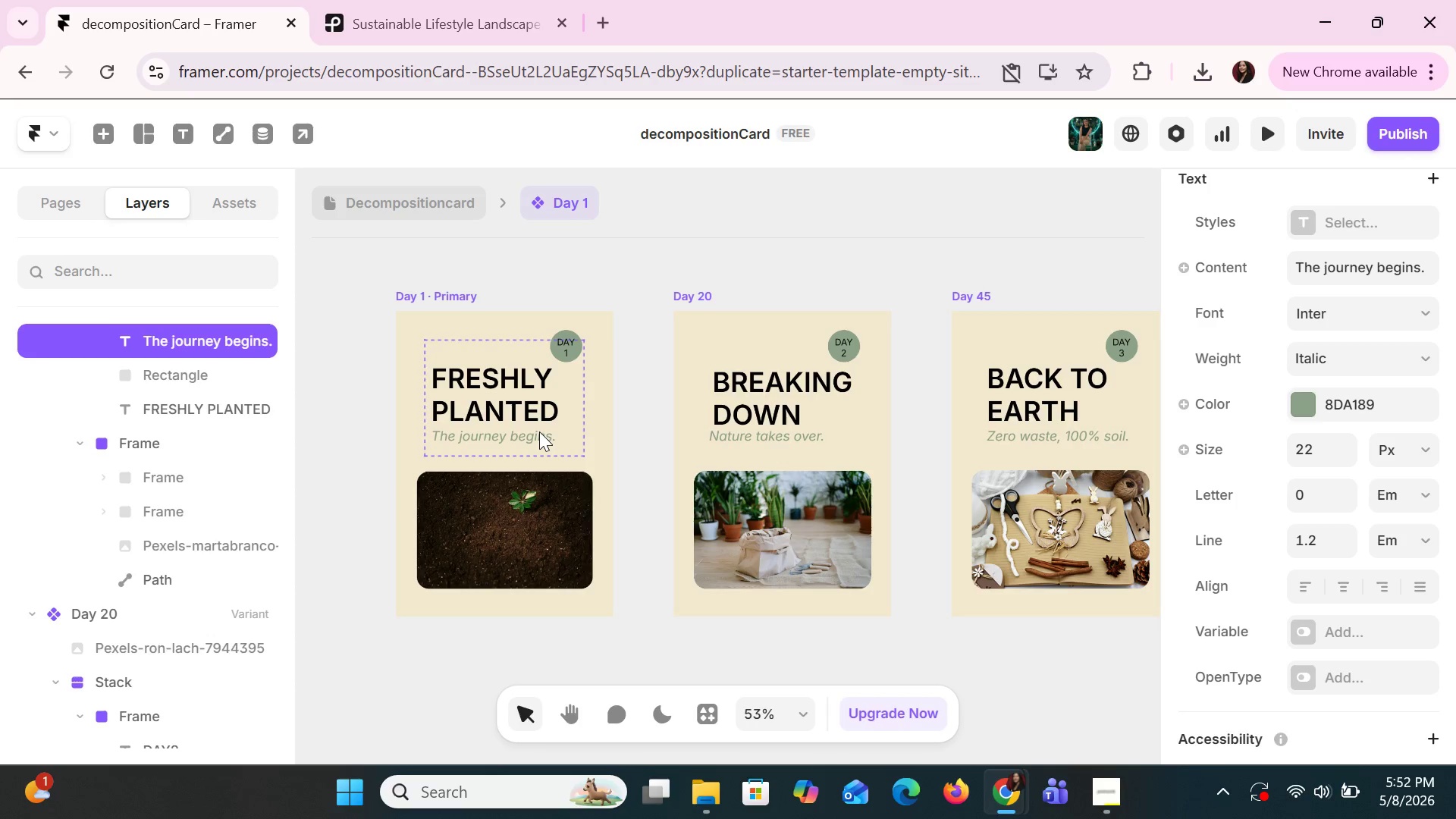 
key(ArrowDown)
 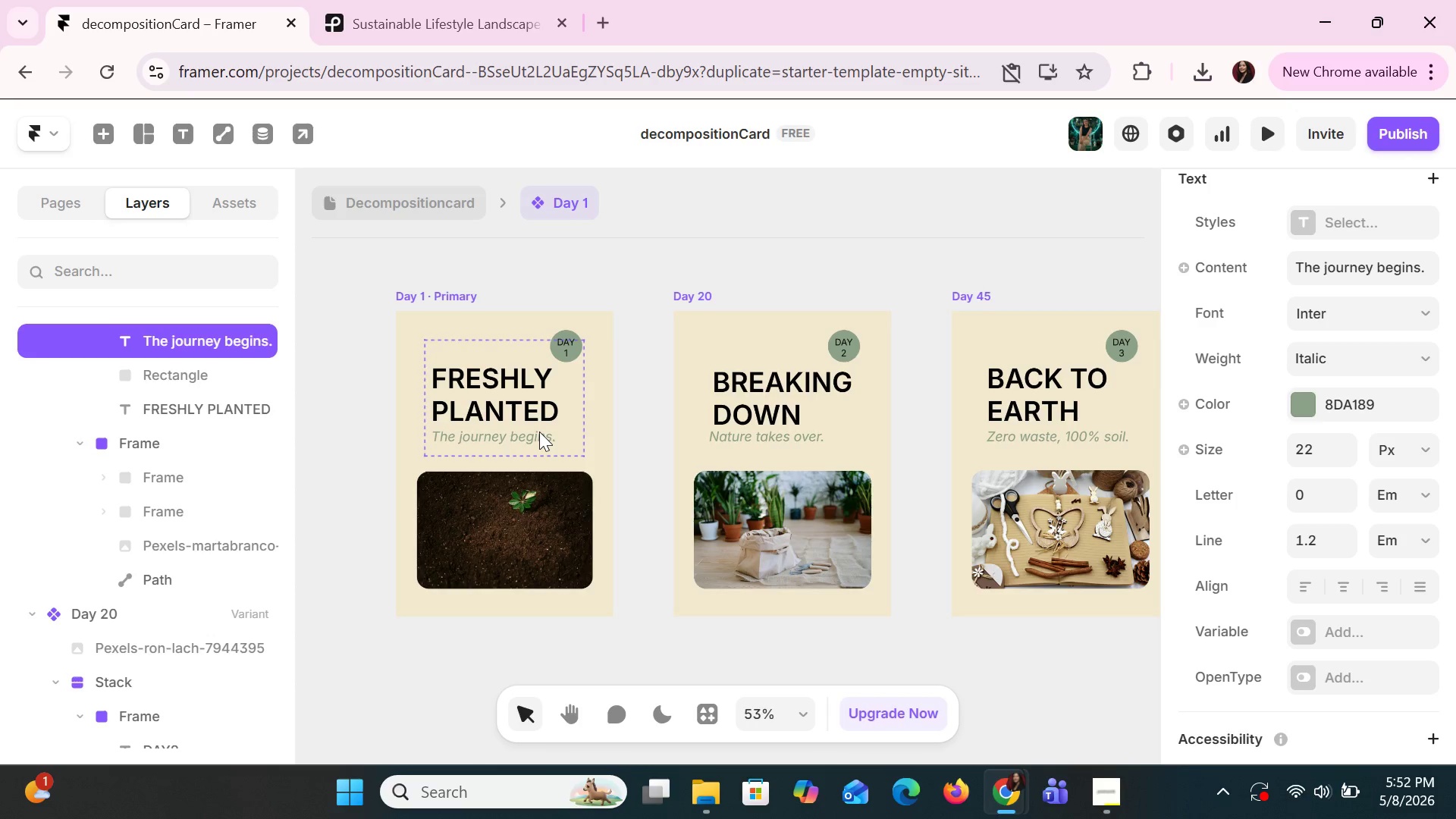 
key(ArrowDown)
 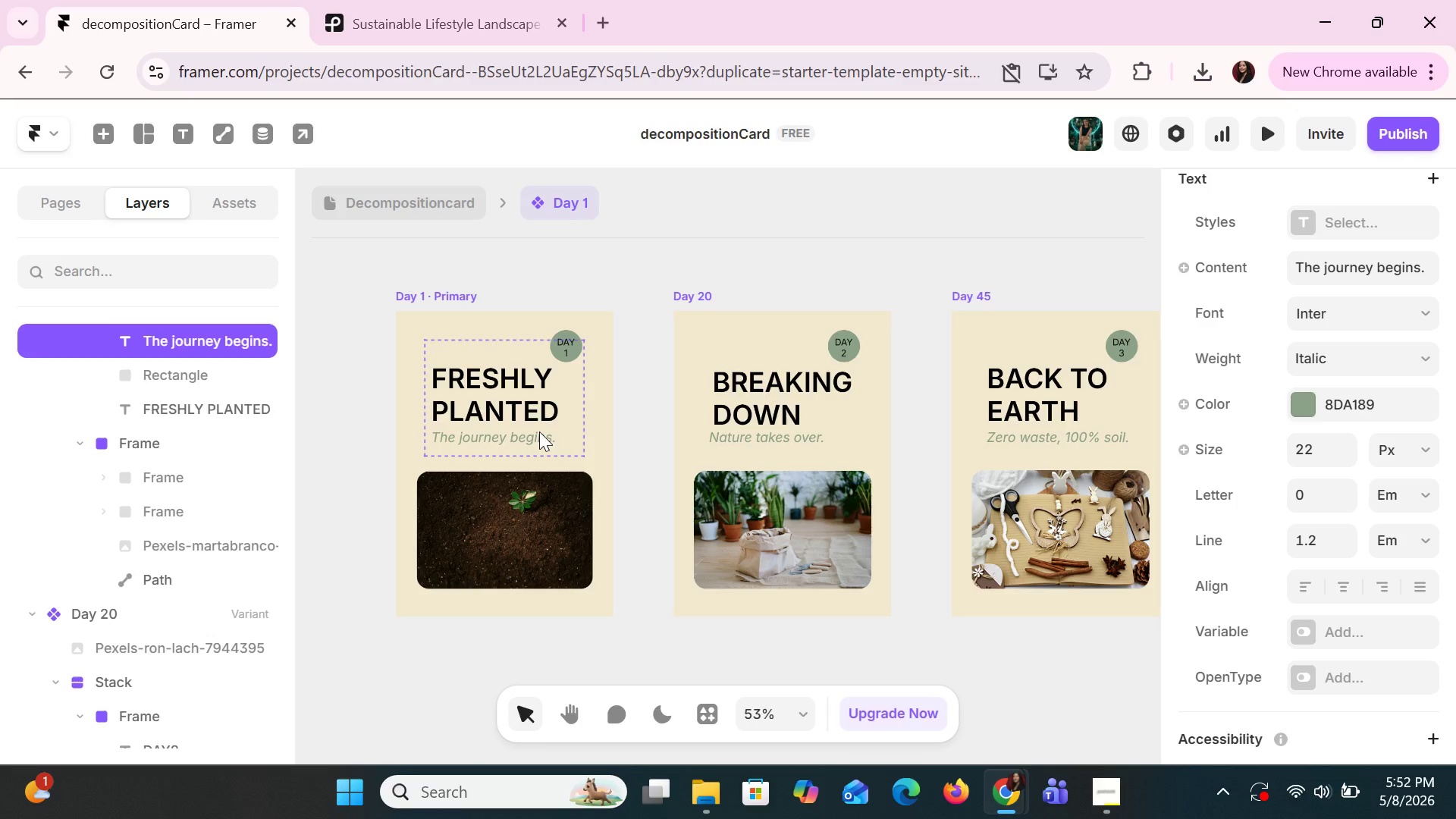 
key(ArrowDown)
 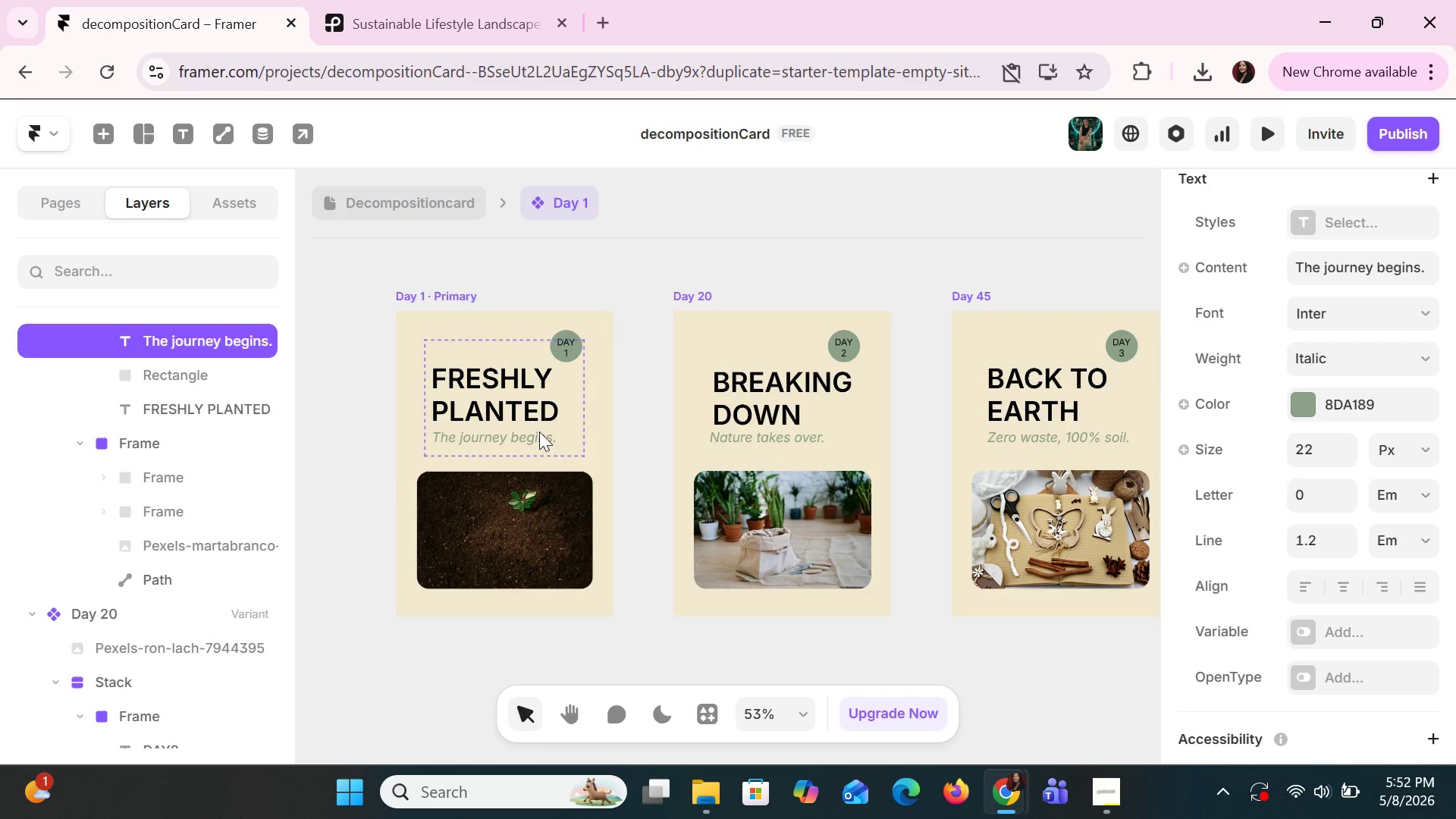 
key(ArrowRight)
 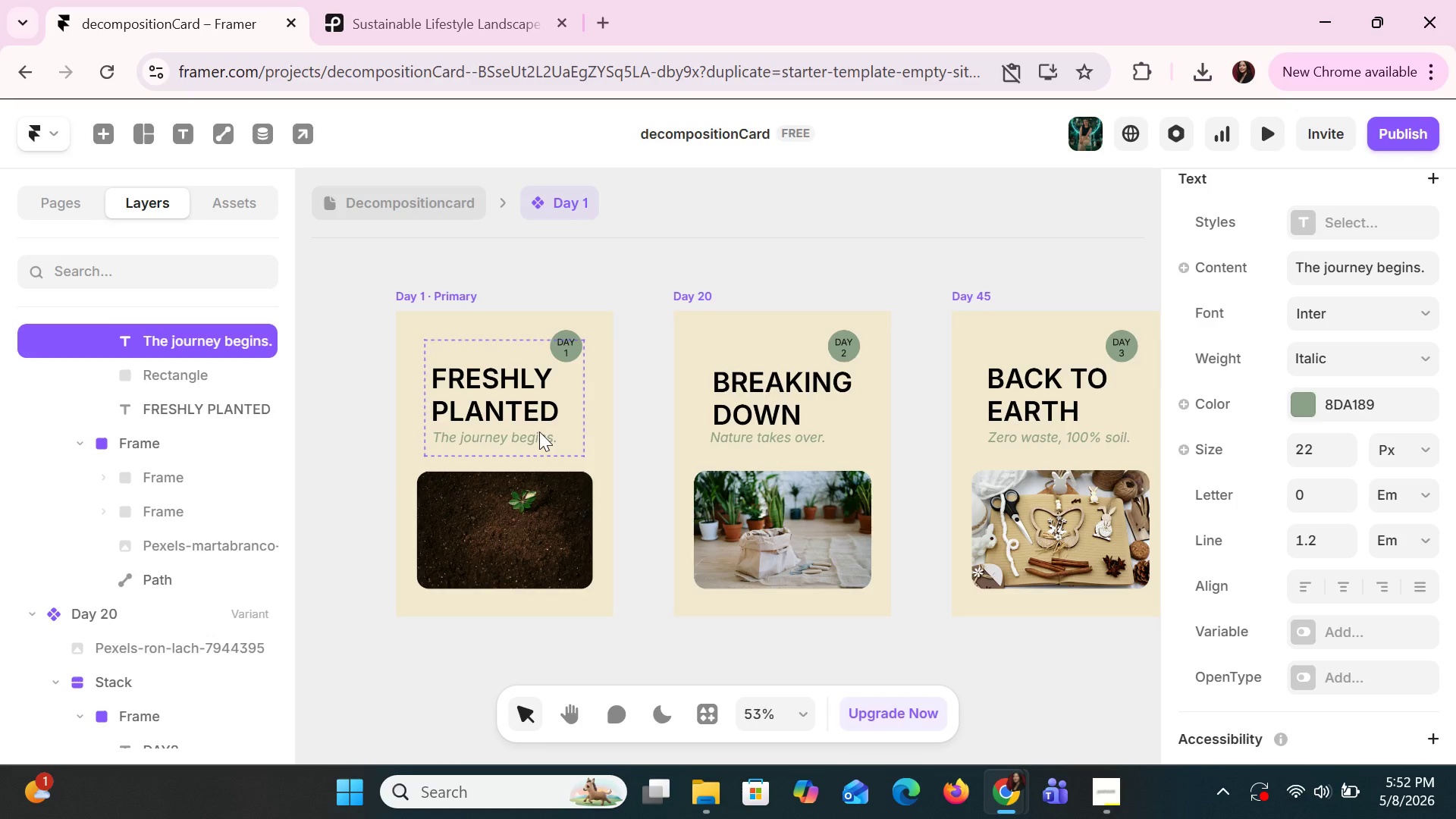 
key(ArrowRight)
 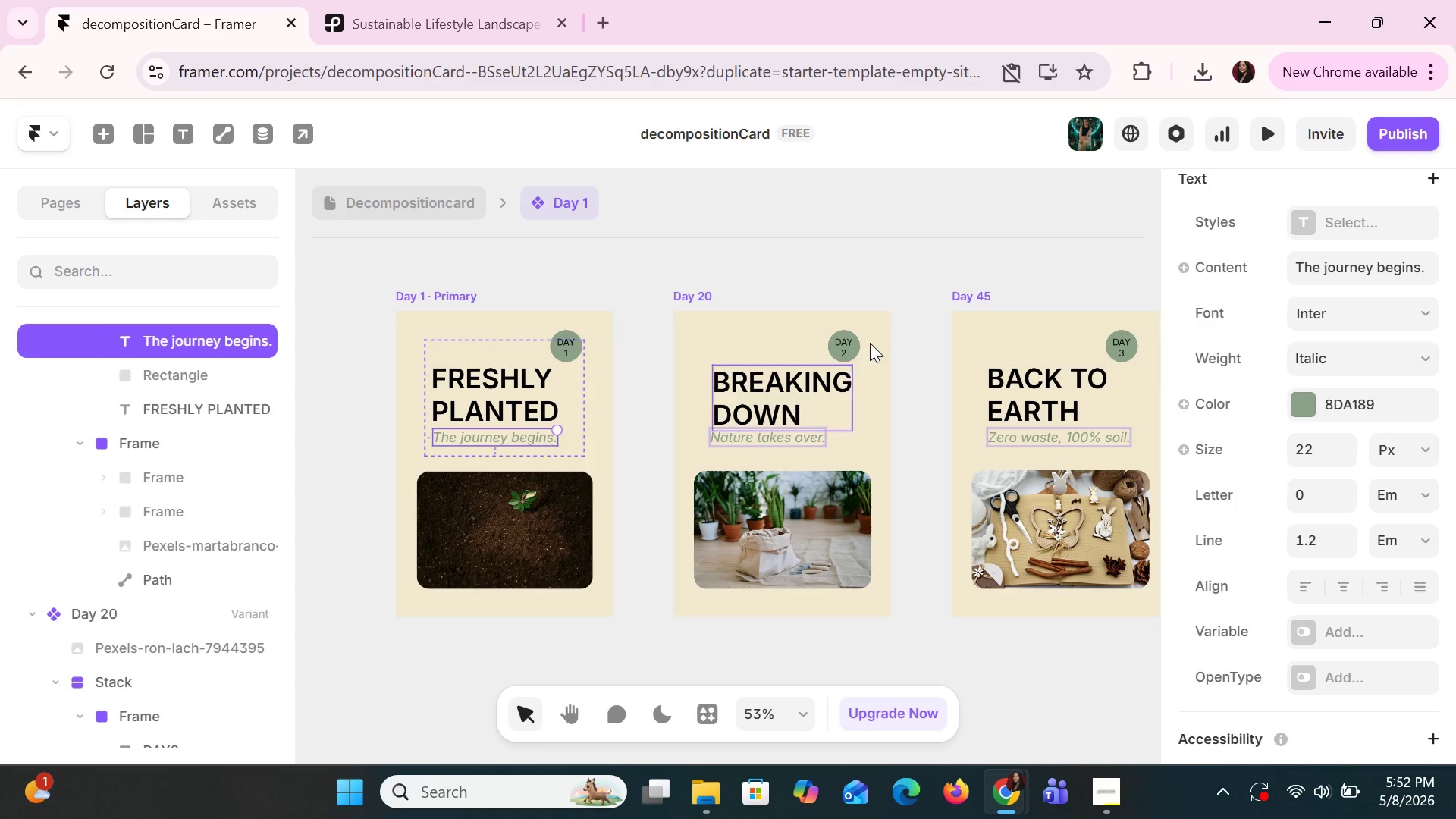 
left_click([735, 401])
 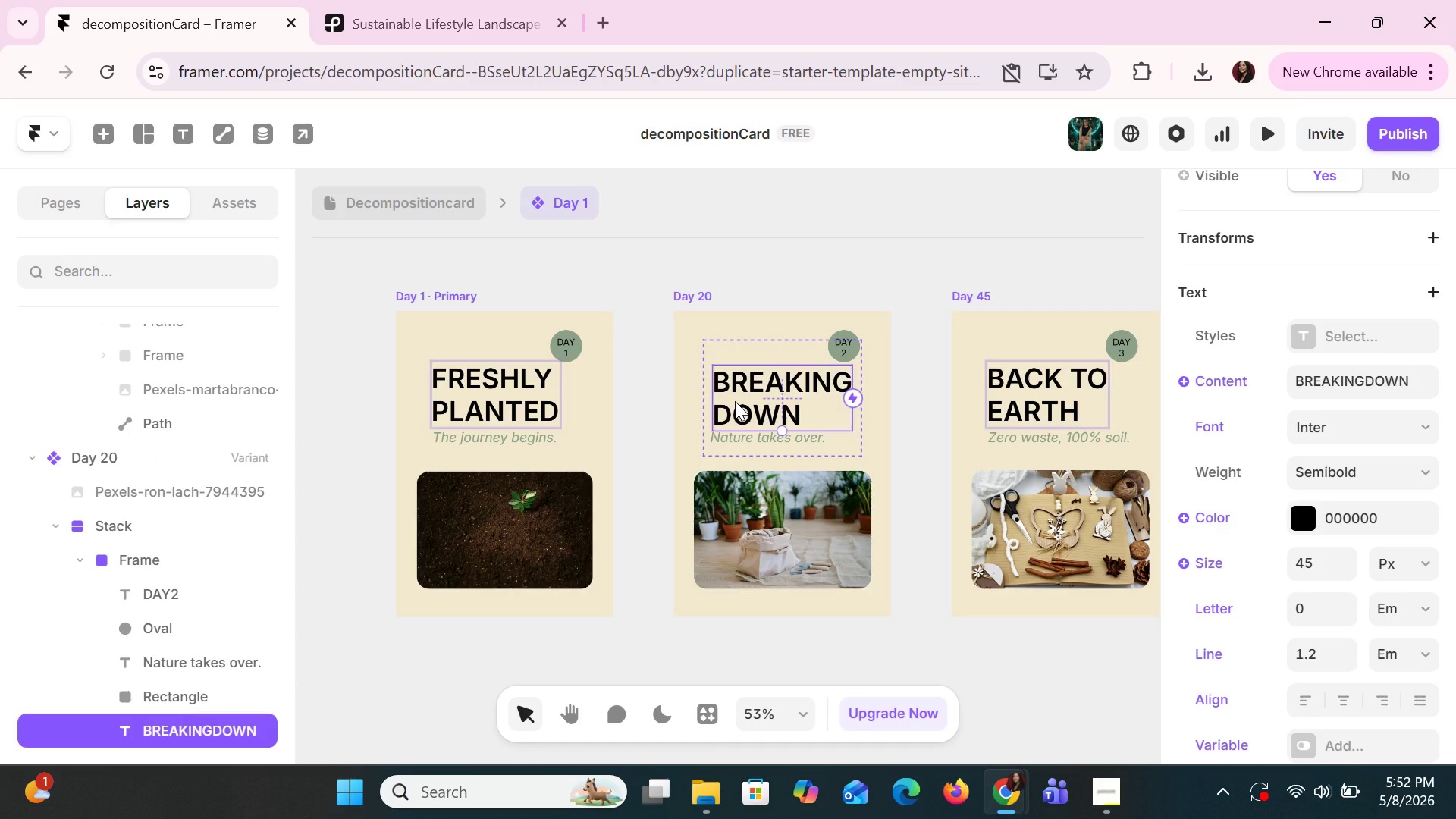 
key(ArrowLeft)
 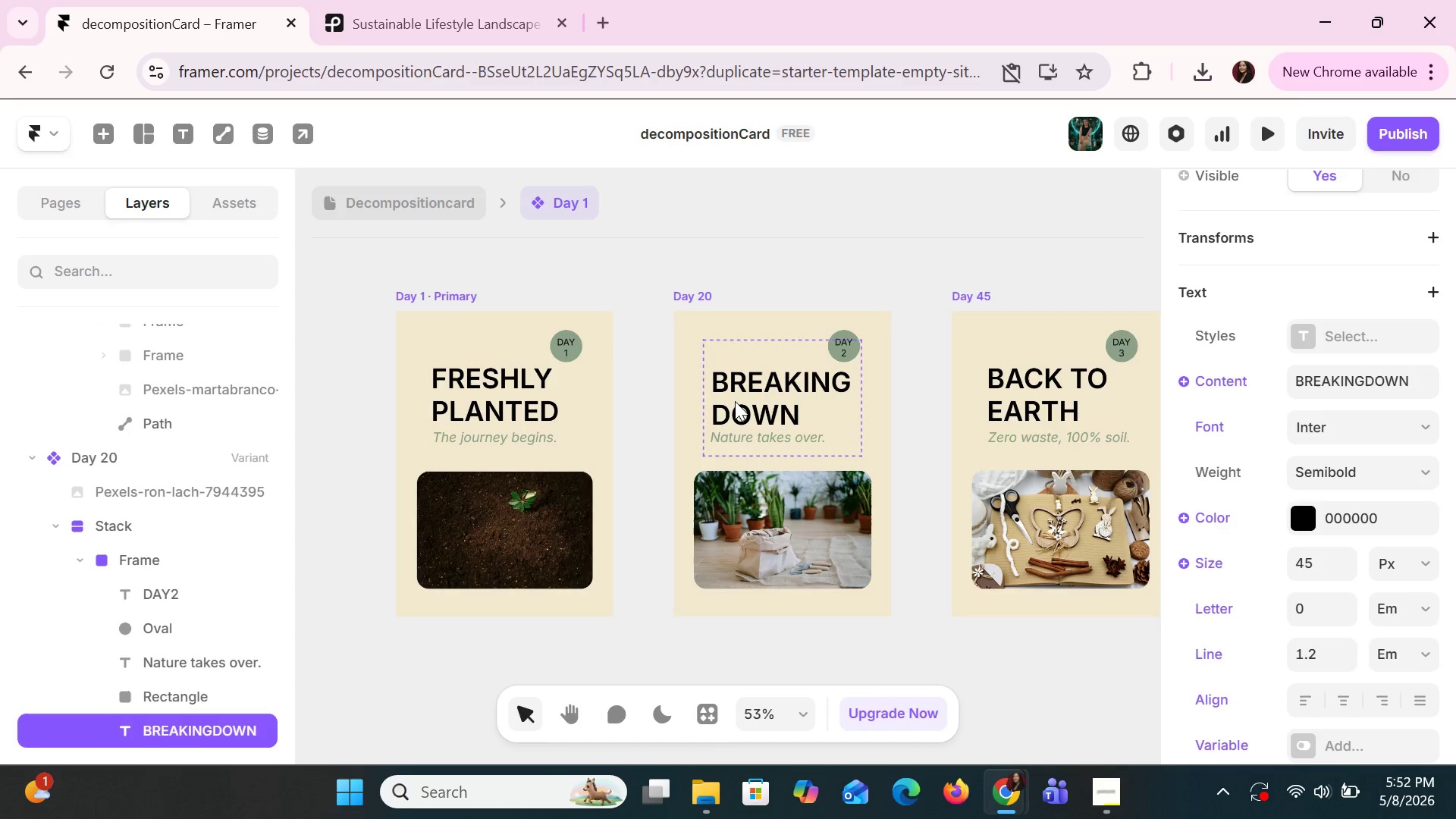 
key(ArrowLeft)
 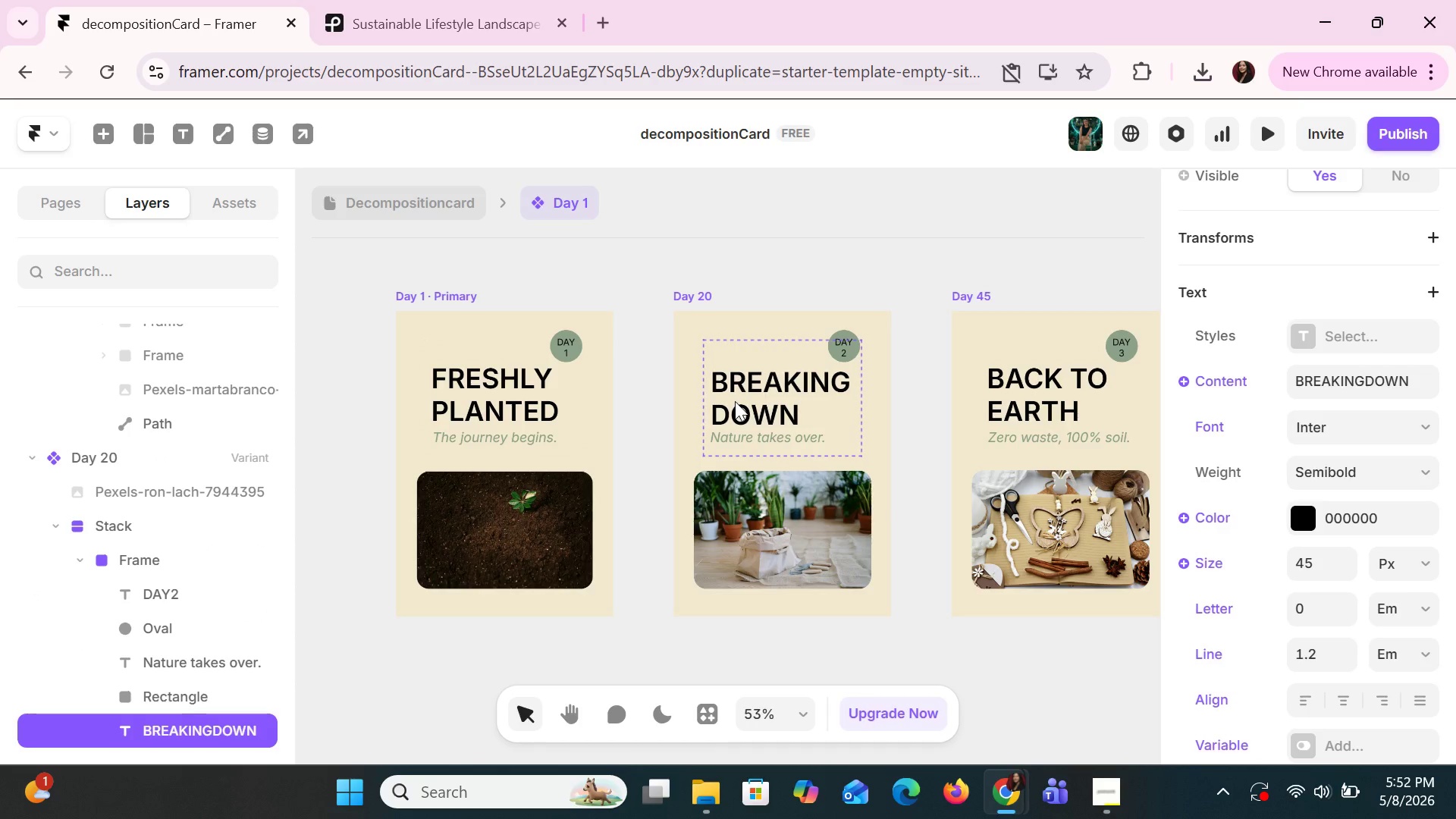 
key(ArrowLeft)
 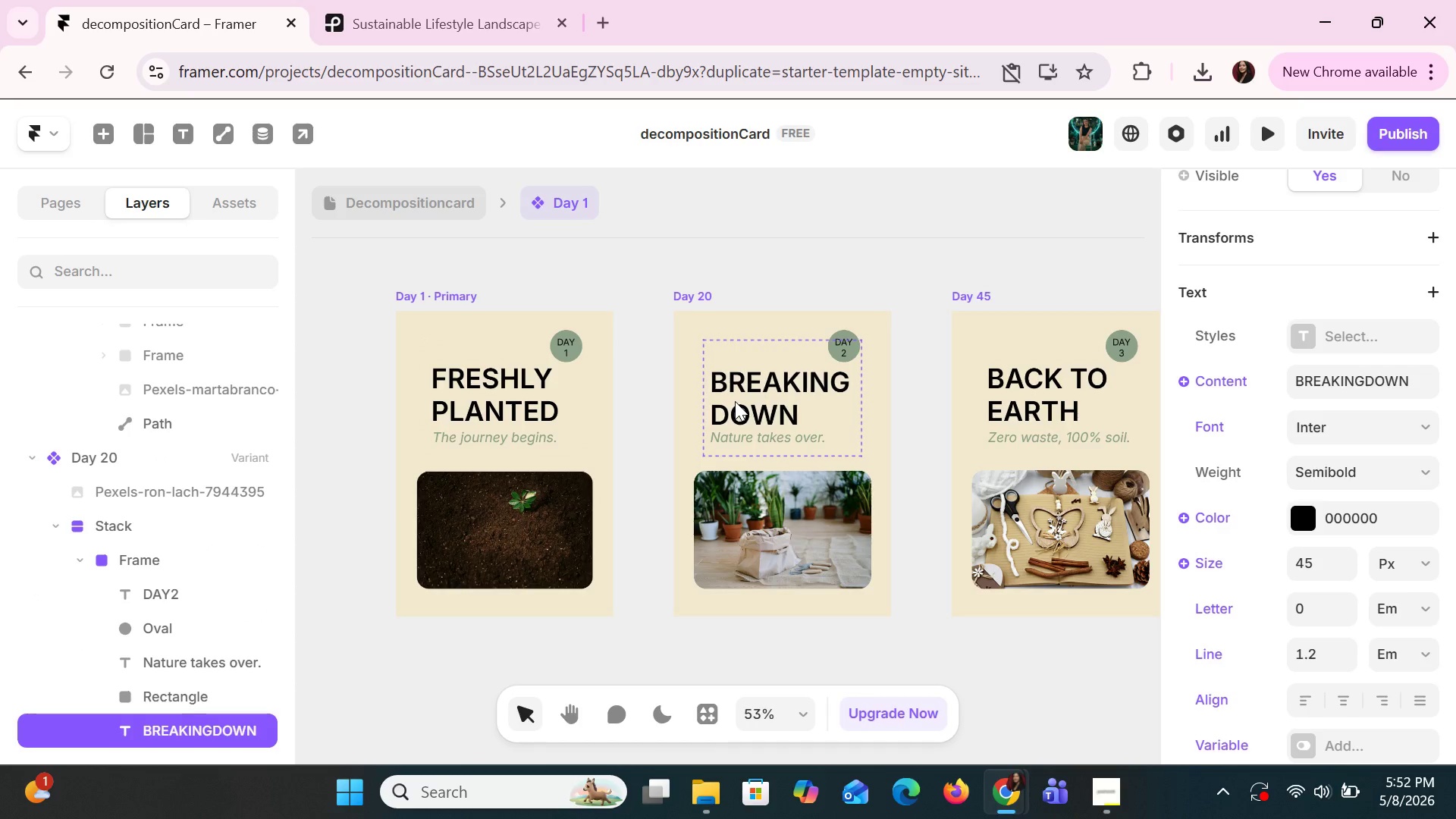 
key(ArrowLeft)
 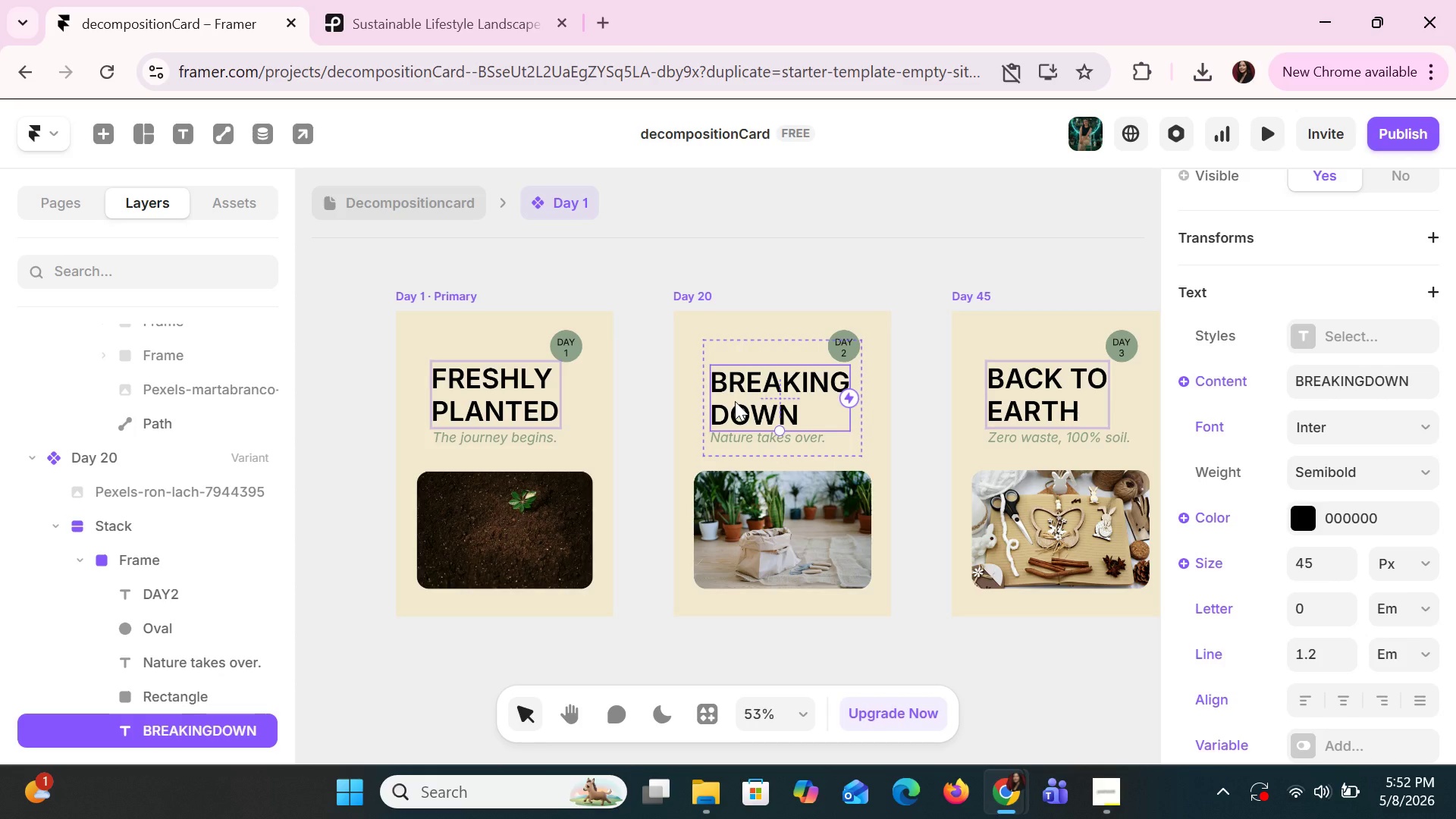 
wait(11.81)
 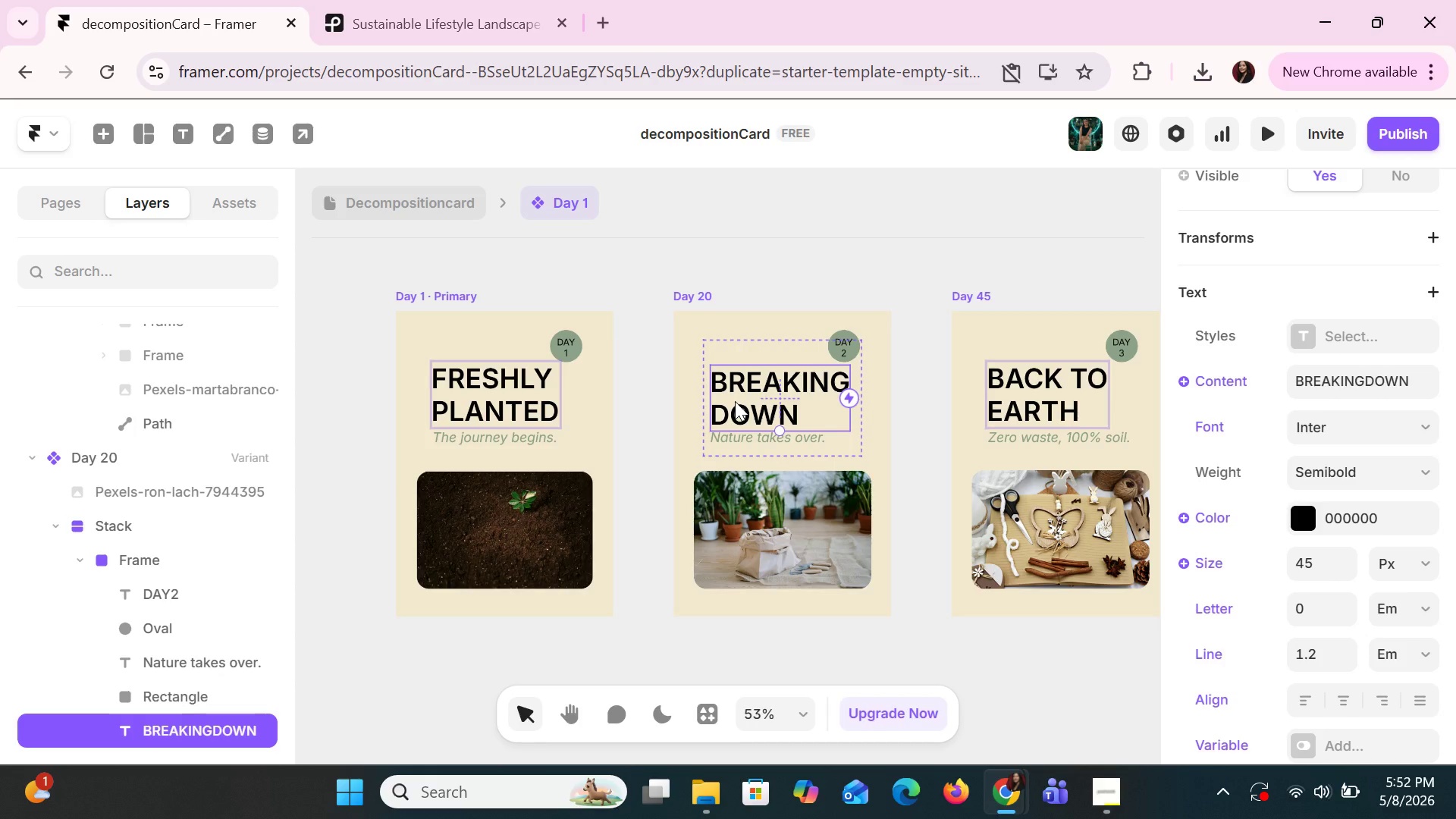 
scroll: coordinate [1009, 648], scroll_direction: down, amount: 1.0
 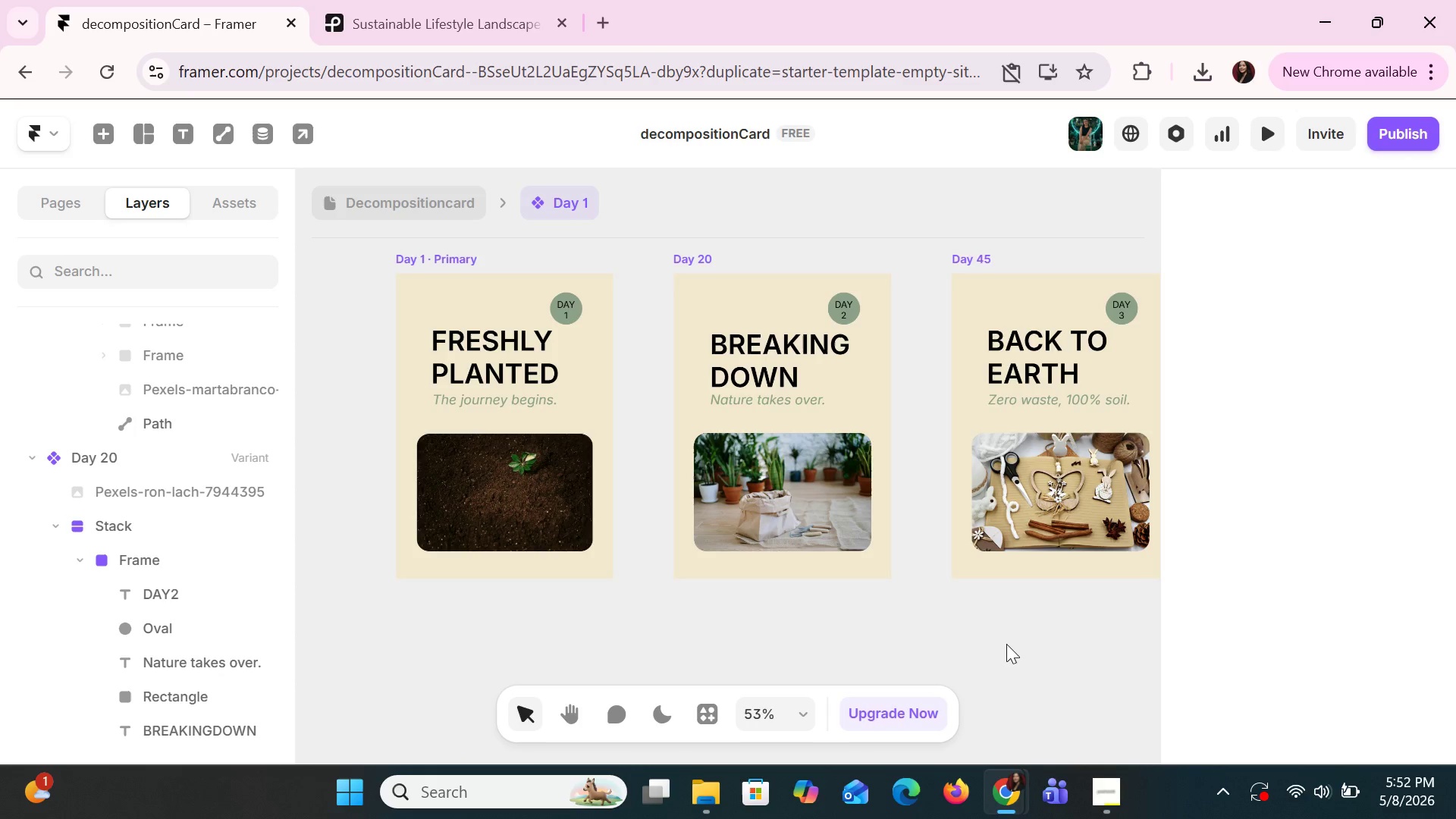 
hold_key(key=ControlLeft, duration=1.5)
scroll: coordinate [1000, 636], scroll_direction: up, amount: 2.0
 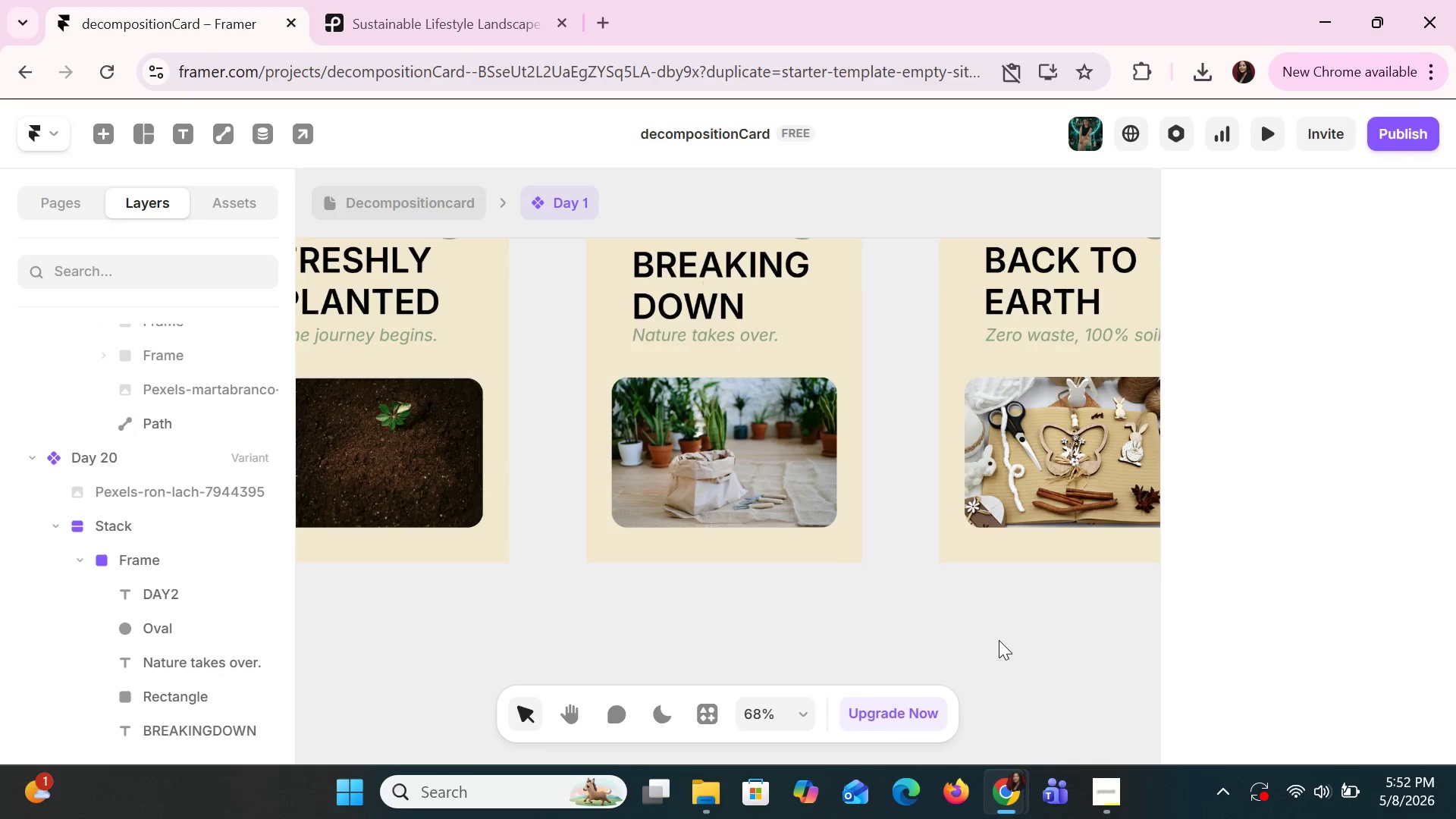 
key(Control+ControlLeft)
 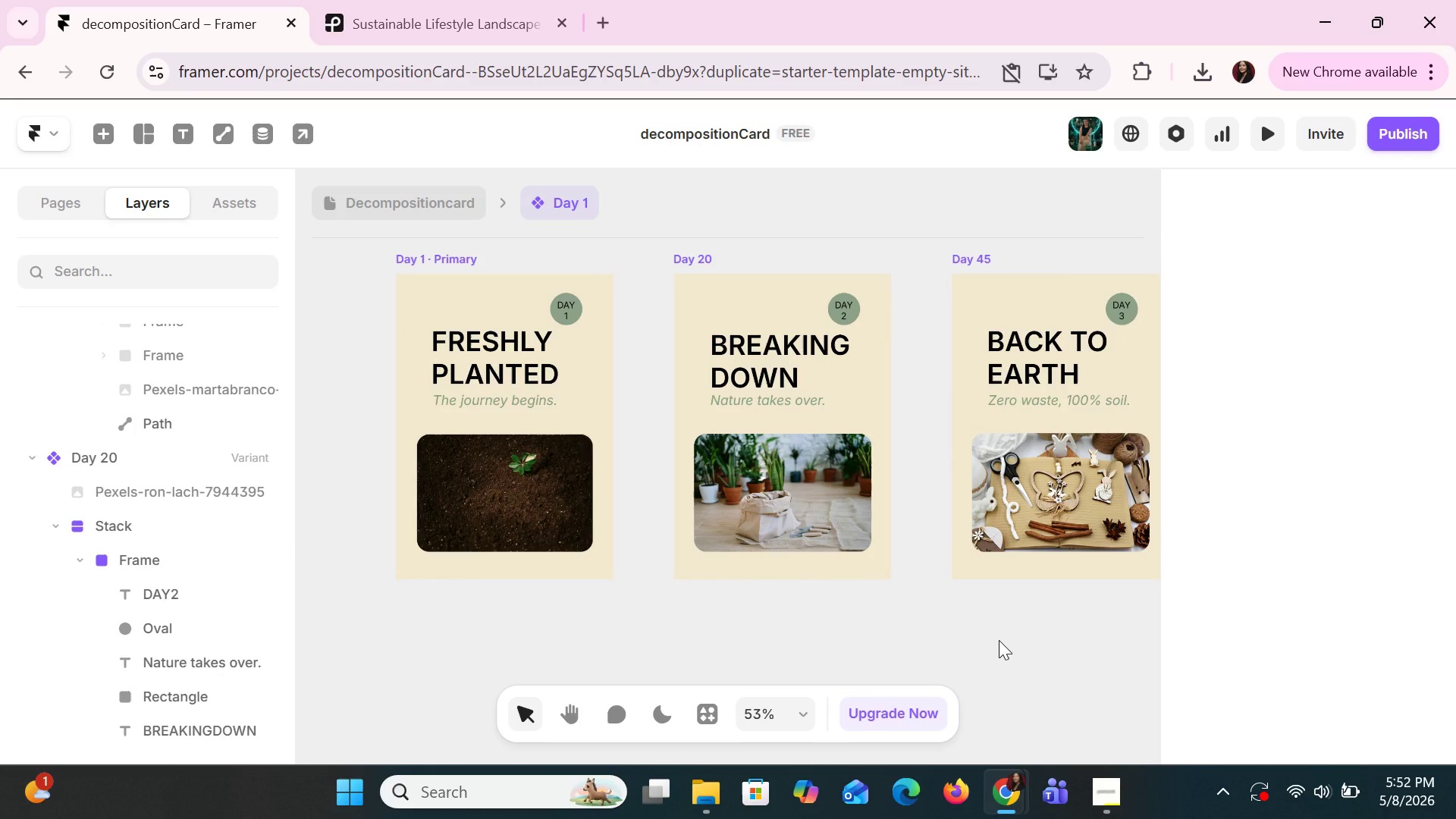 
key(Control+ControlLeft)
 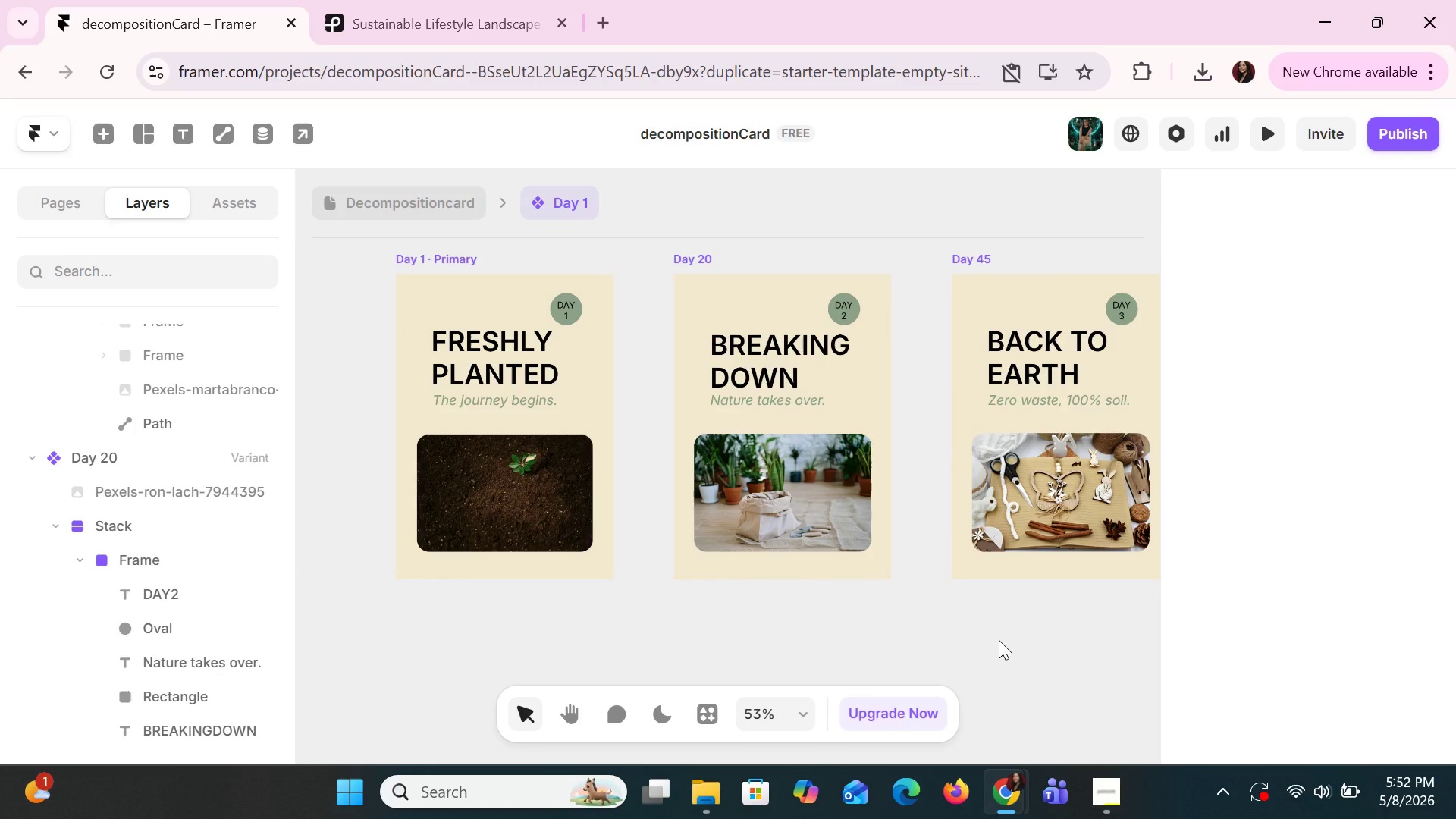 
key(Control+ControlLeft)
 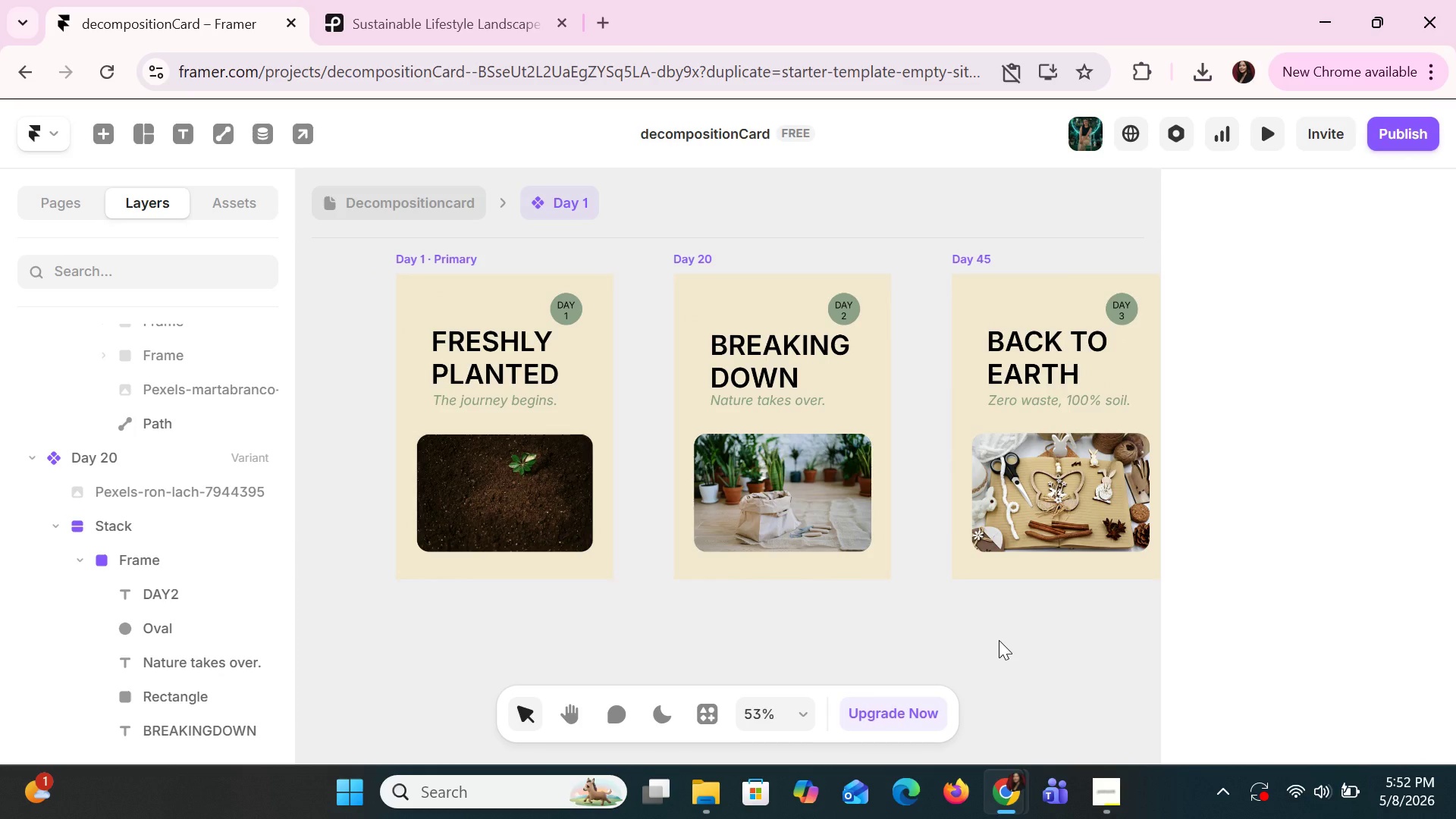 
scroll: coordinate [999, 640], scroll_direction: down, amount: 2.0
 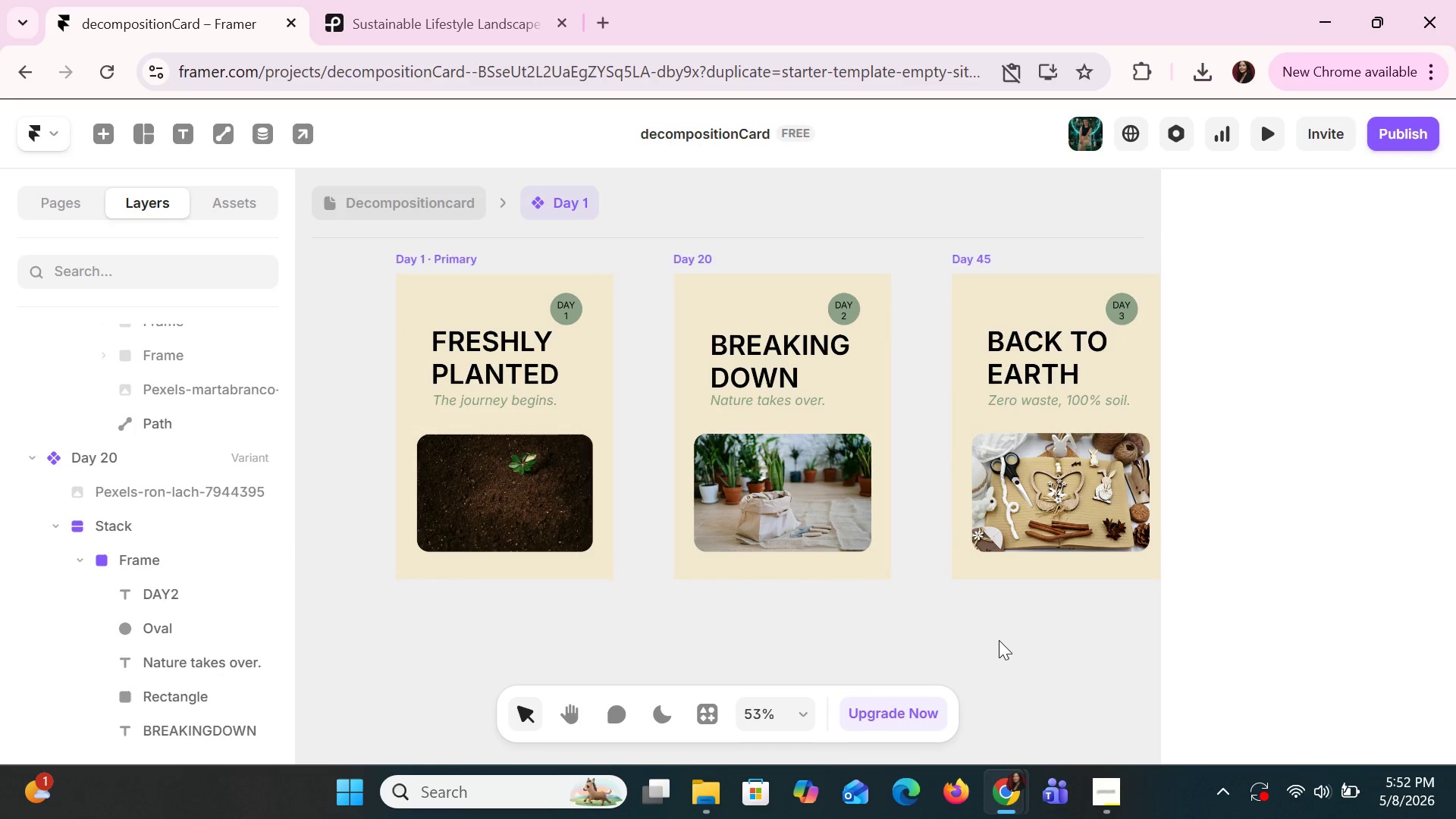 
key(Control+ControlLeft)
 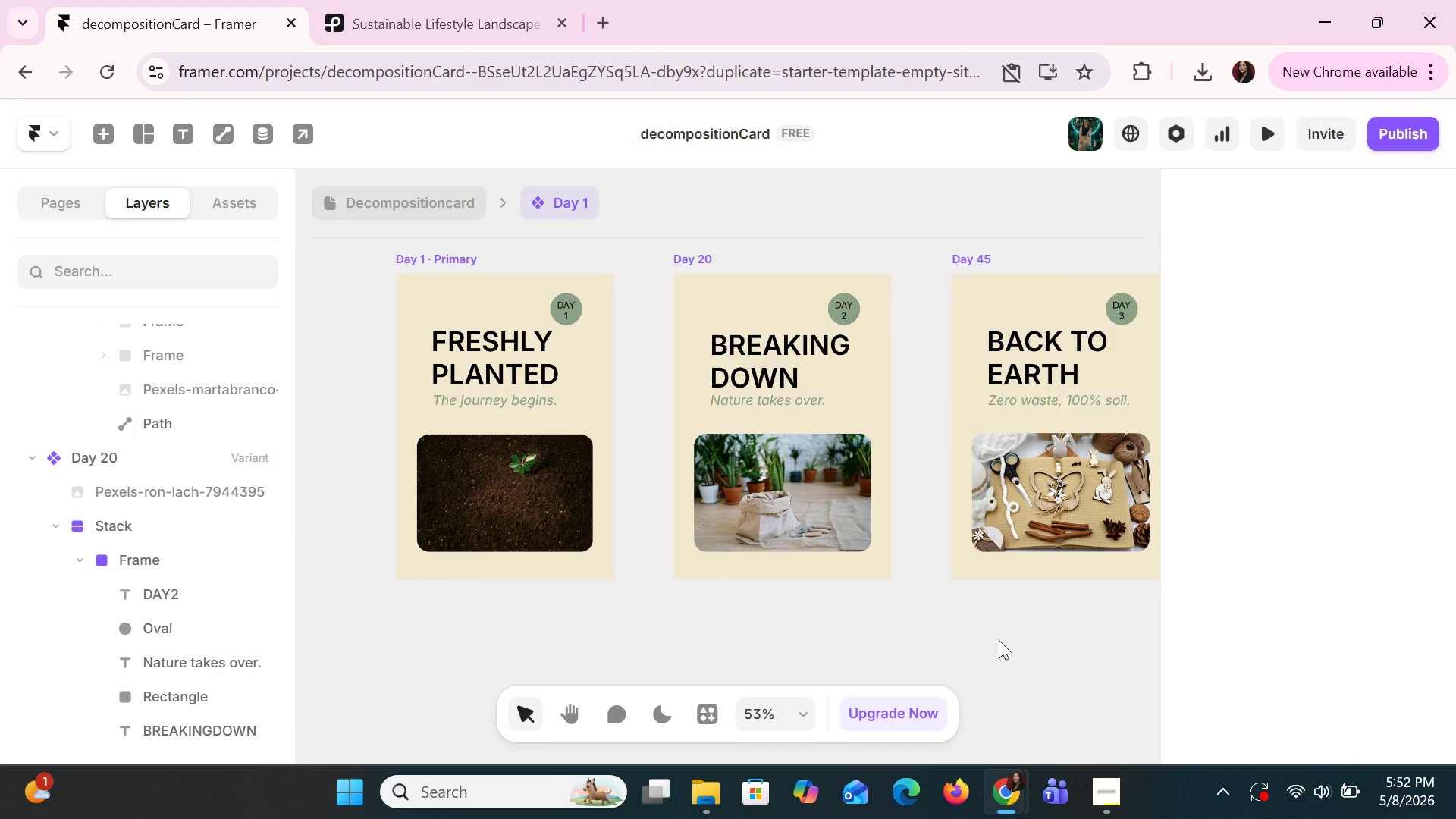 
key(Control+ControlLeft)
 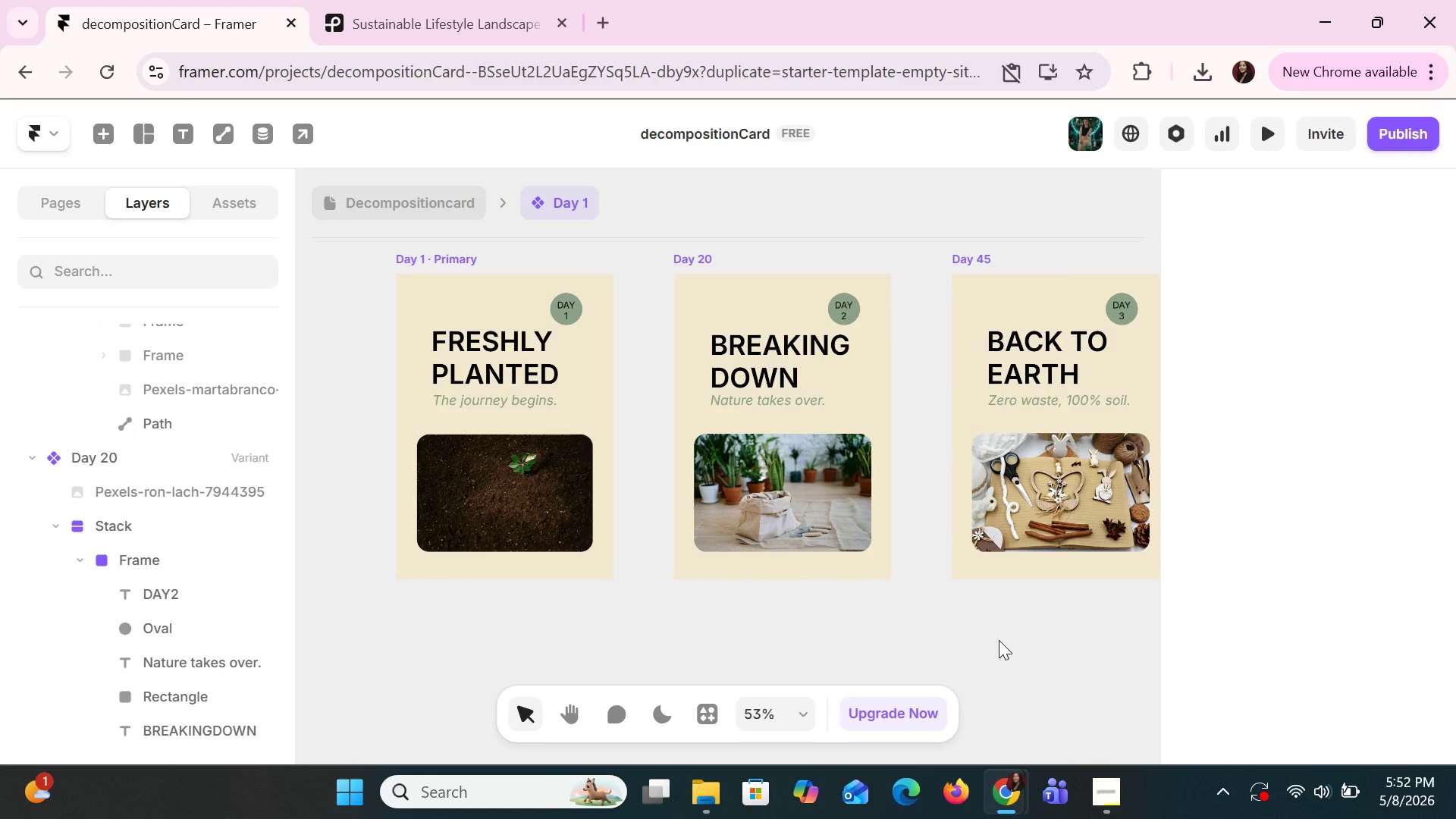 
key(Control+ControlLeft)
 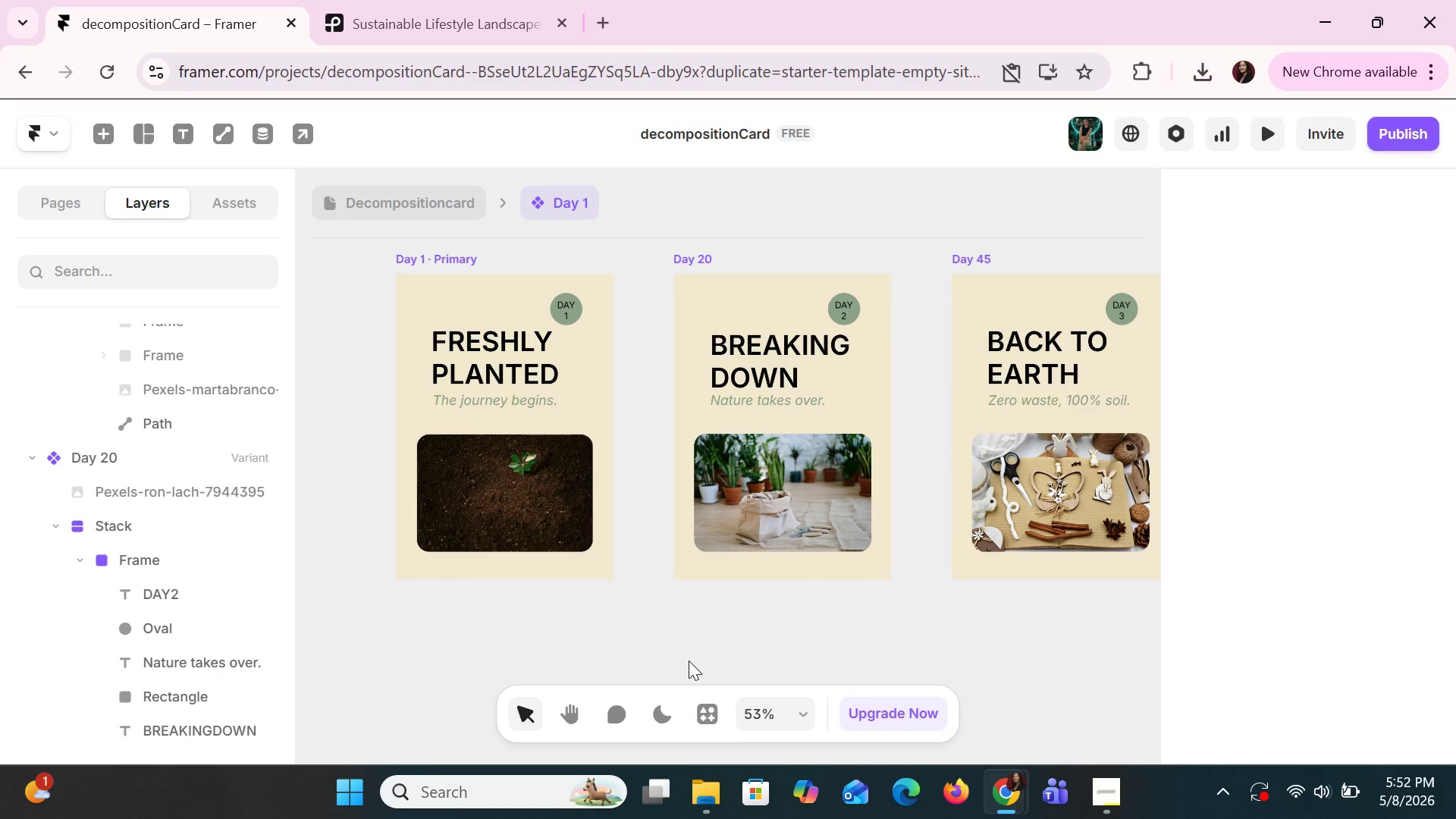 
left_click([603, 645])
 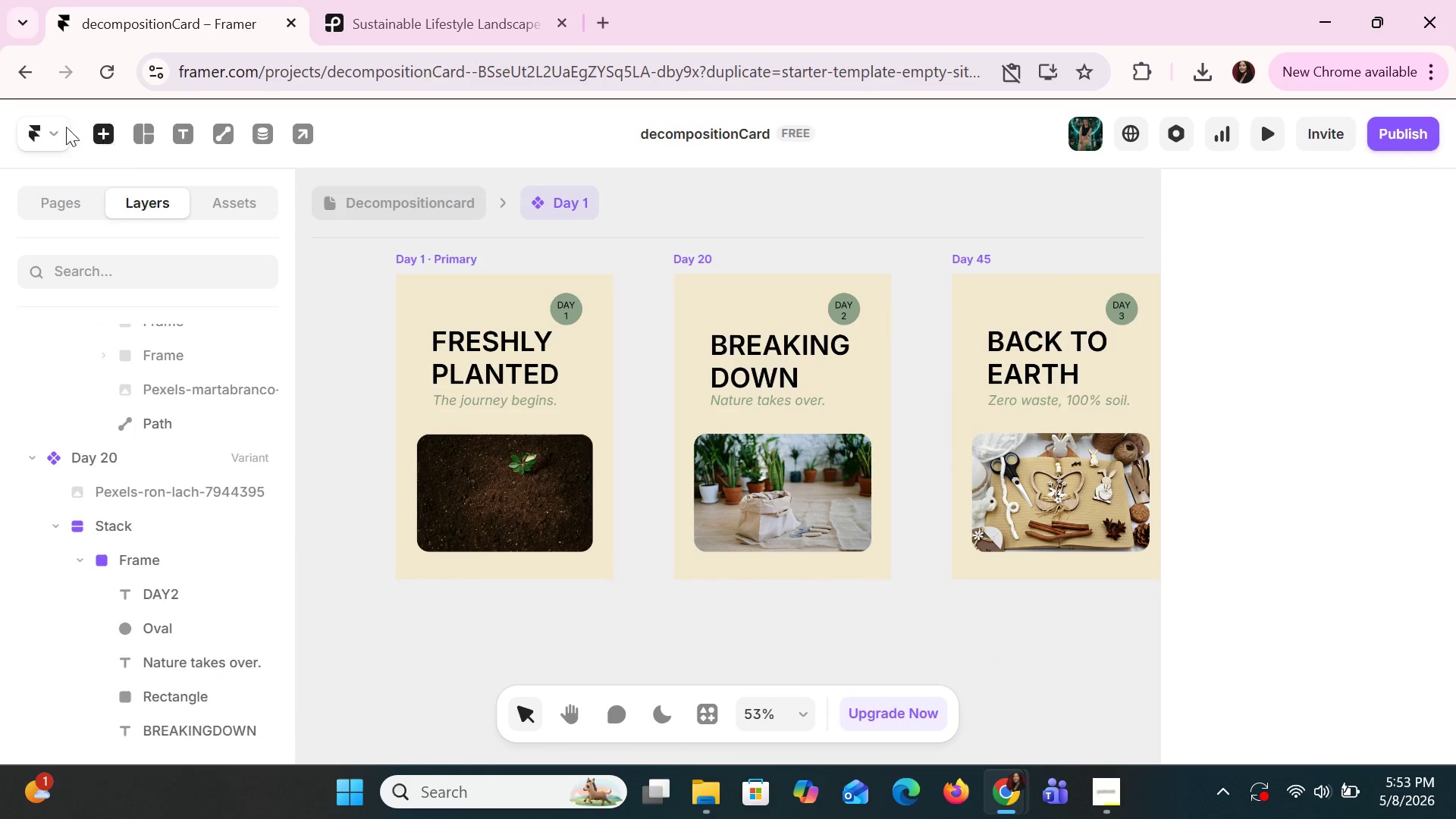 
left_click([46, 127])
 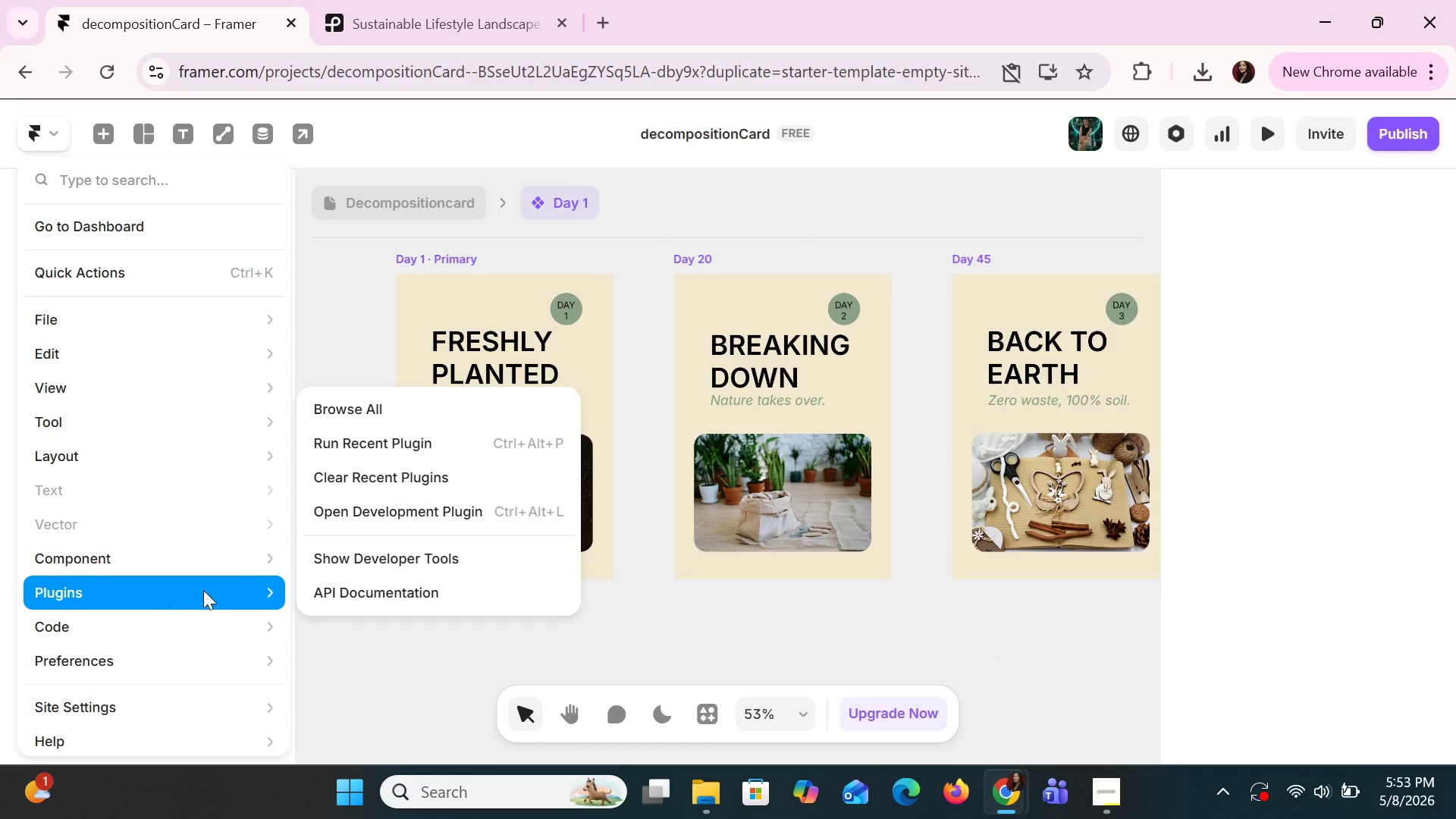 
left_click([422, 393])
 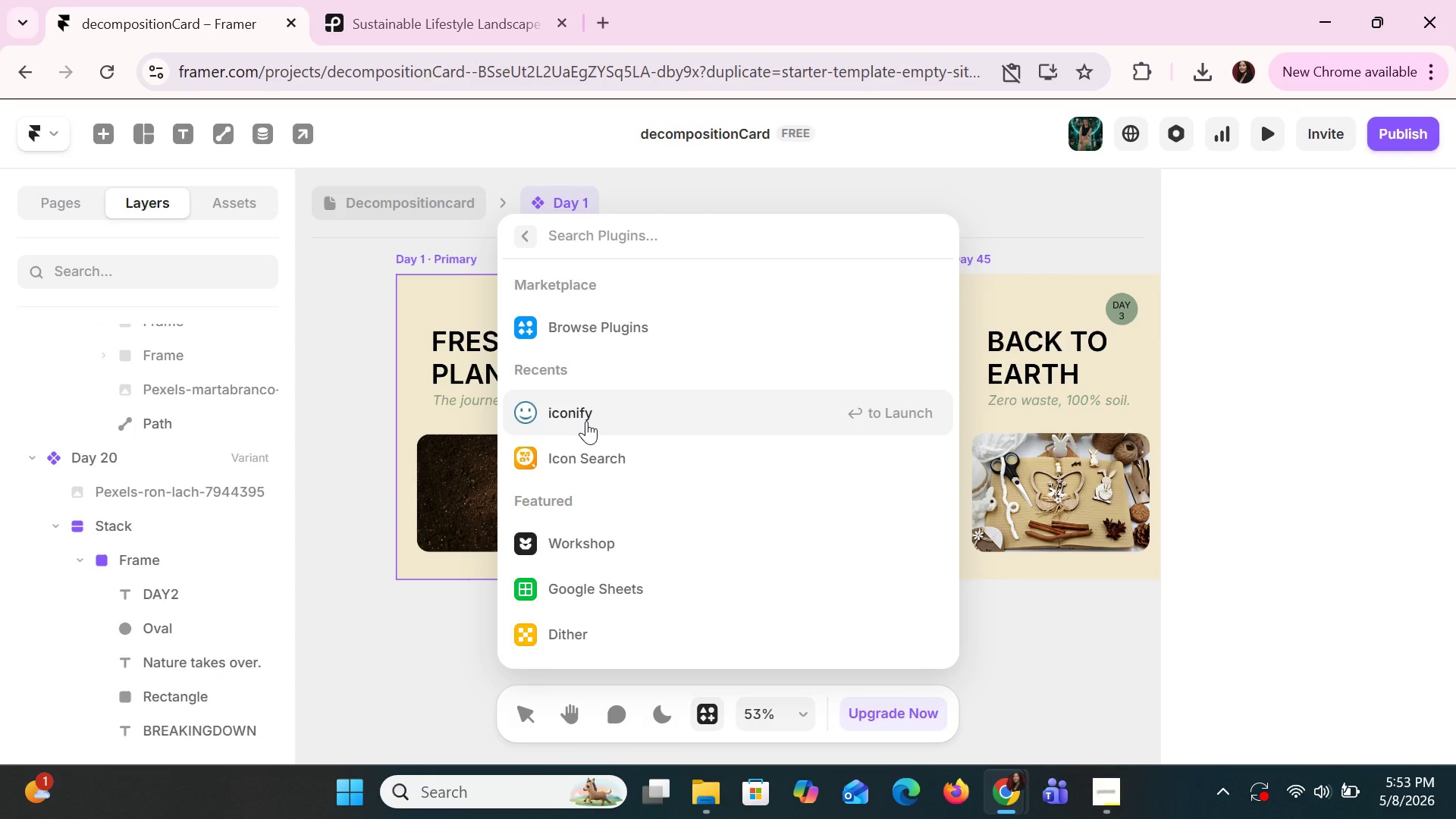 
left_click([586, 420])
 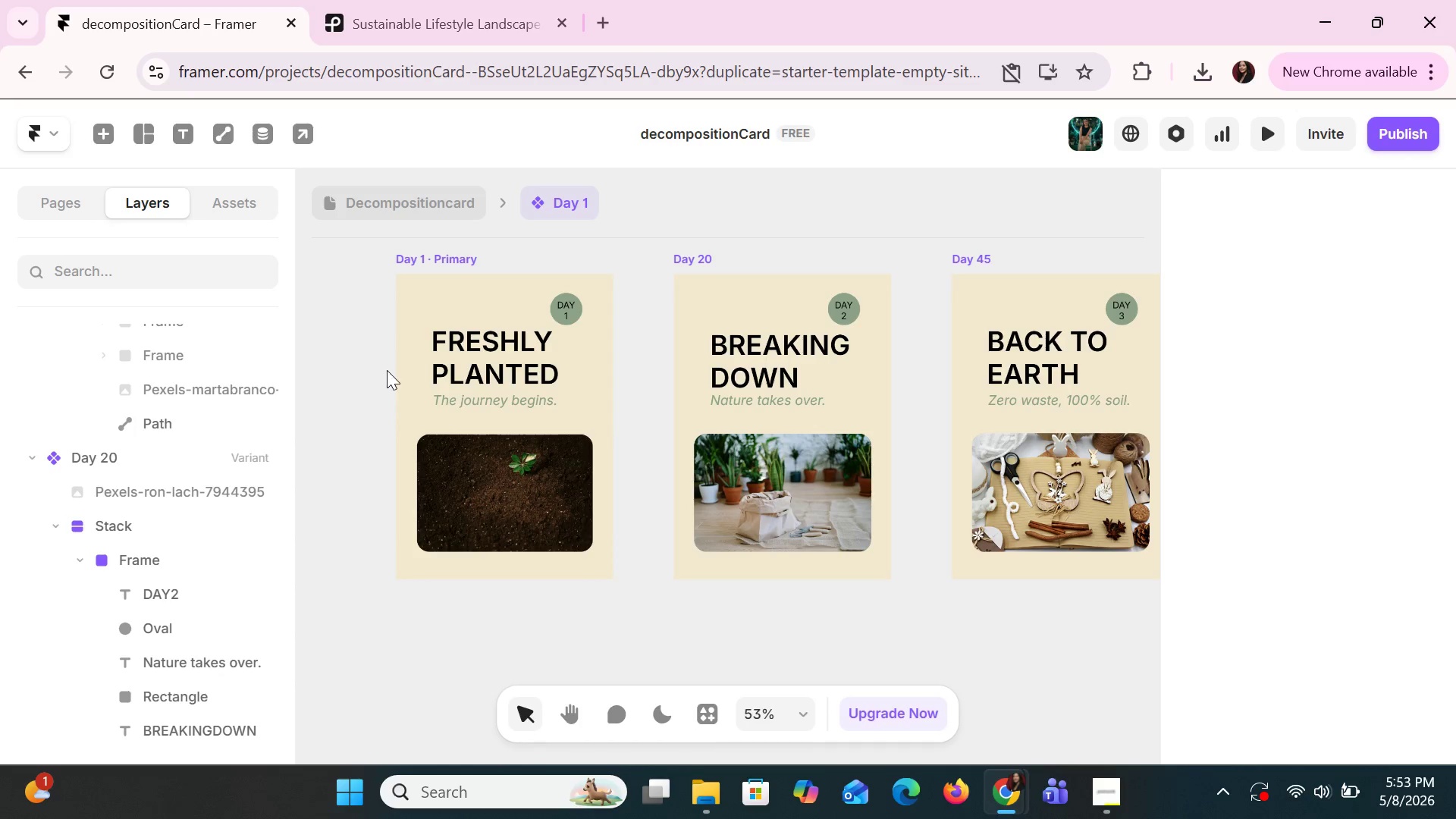 
mouse_move([328, 347])
 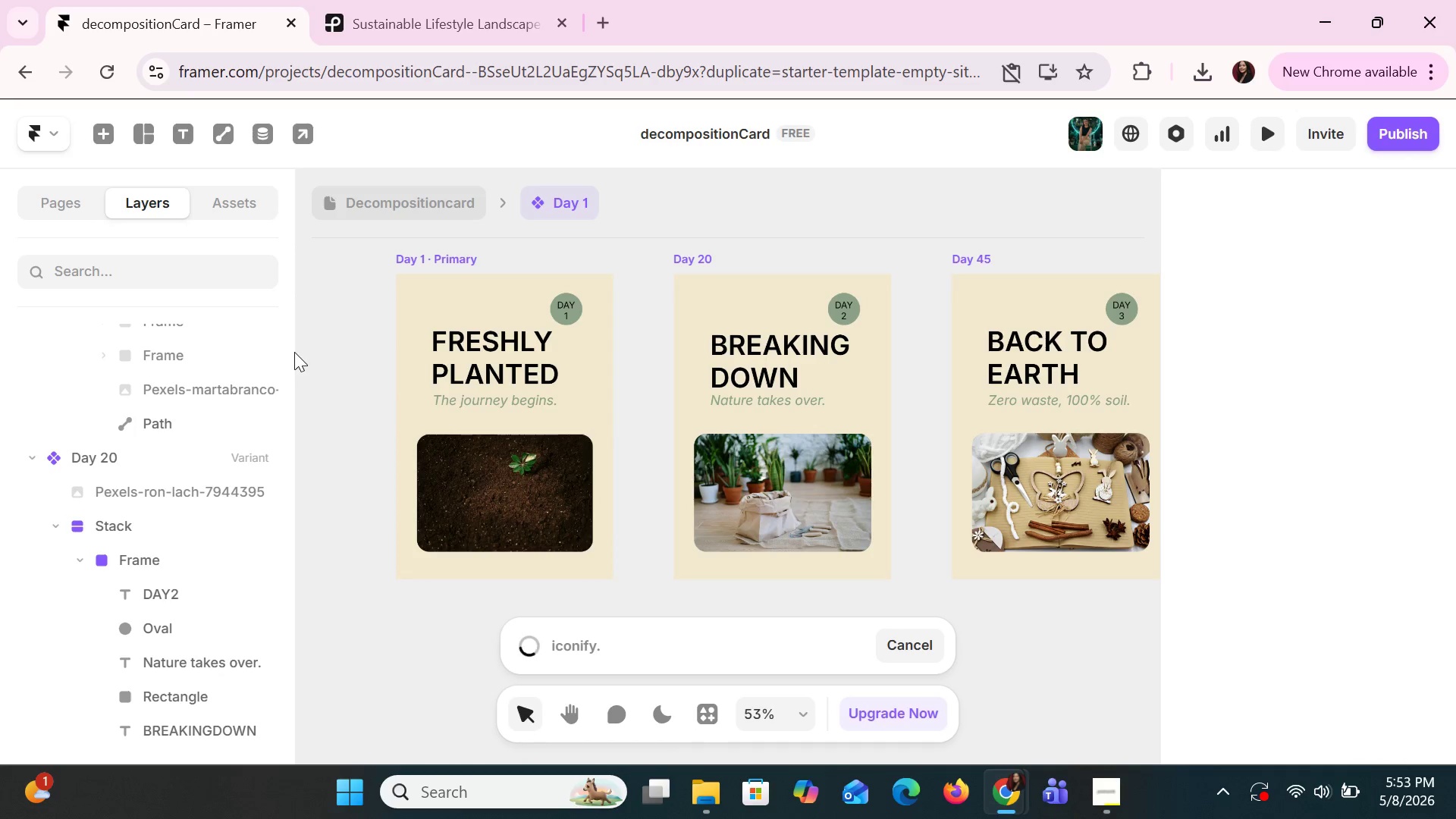 
wait(8.26)
 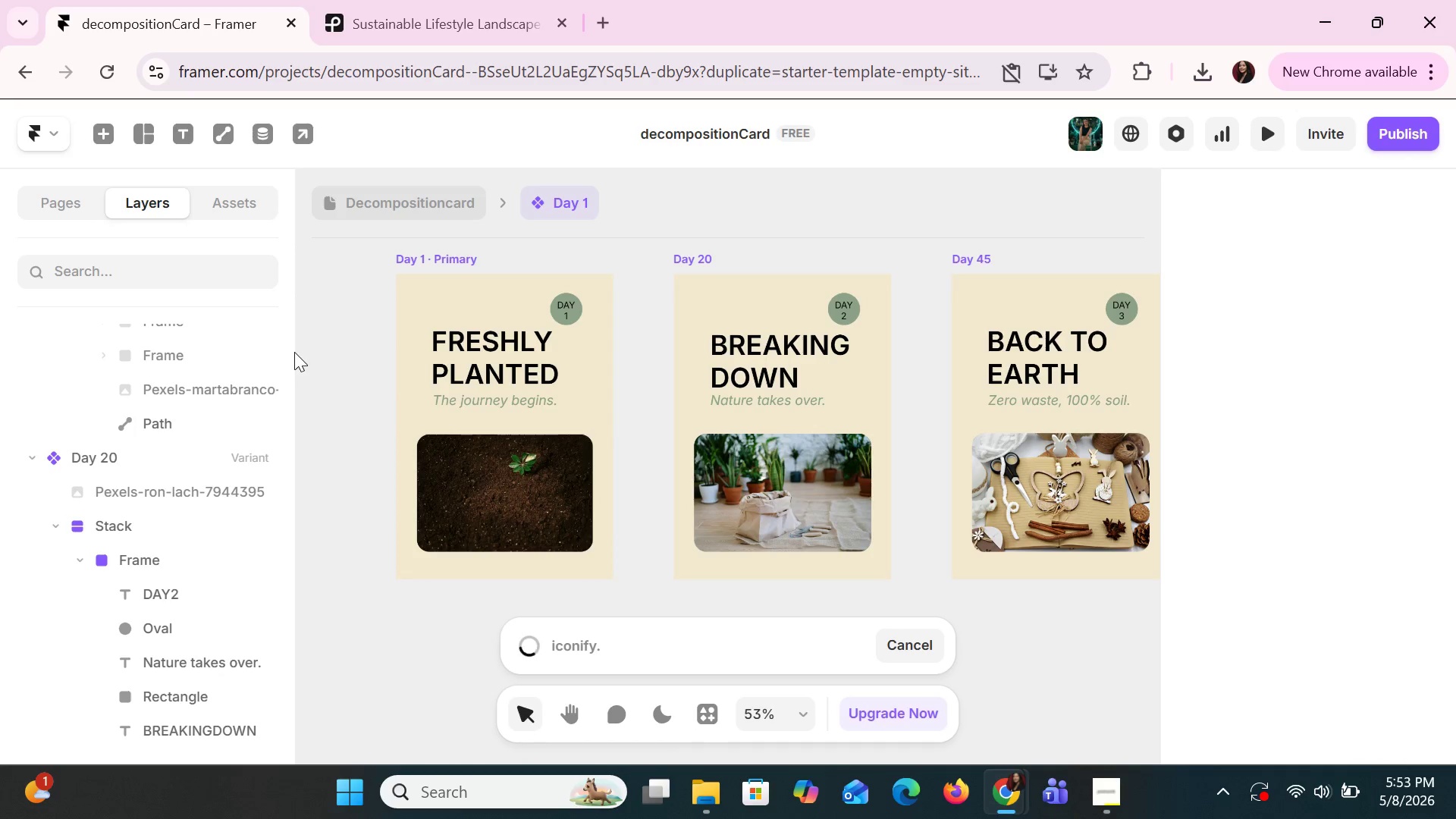 
left_click([937, 448])
 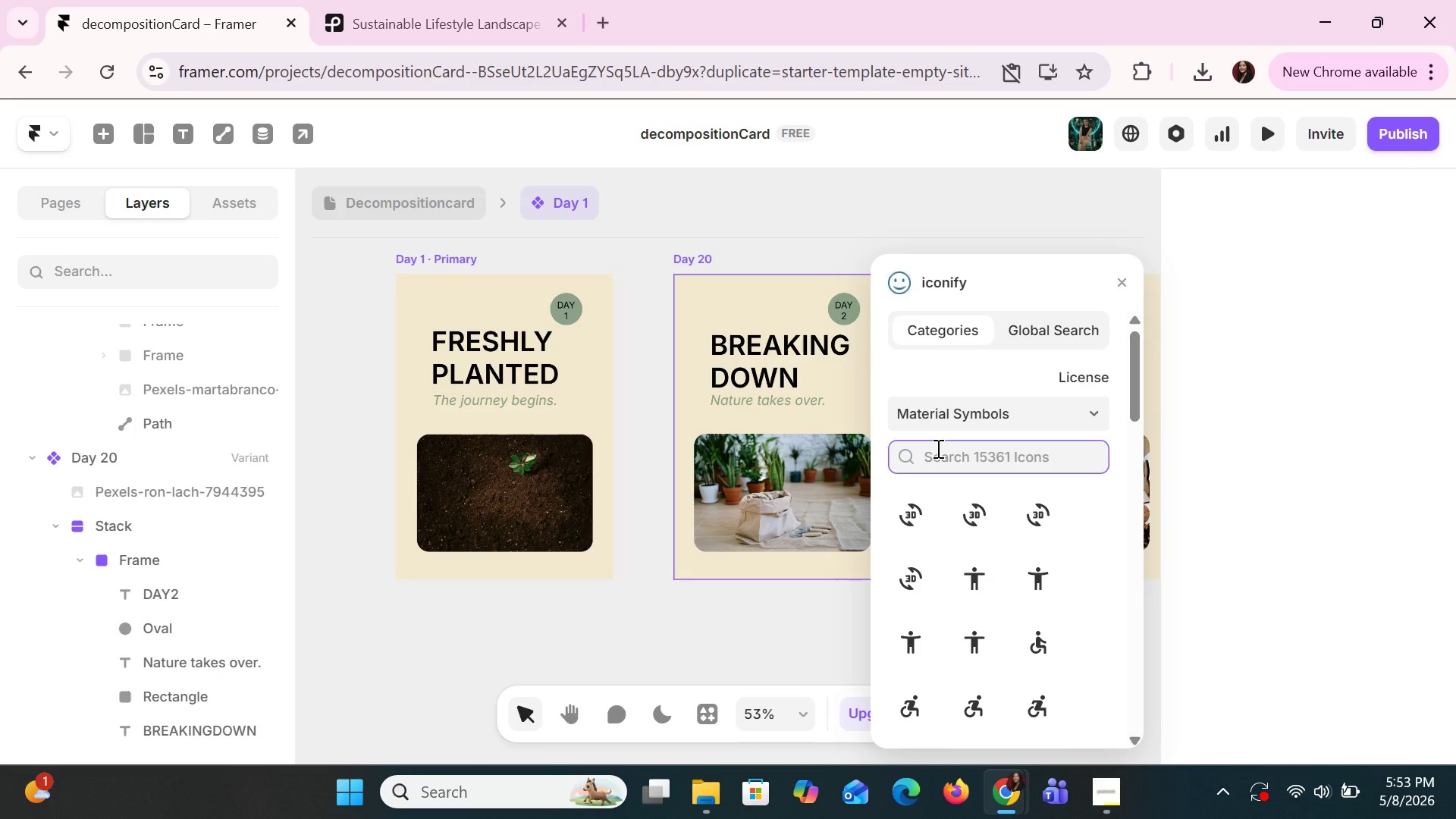 
type(LEAF)
 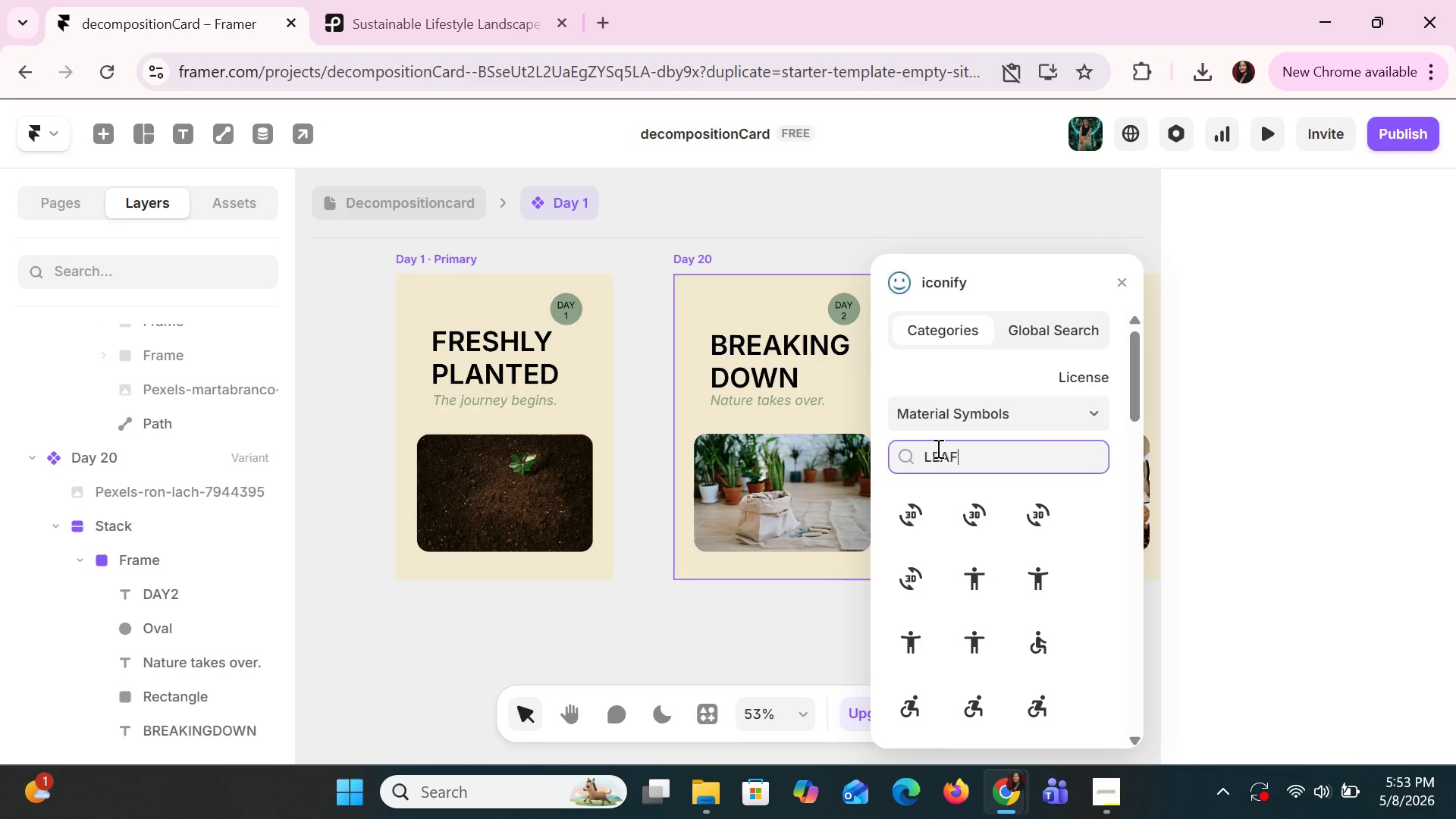 
key(Enter)
 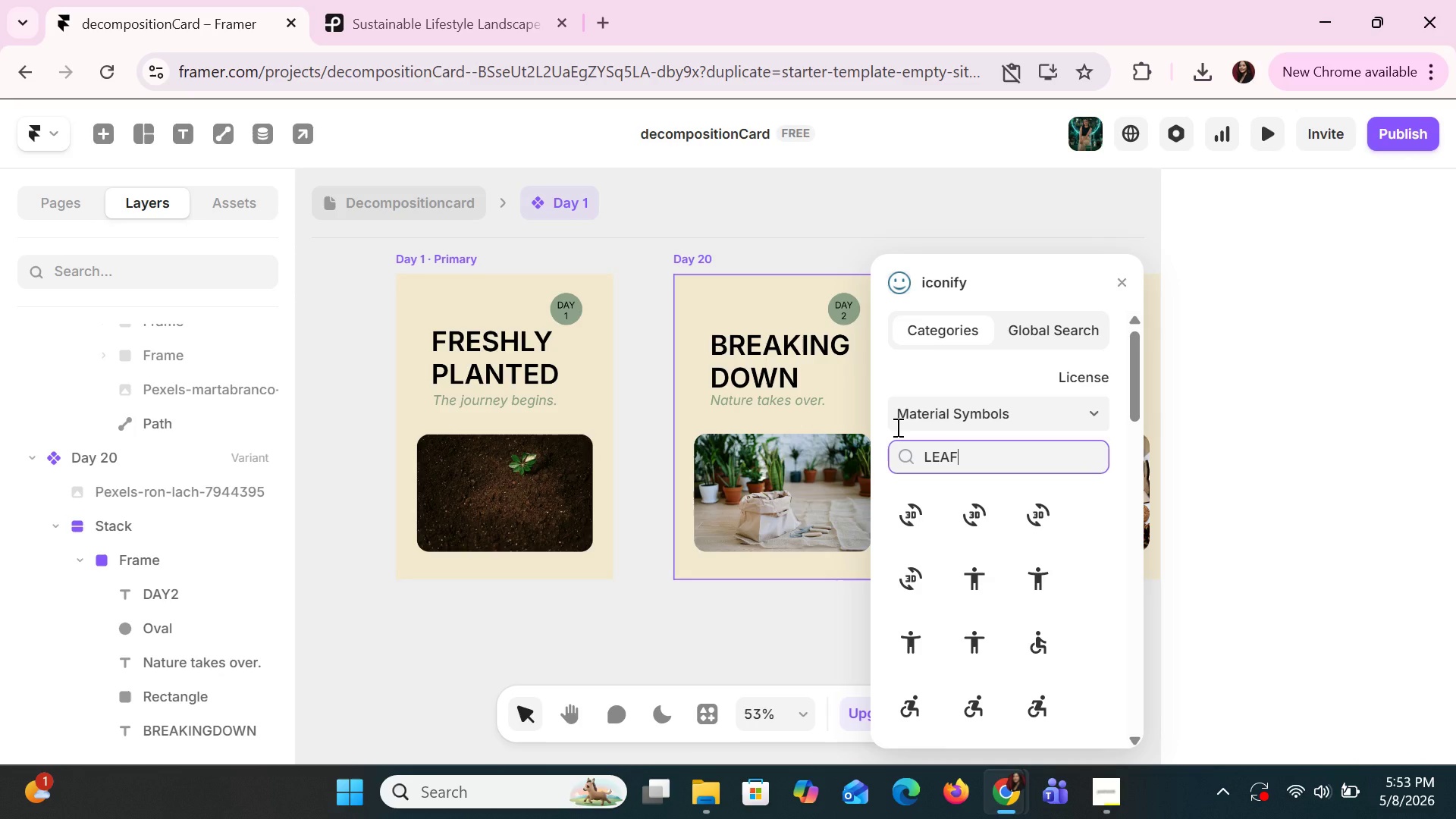 
wait(8.94)
 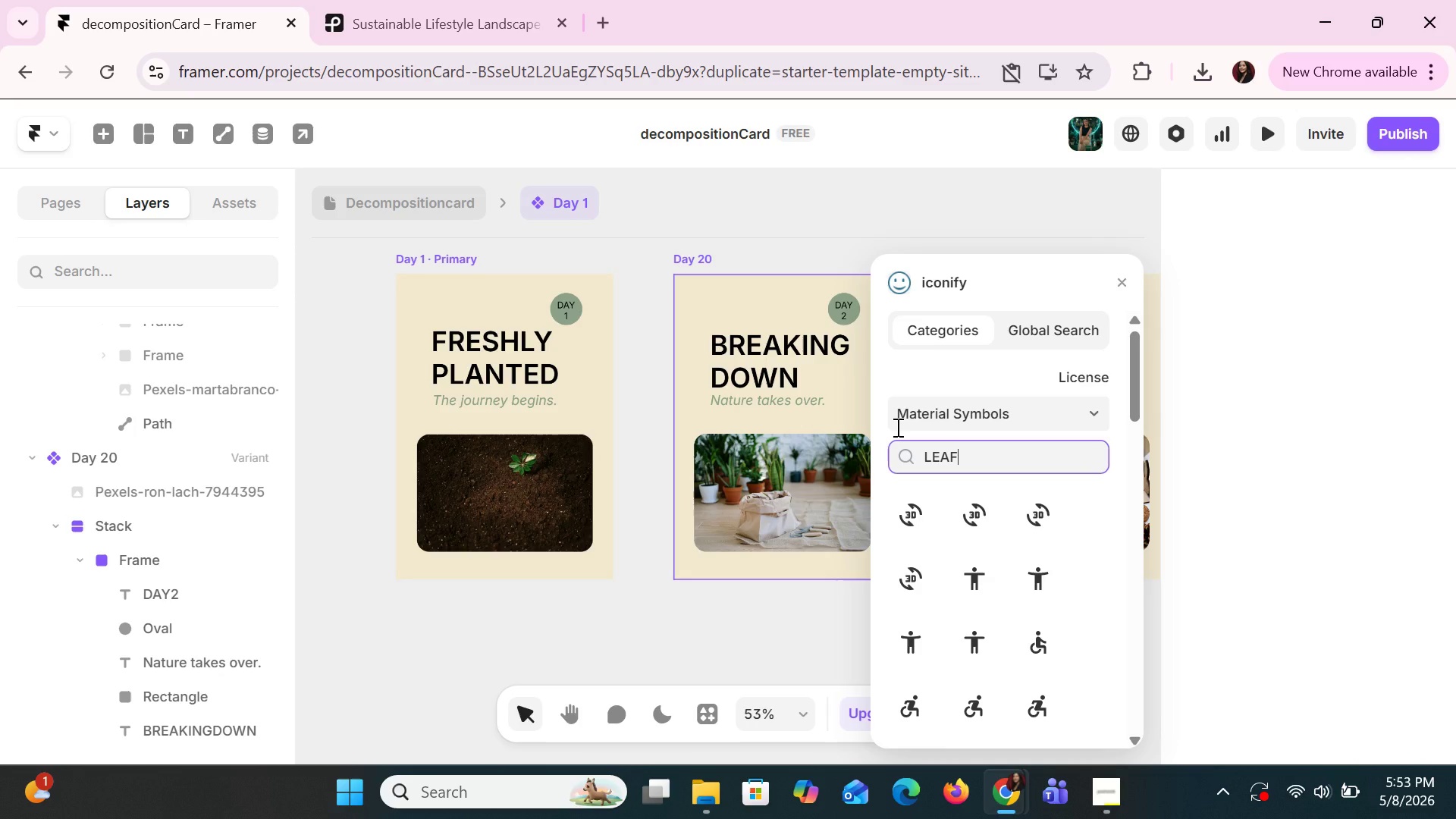 
key(Enter)
 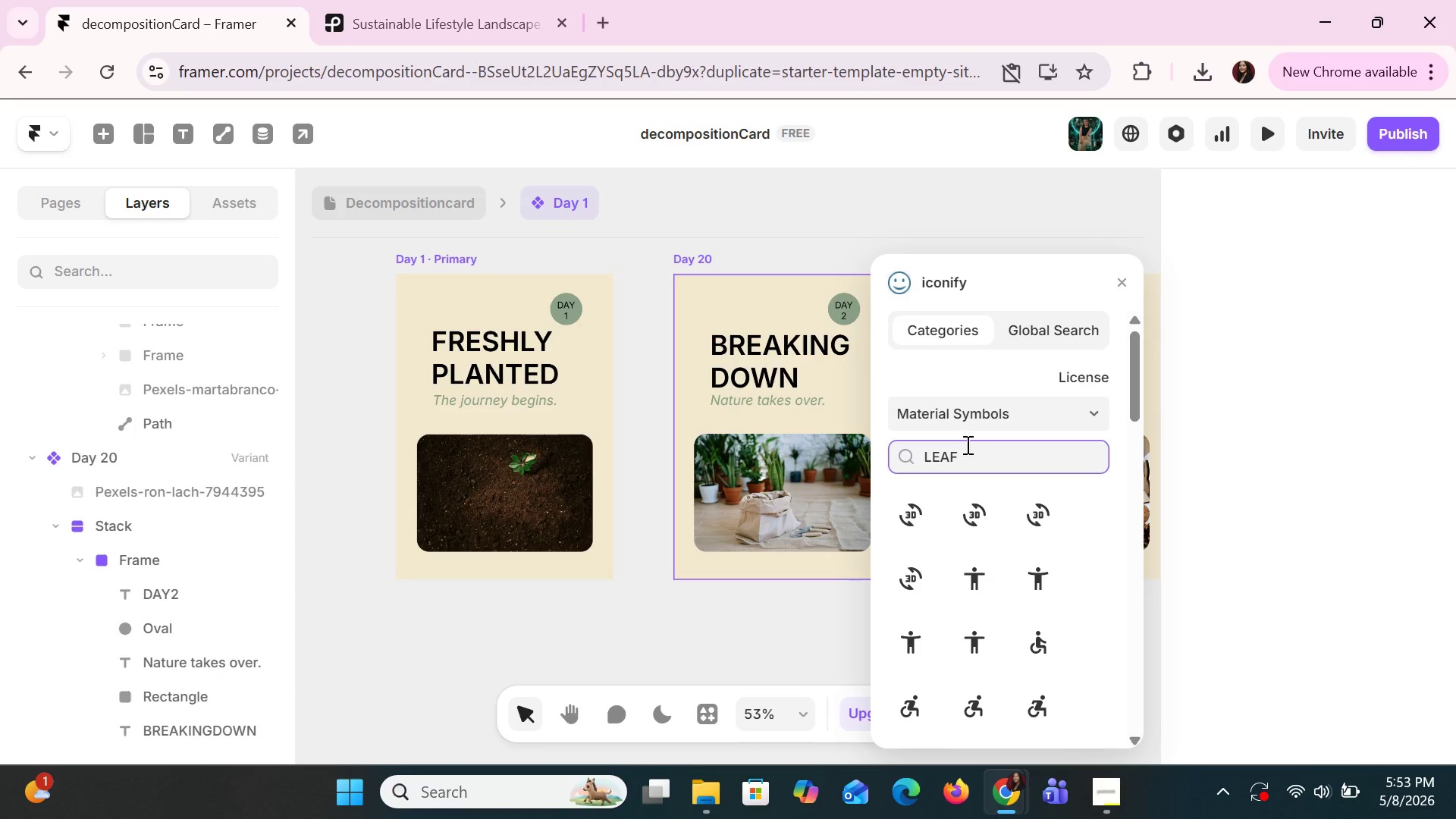 
left_click([985, 459])
 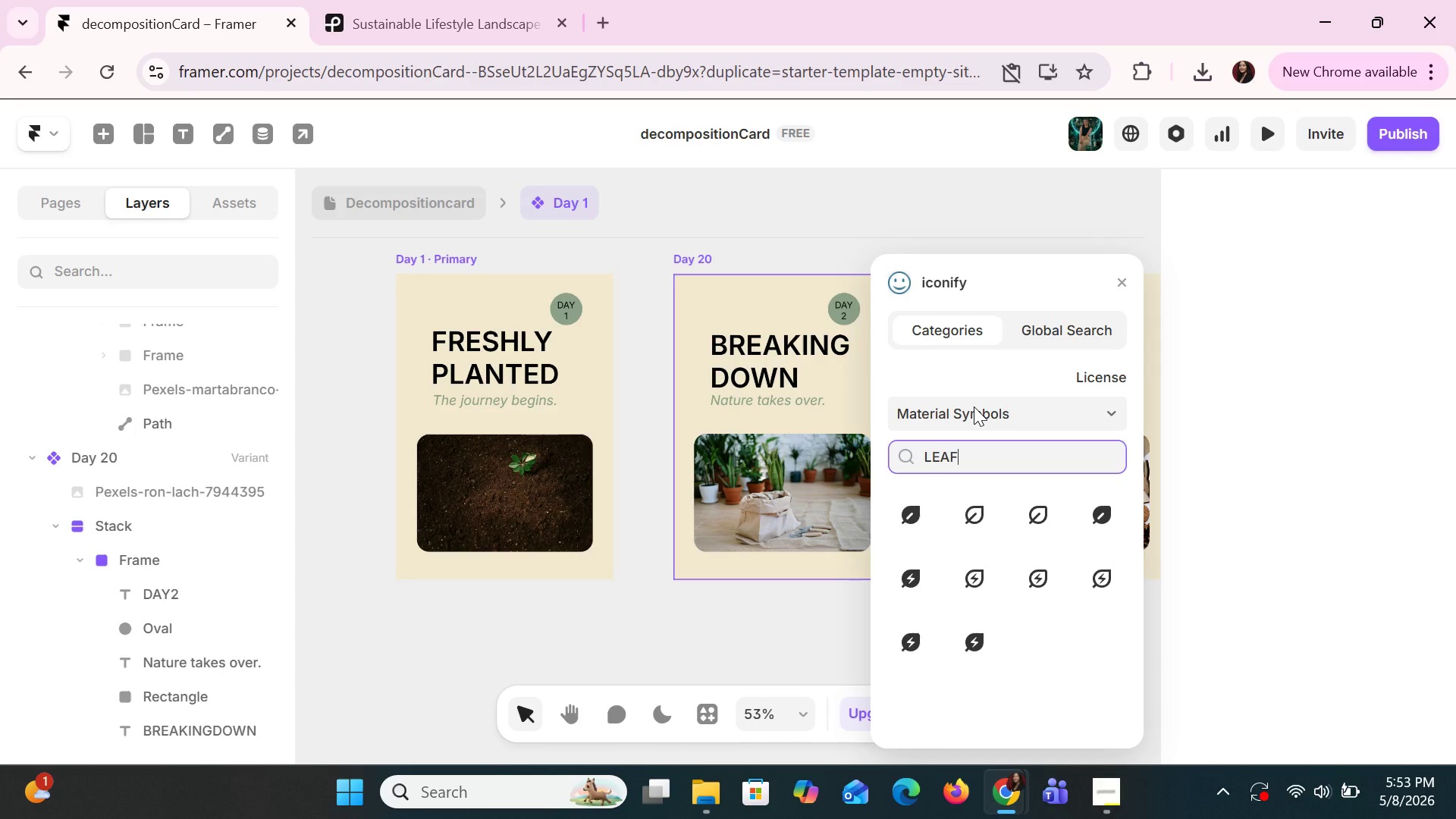 
key(Backspace)
key(Backspace)
type(AVES)
 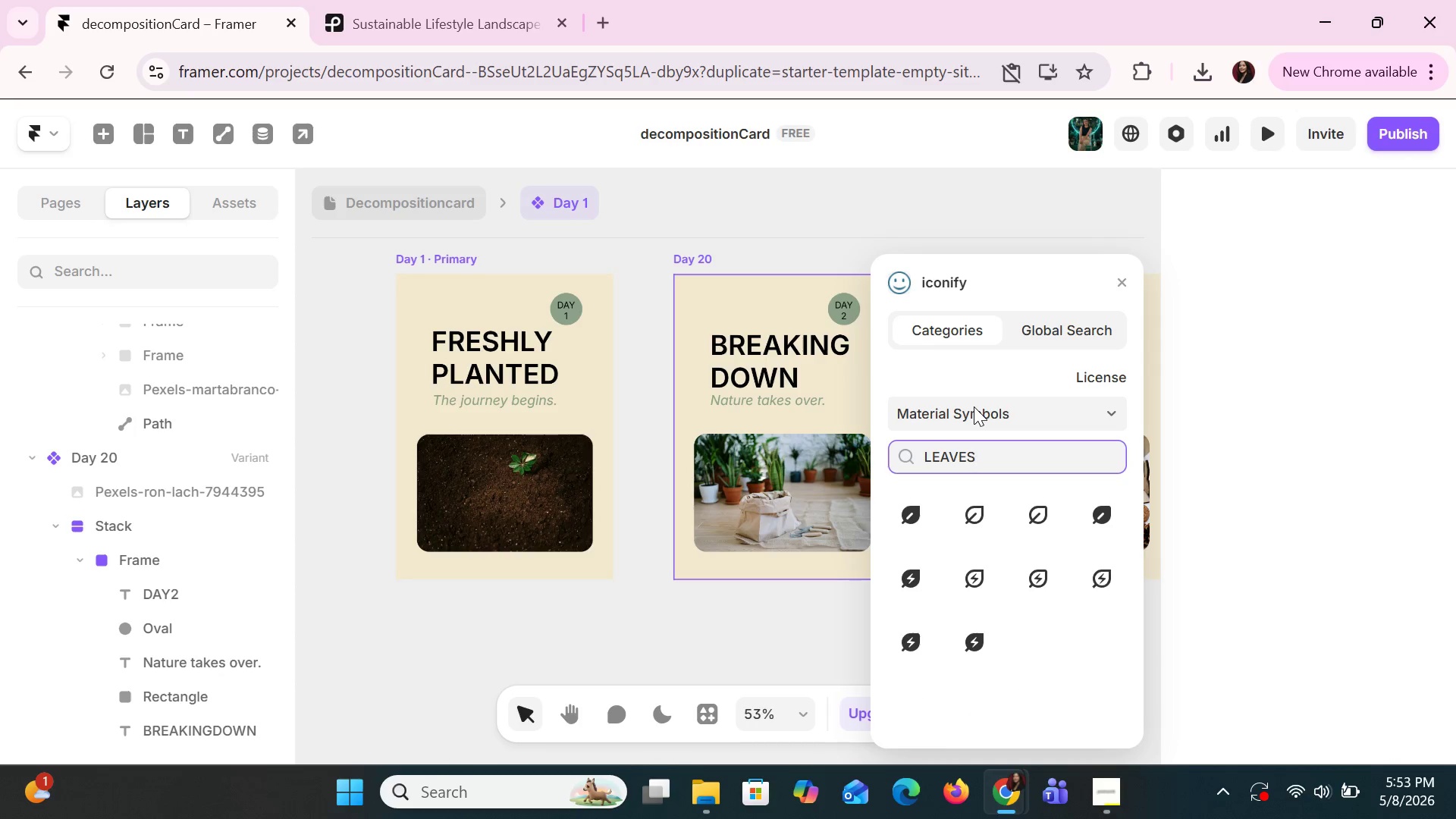 
key(Enter)
 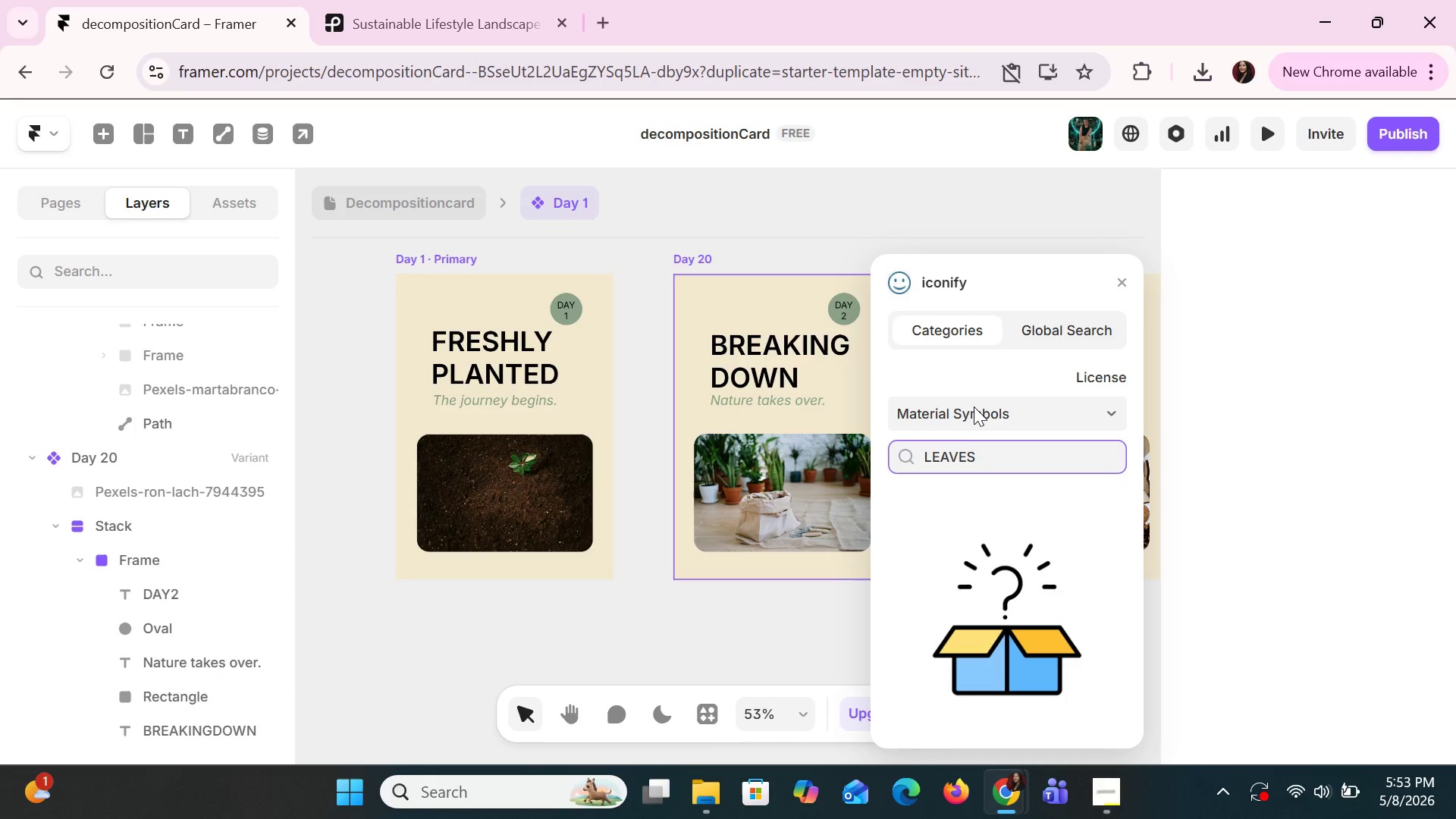 
key(Backspace)
 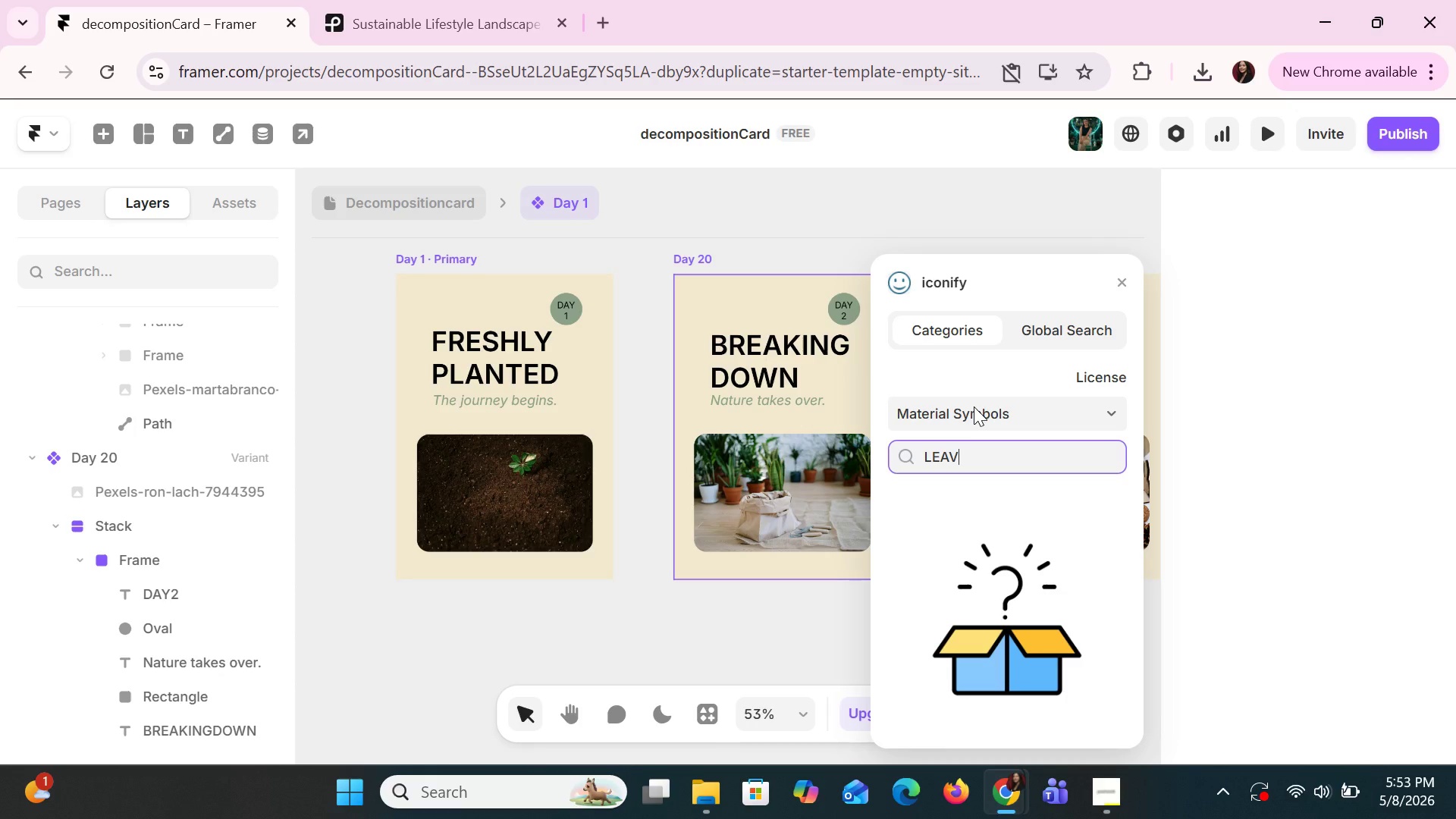 
key(Backspace)
 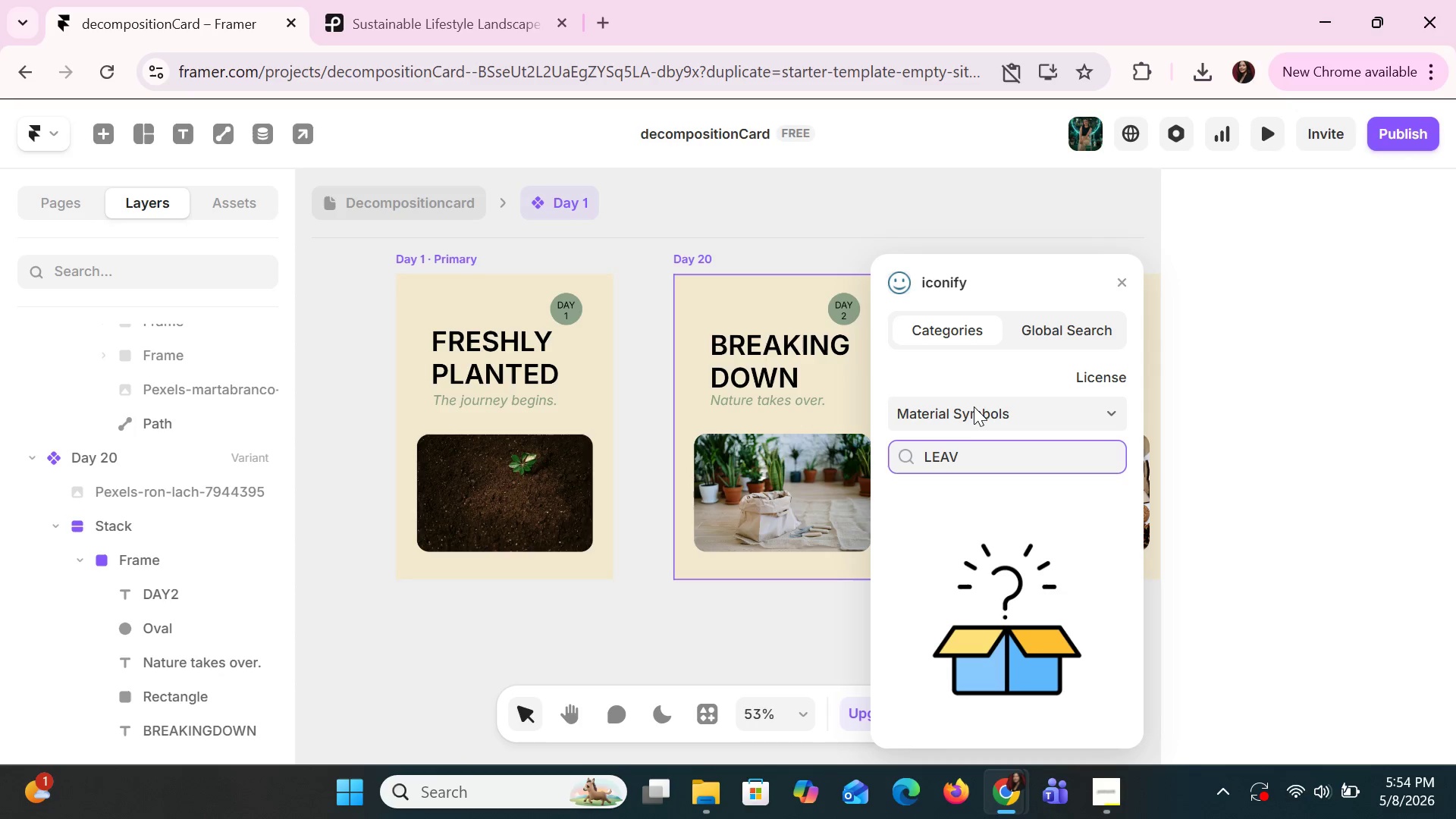 
wait(78.19)
 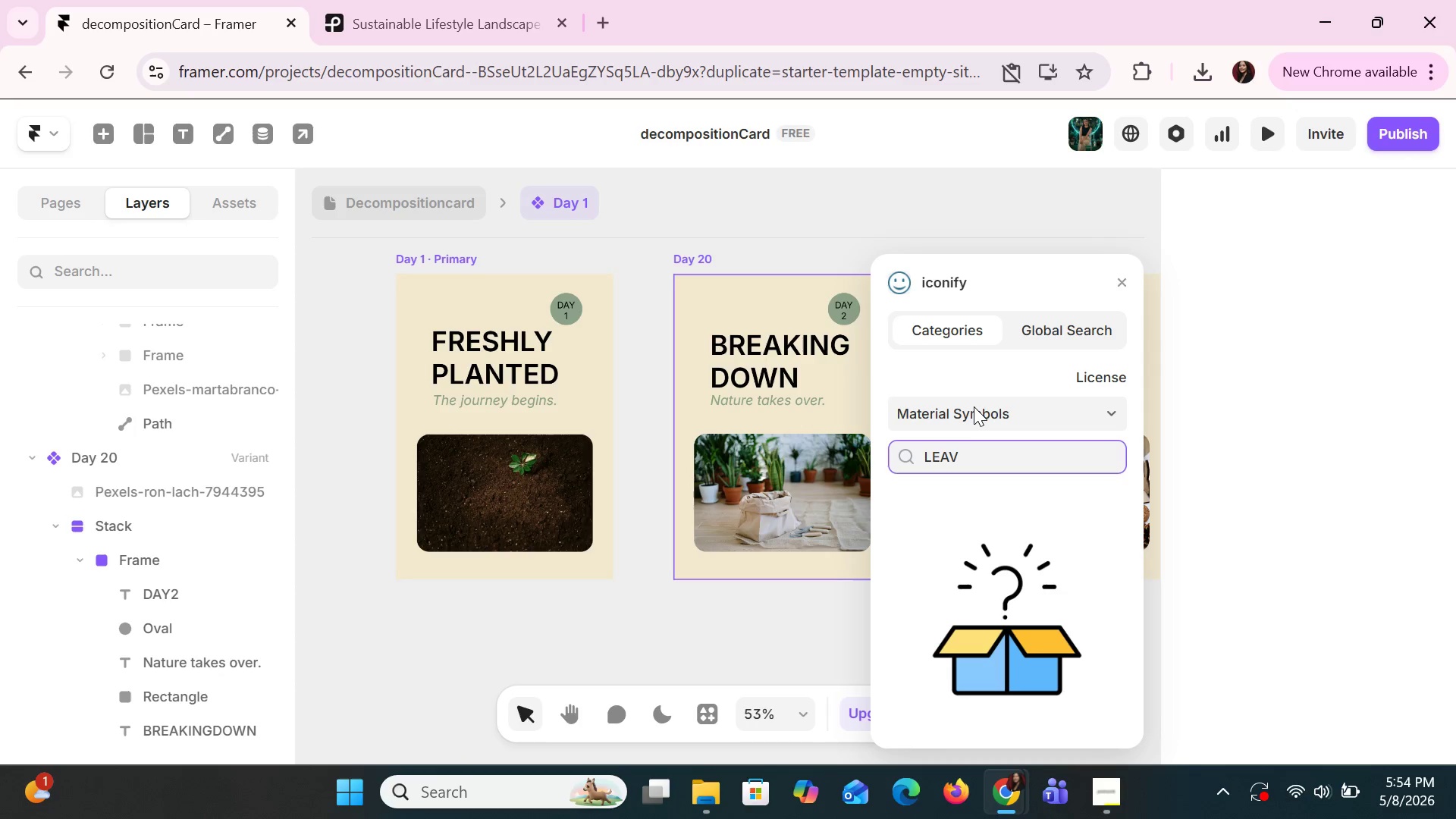 
key(Backspace)
 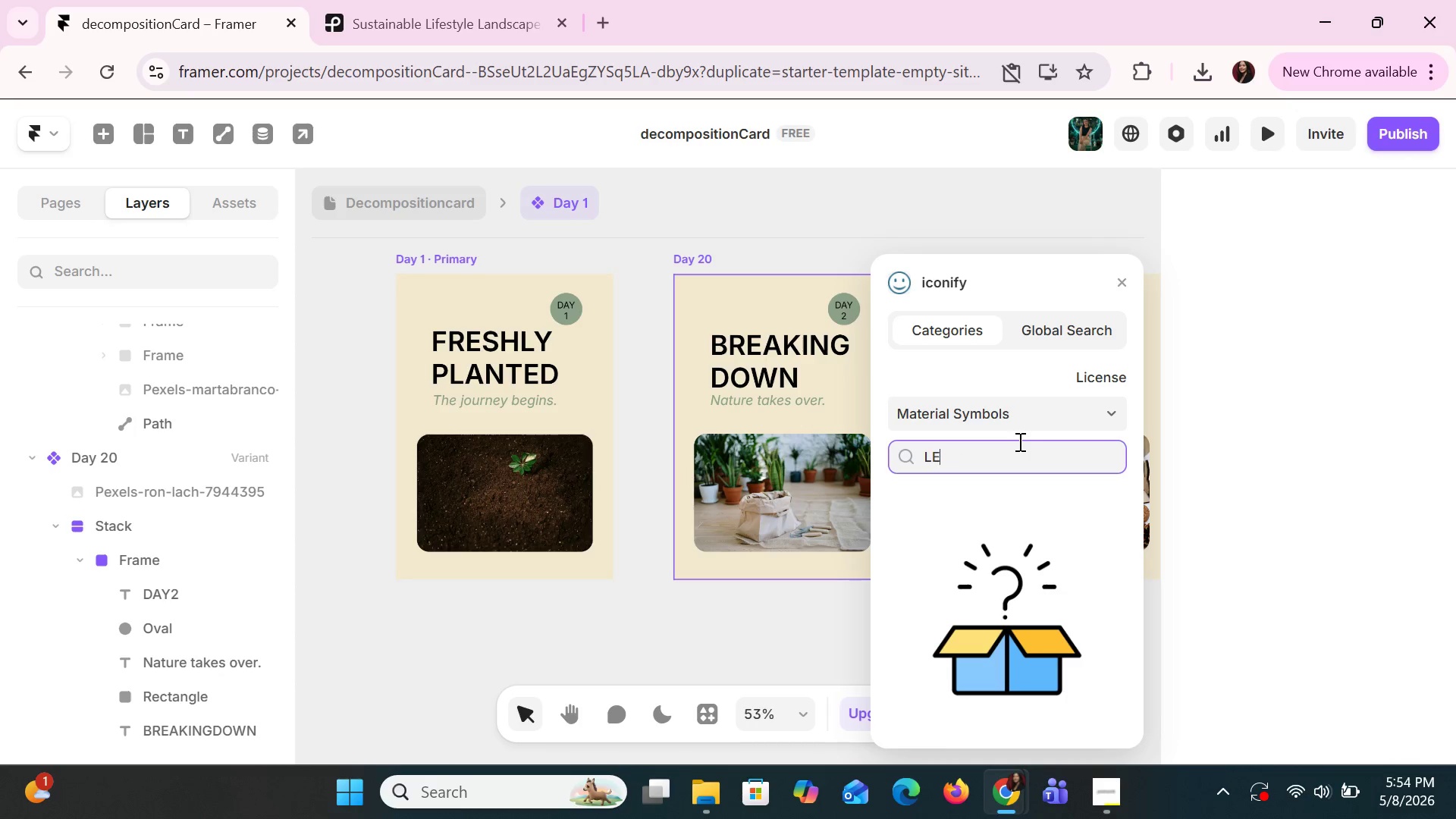 
key(Backspace)
 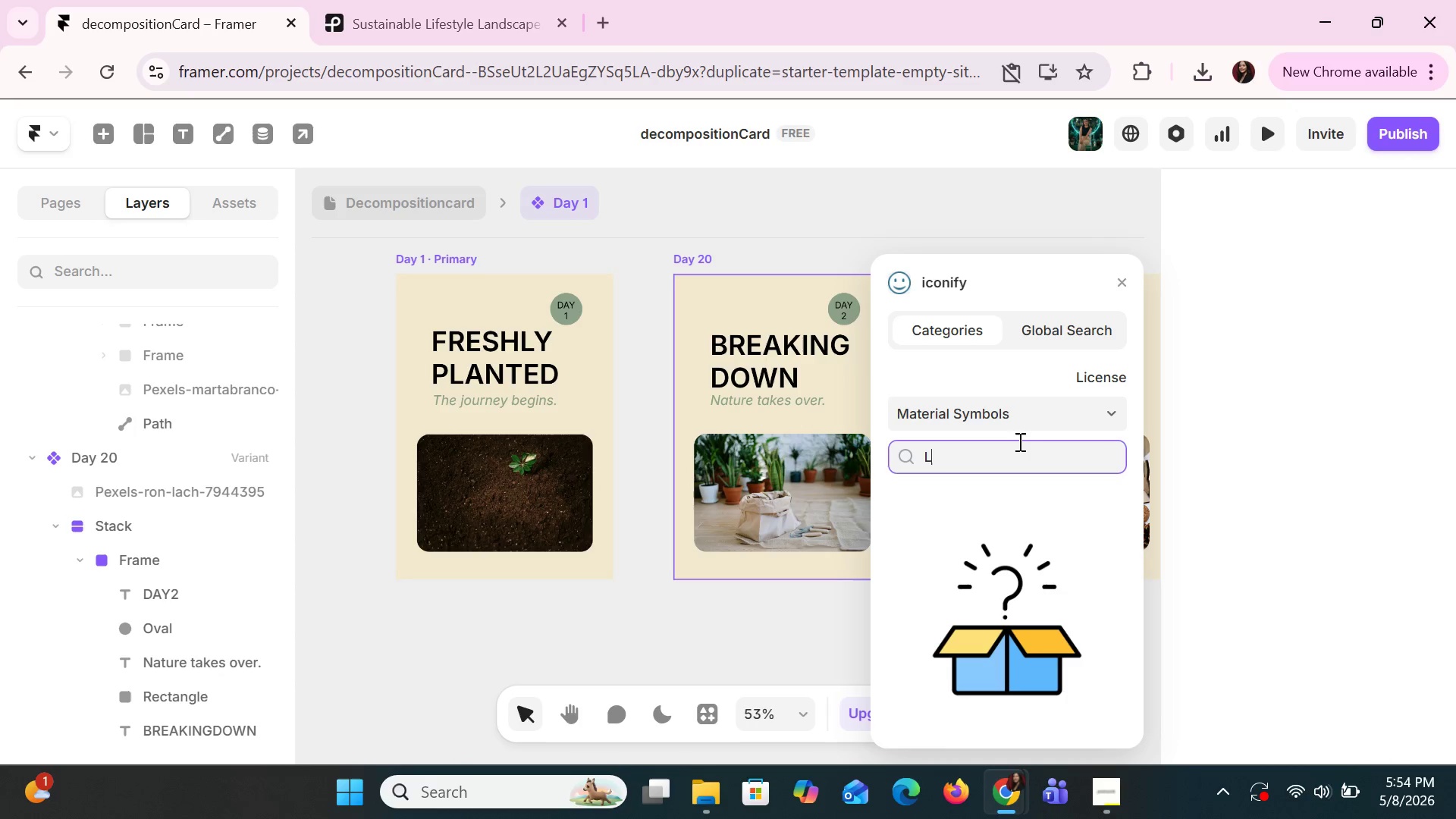 
key(Backspace)
 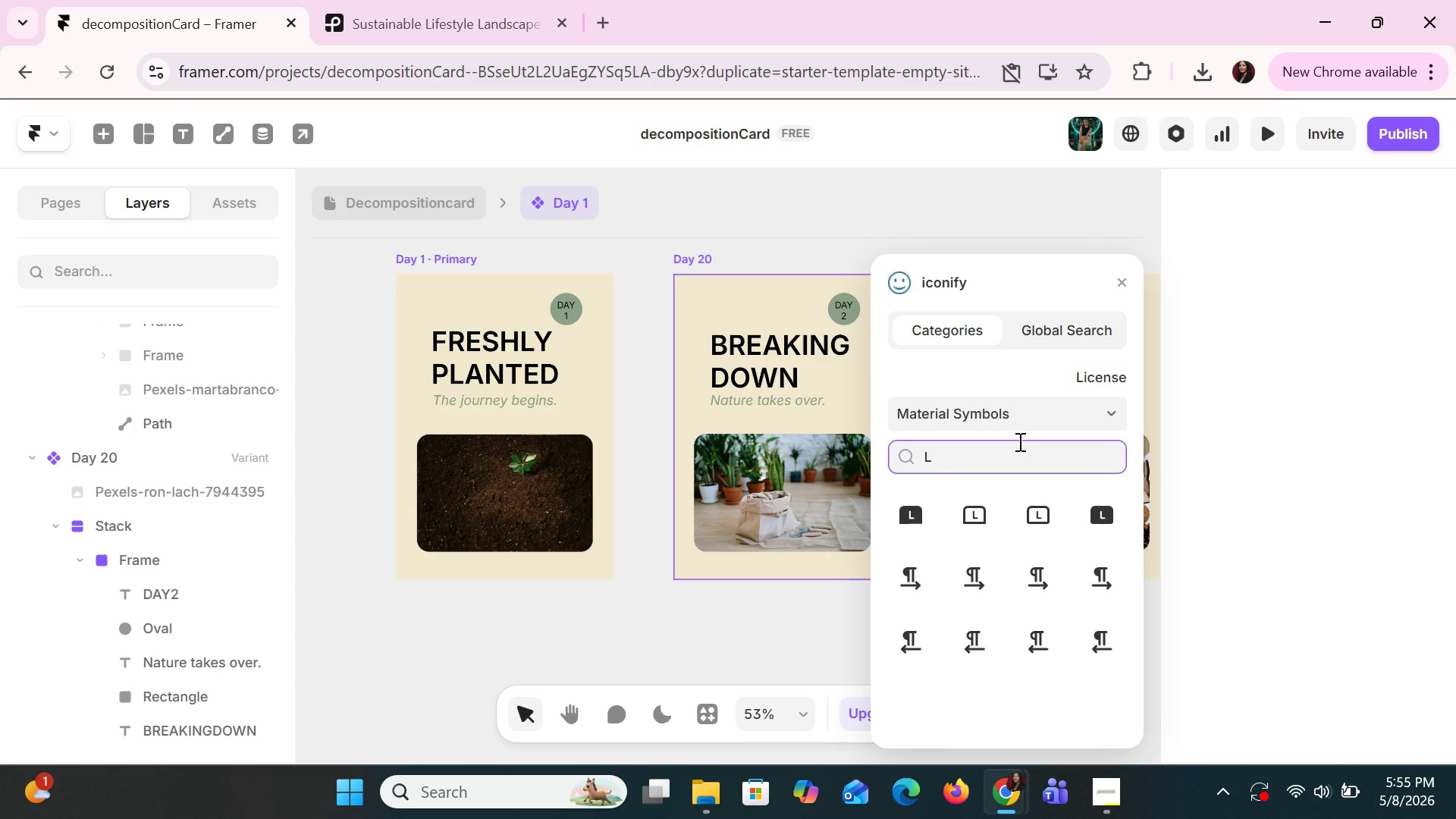 
type(SPROT)
 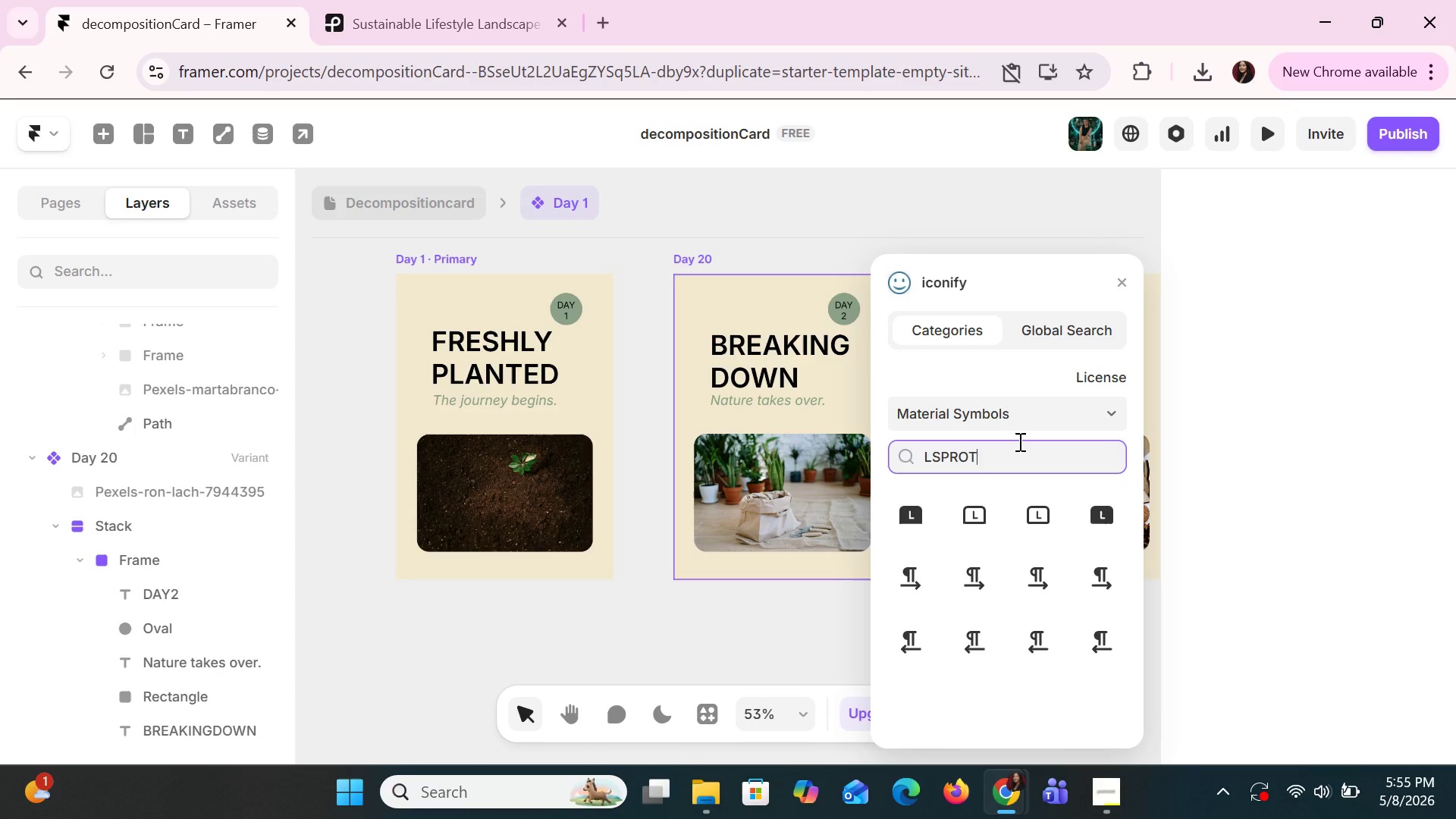 
key(Enter)
 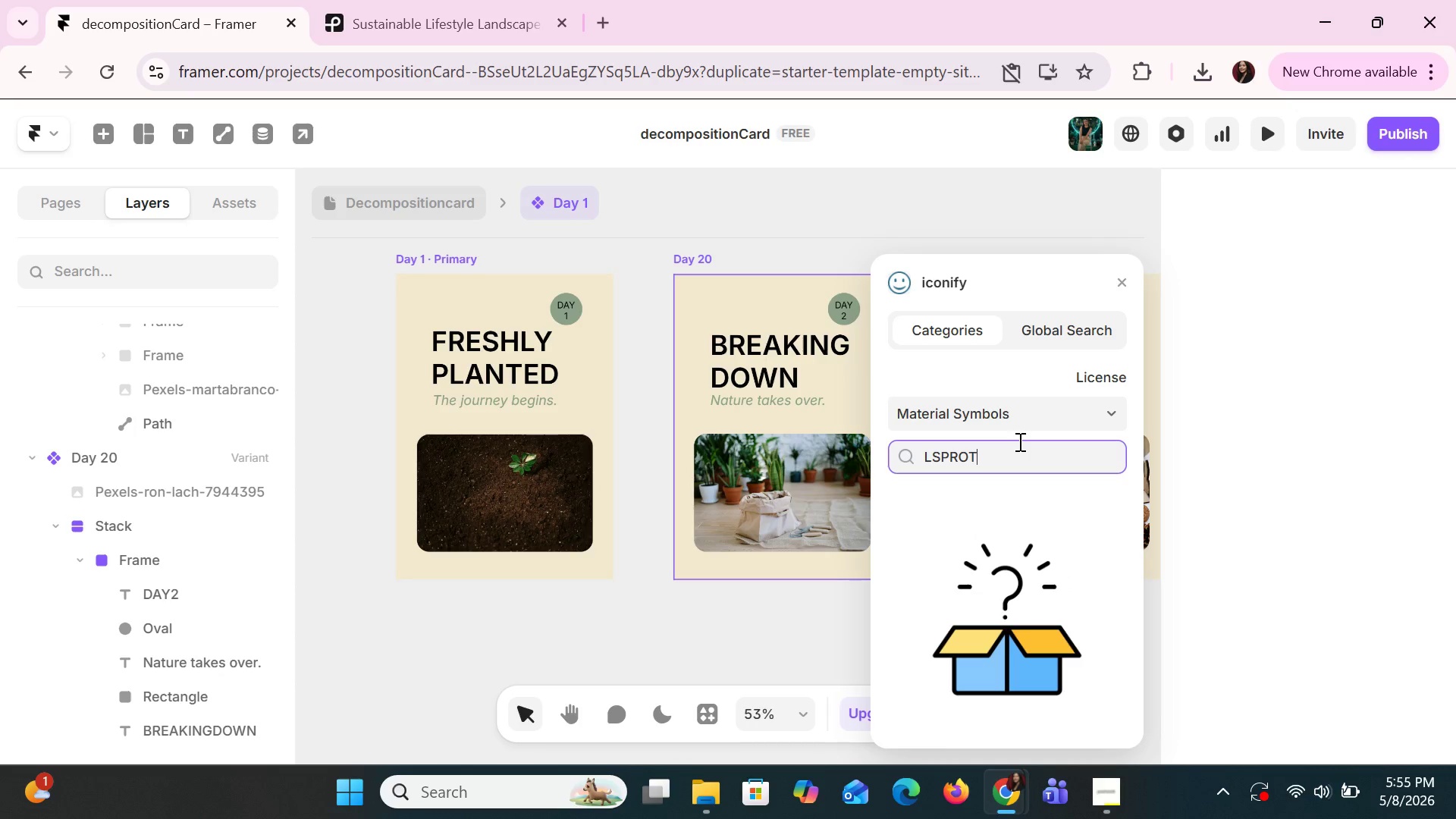 
key(Backspace)
key(Backspace)
key(Backspace)
key(Backspace)
key(Backspace)
key(Backspace)
type(SPROUT)
 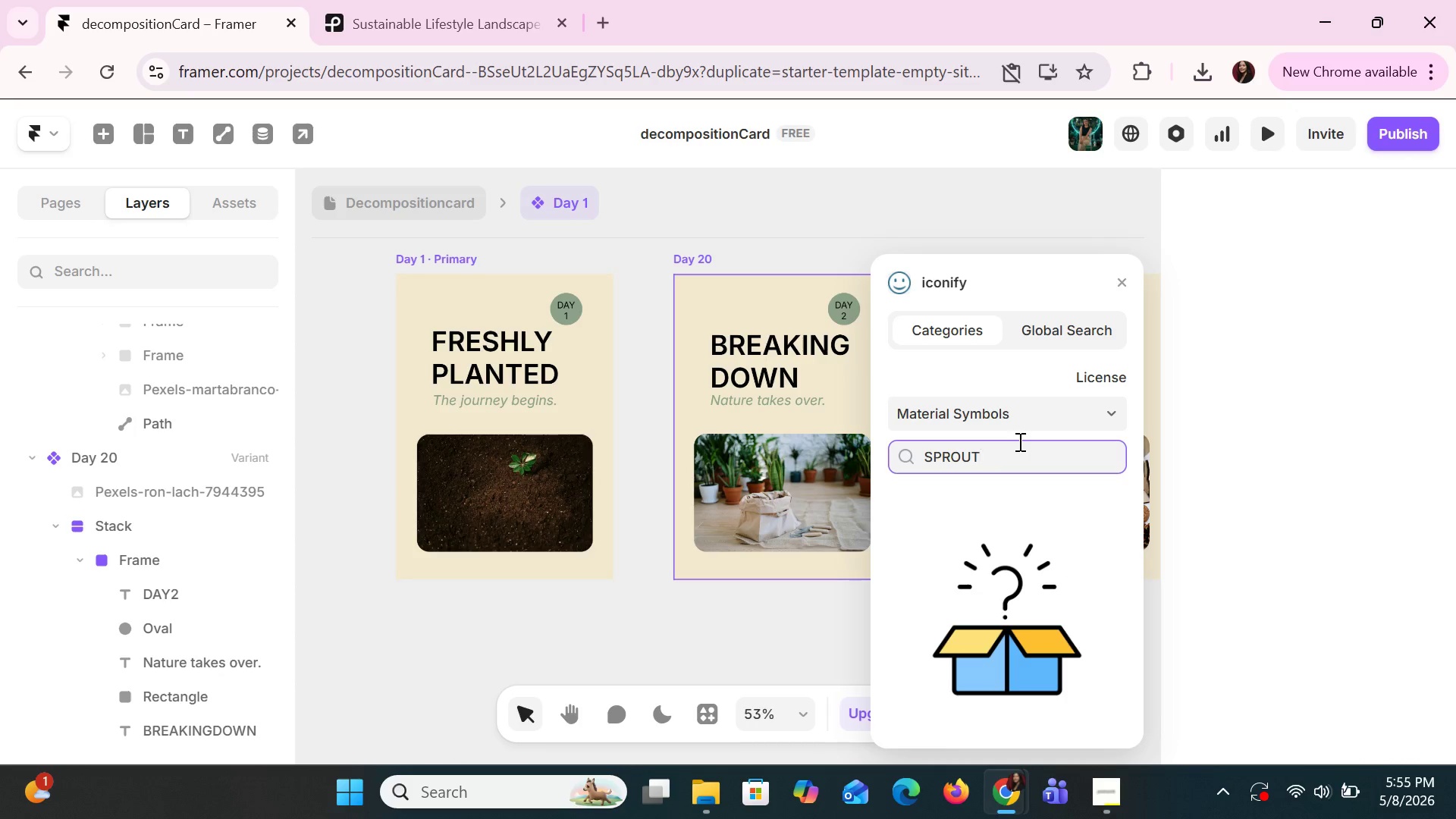 
key(Enter)
 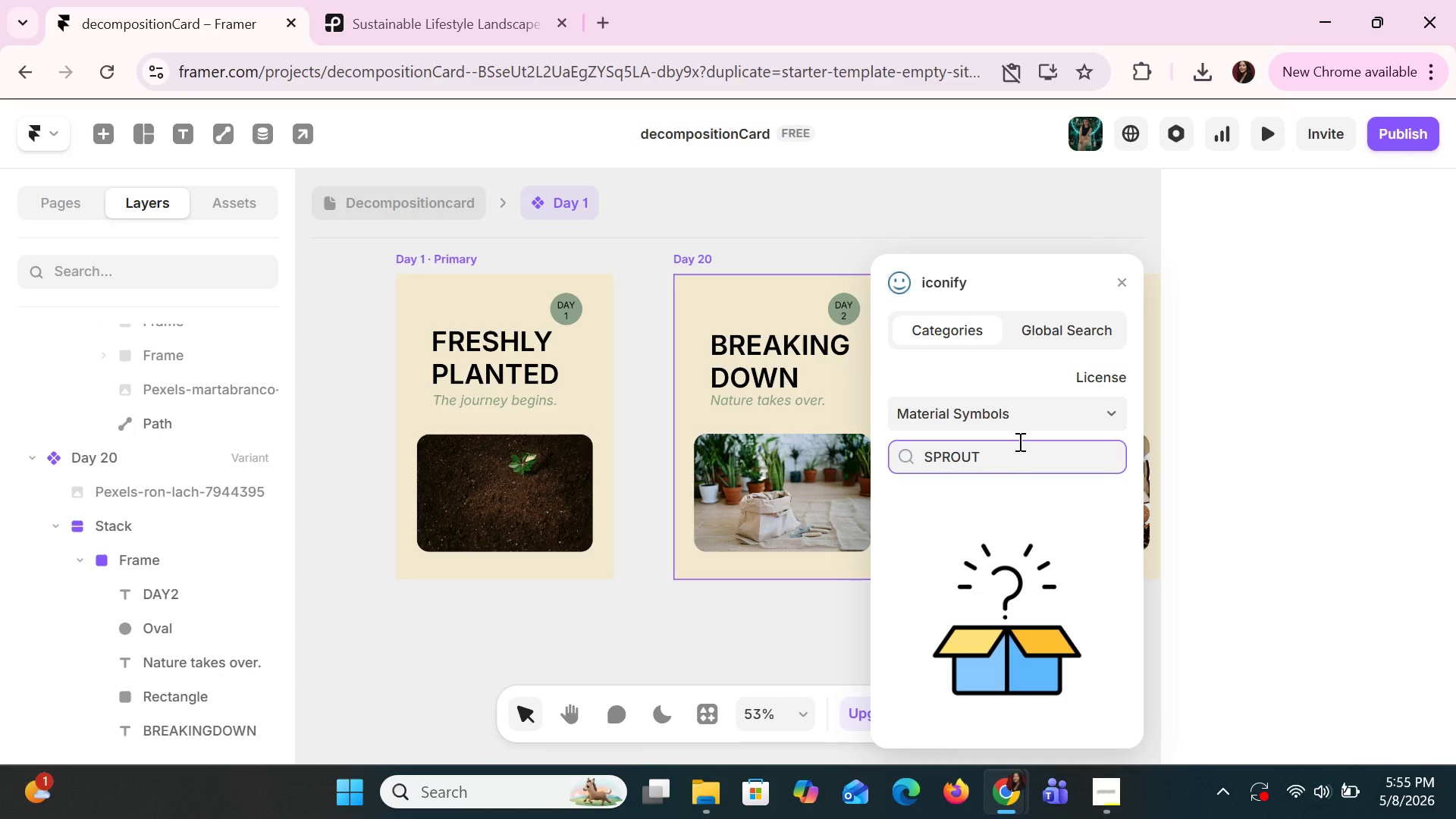 
key(Enter)
 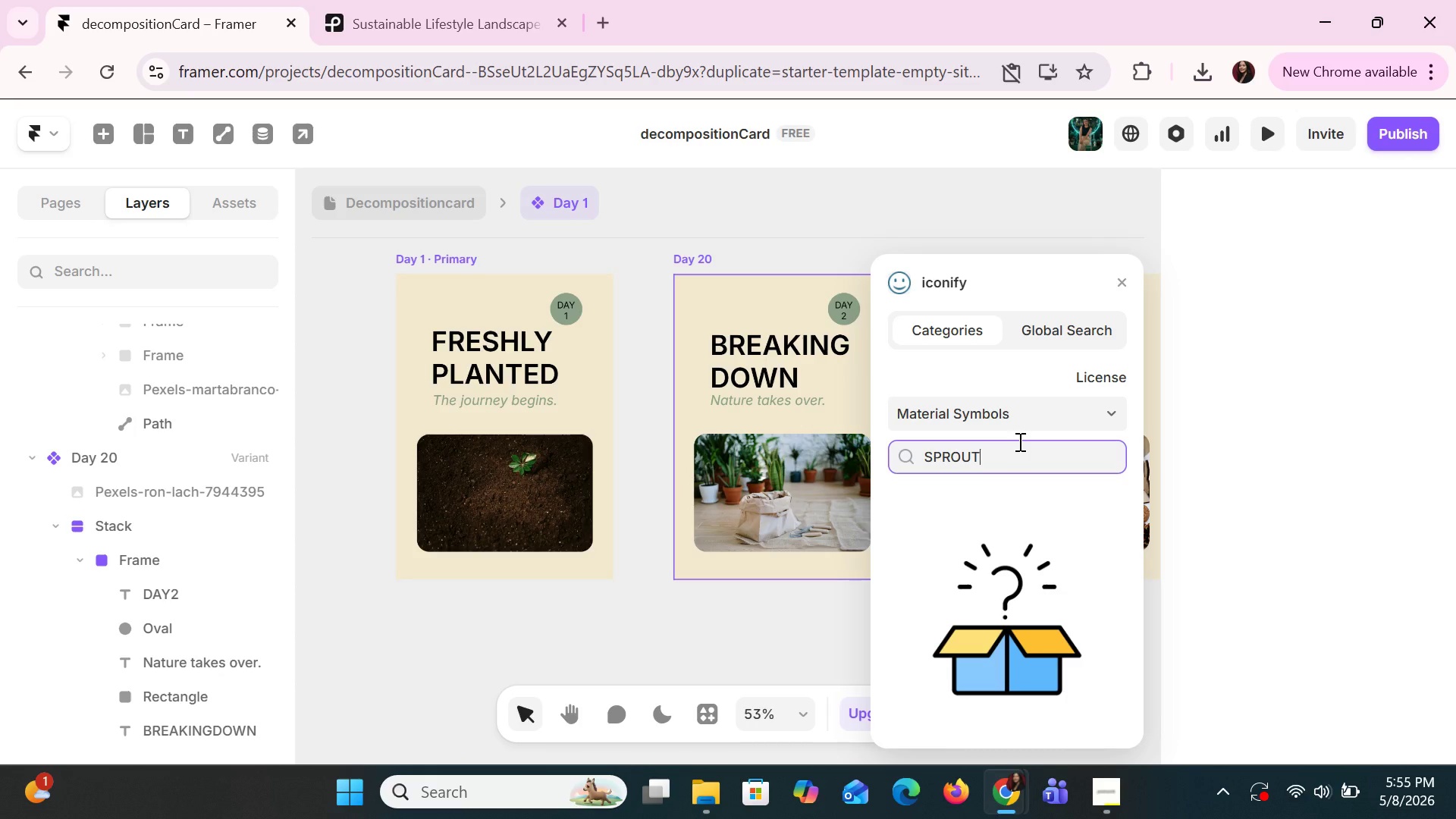 
left_click([1067, 418])
 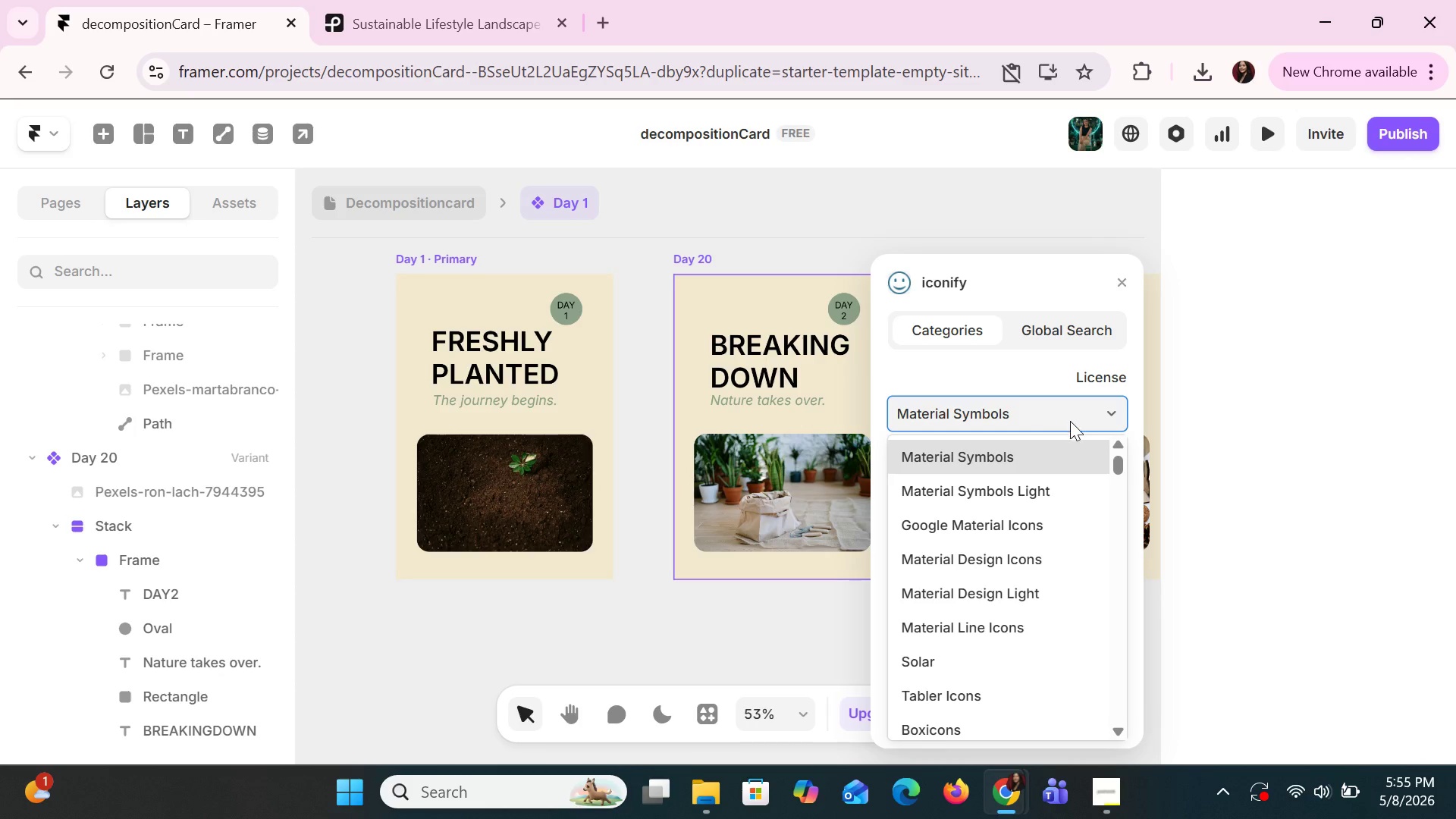 
left_click([963, 689])
 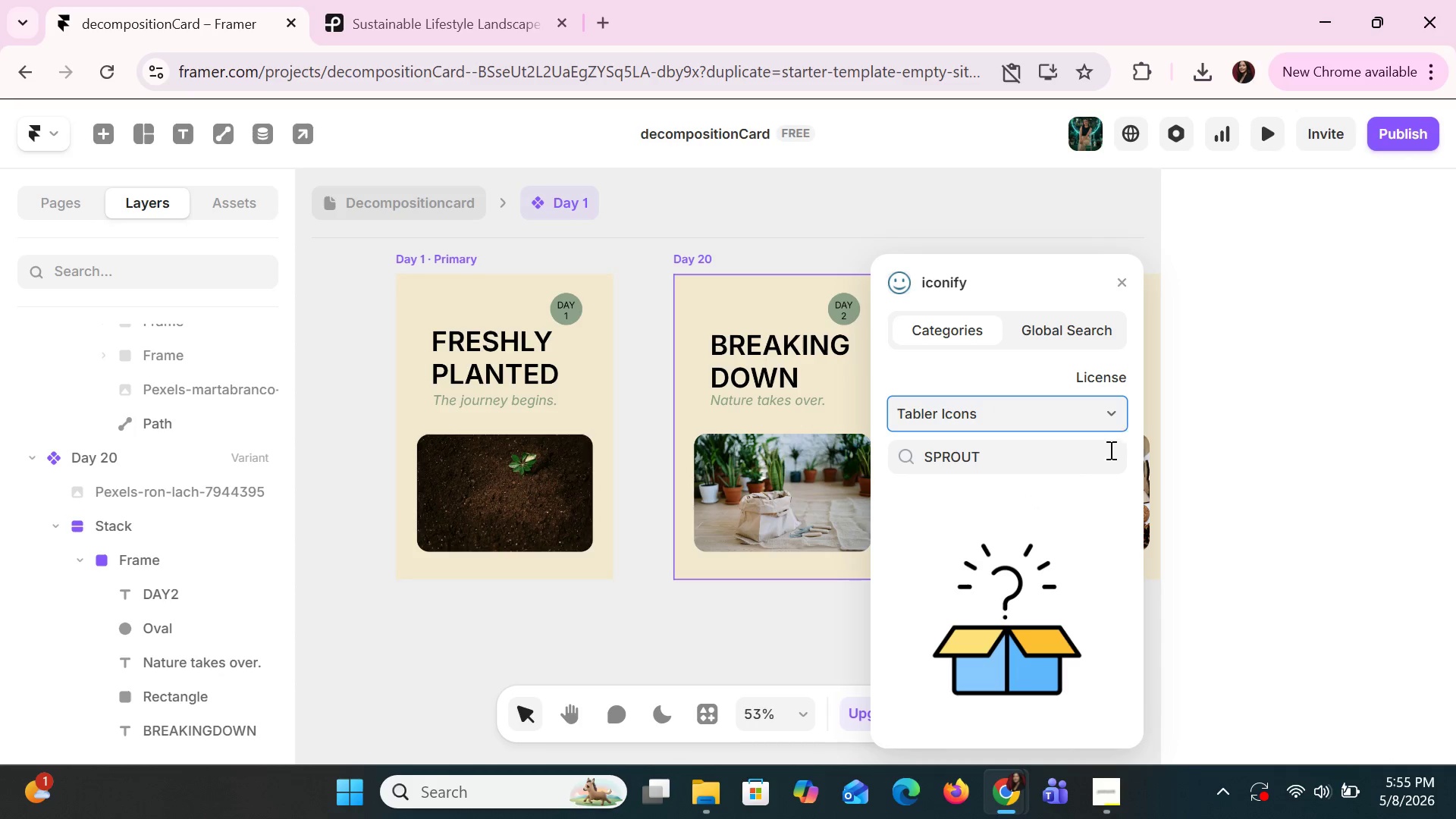 
left_click([1105, 456])
 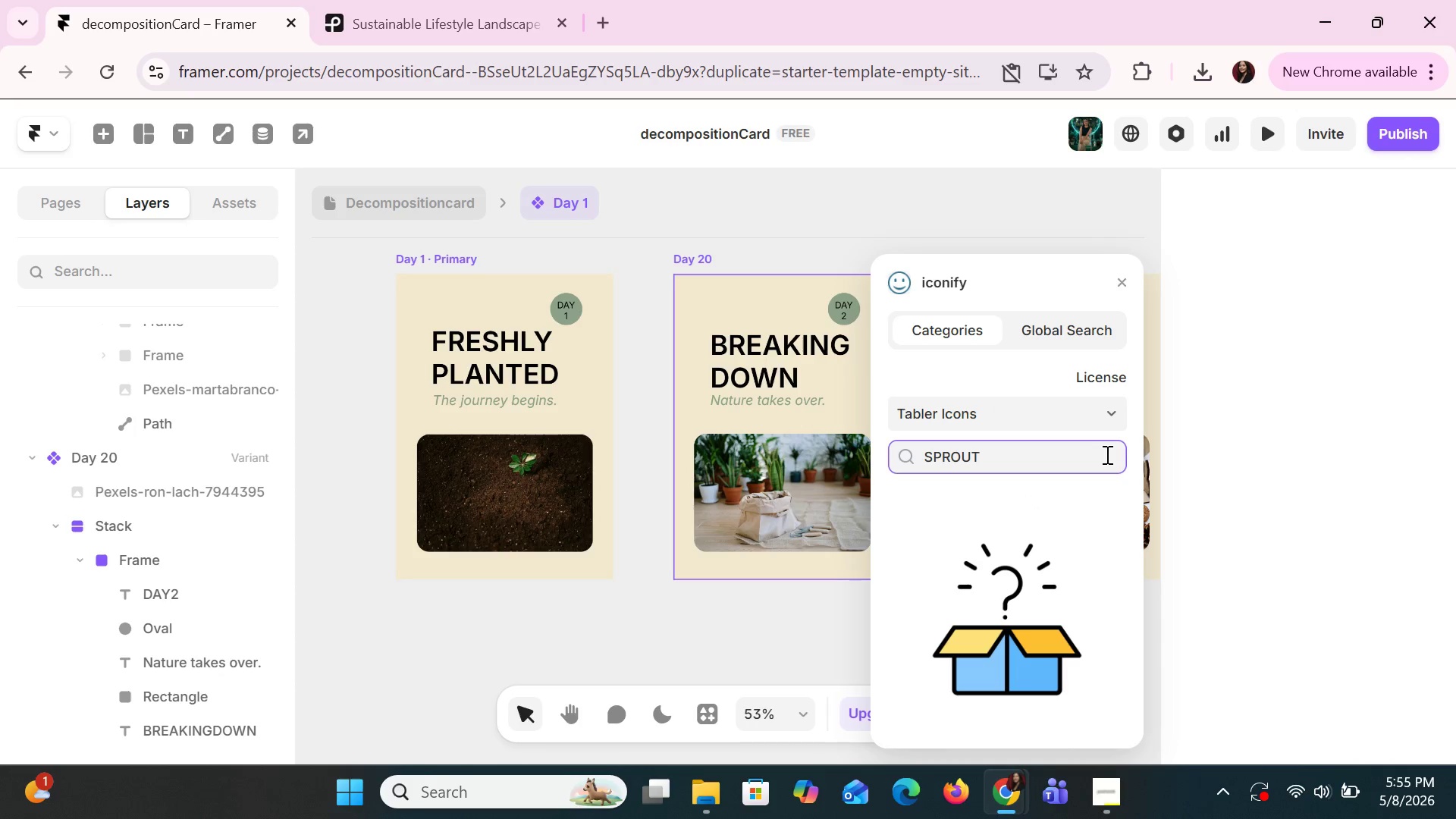 
key(Enter)
 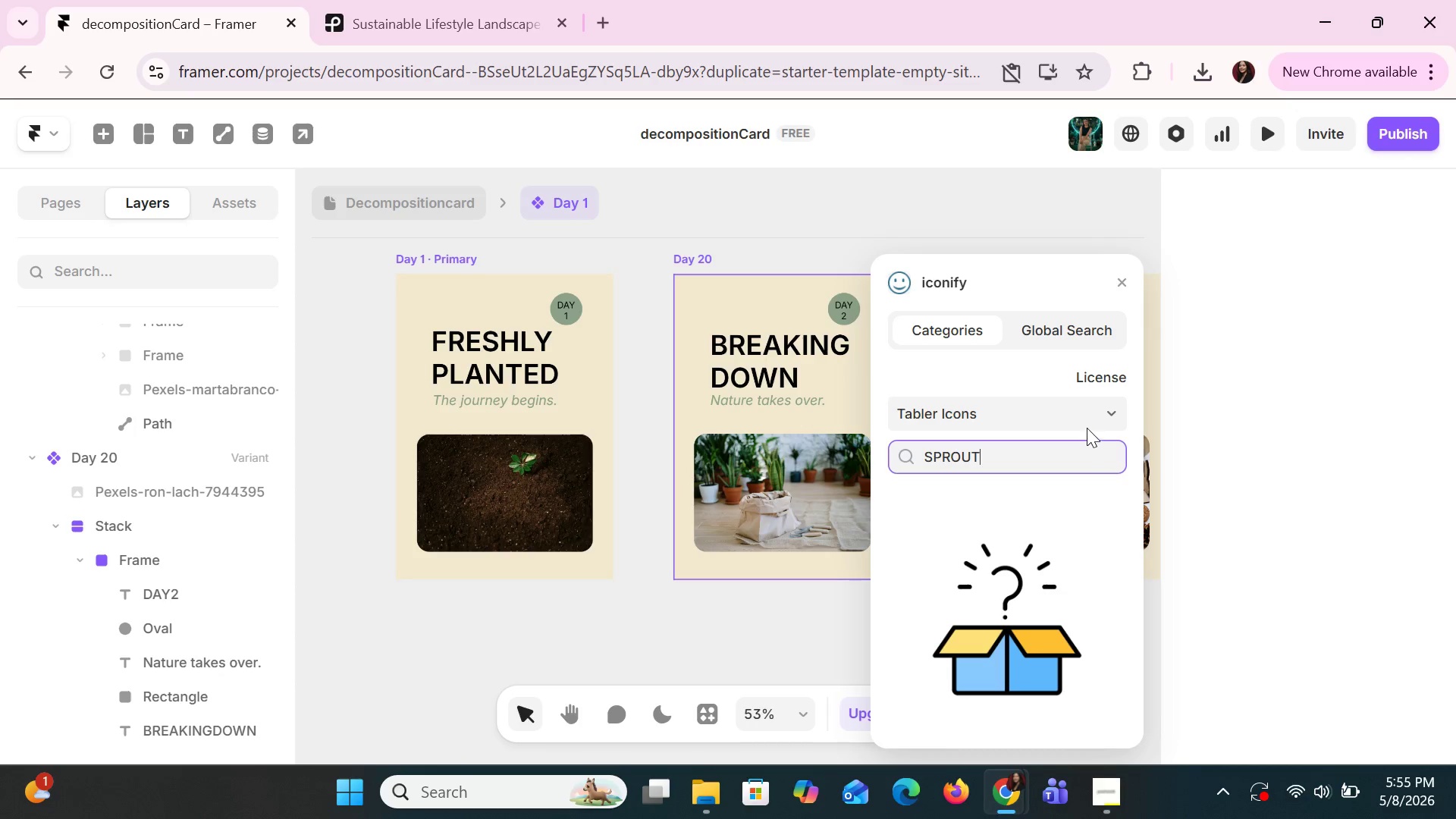 
left_click([1084, 410])
 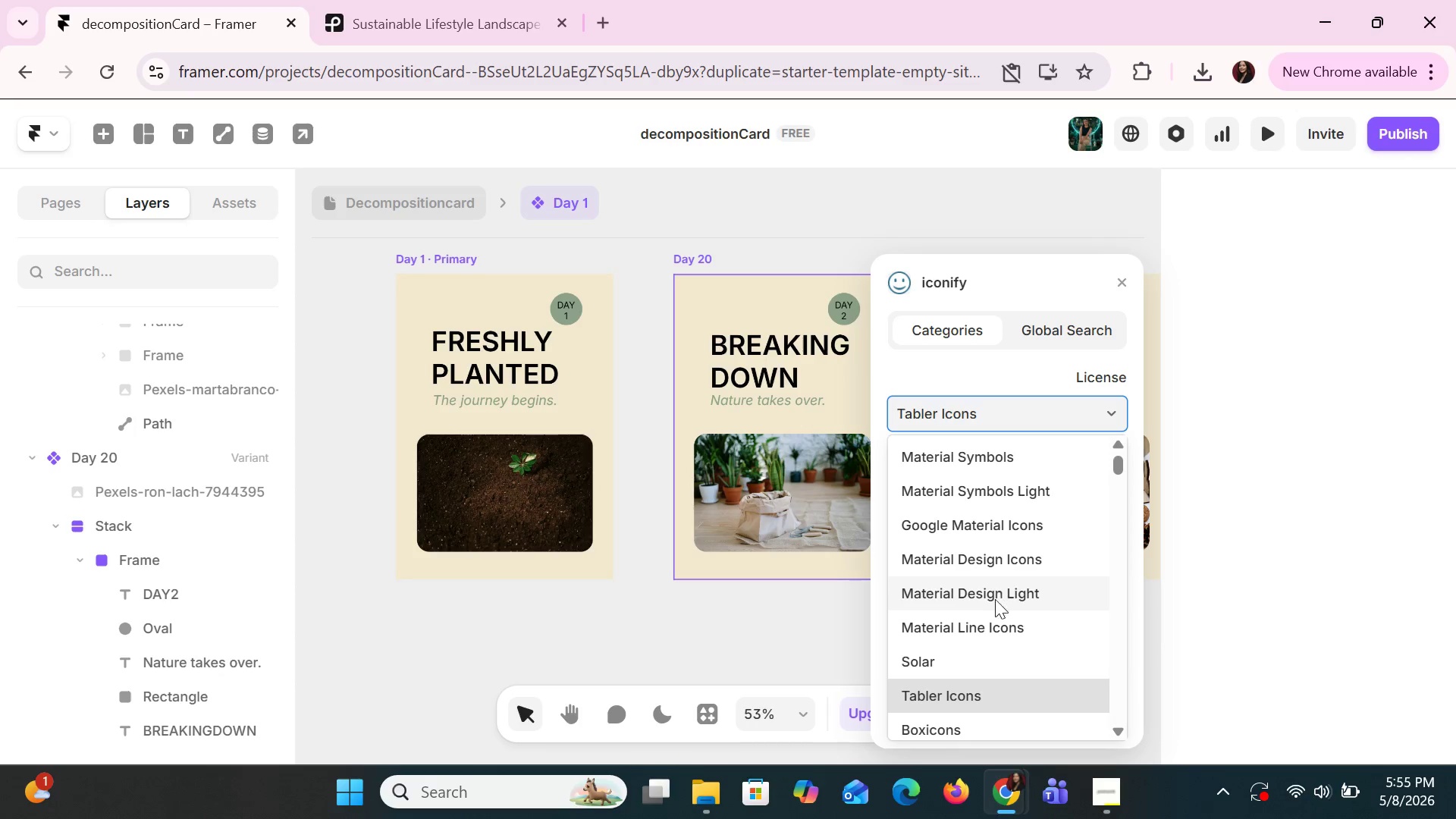 
scroll: coordinate [993, 612], scroll_direction: down, amount: 2.0
 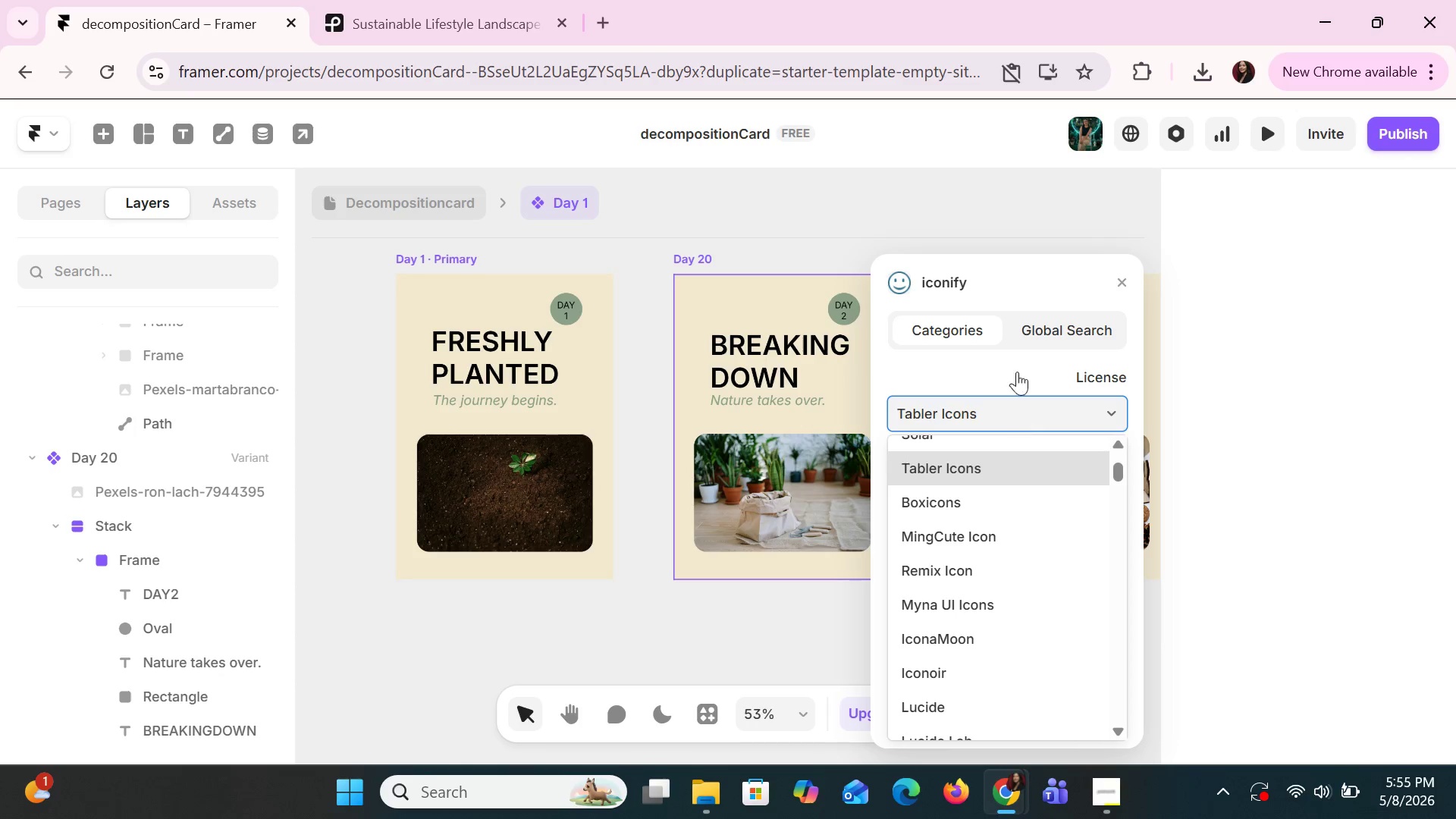 
left_click([1008, 351])
 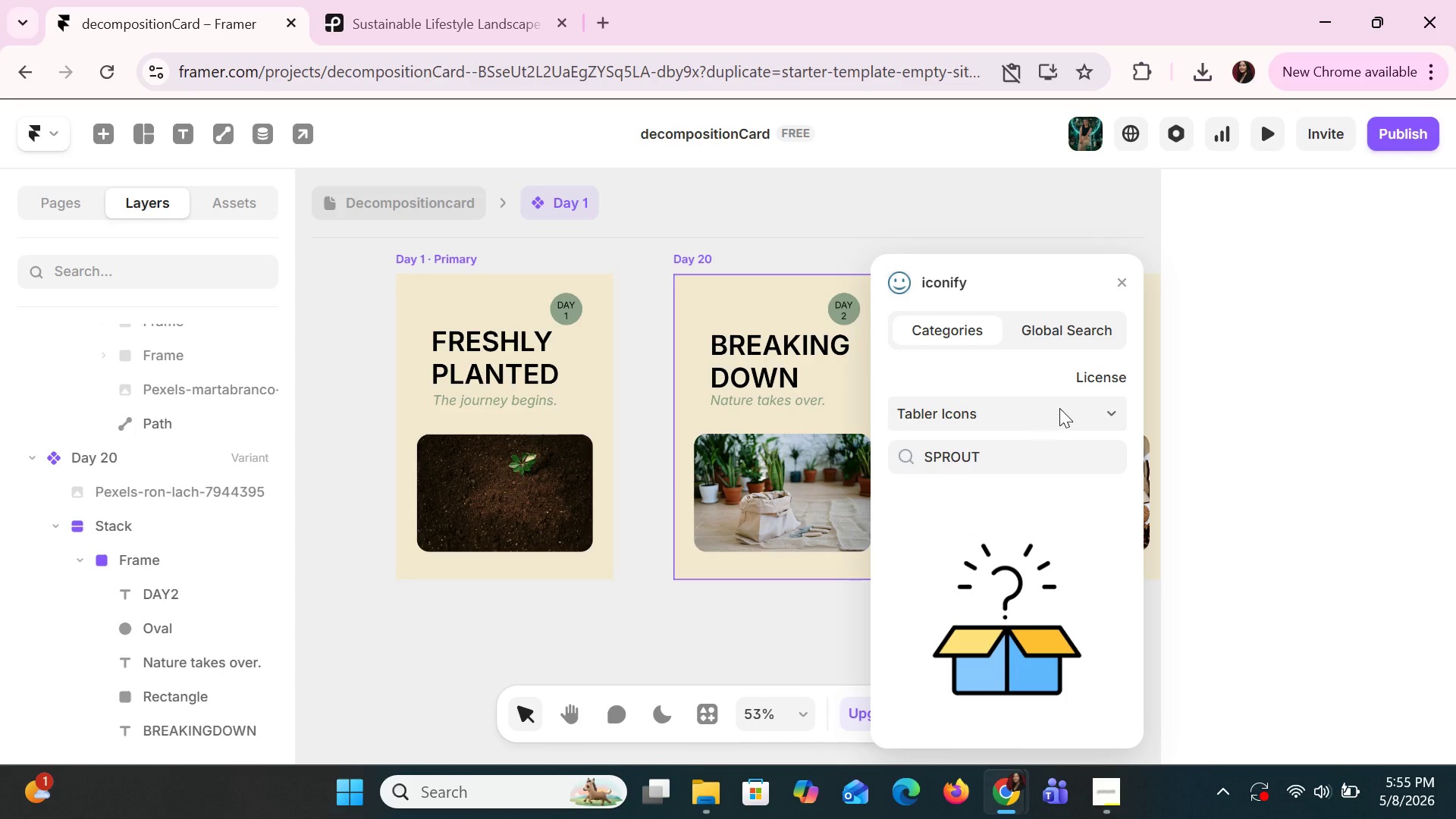 
left_click([1059, 408])
 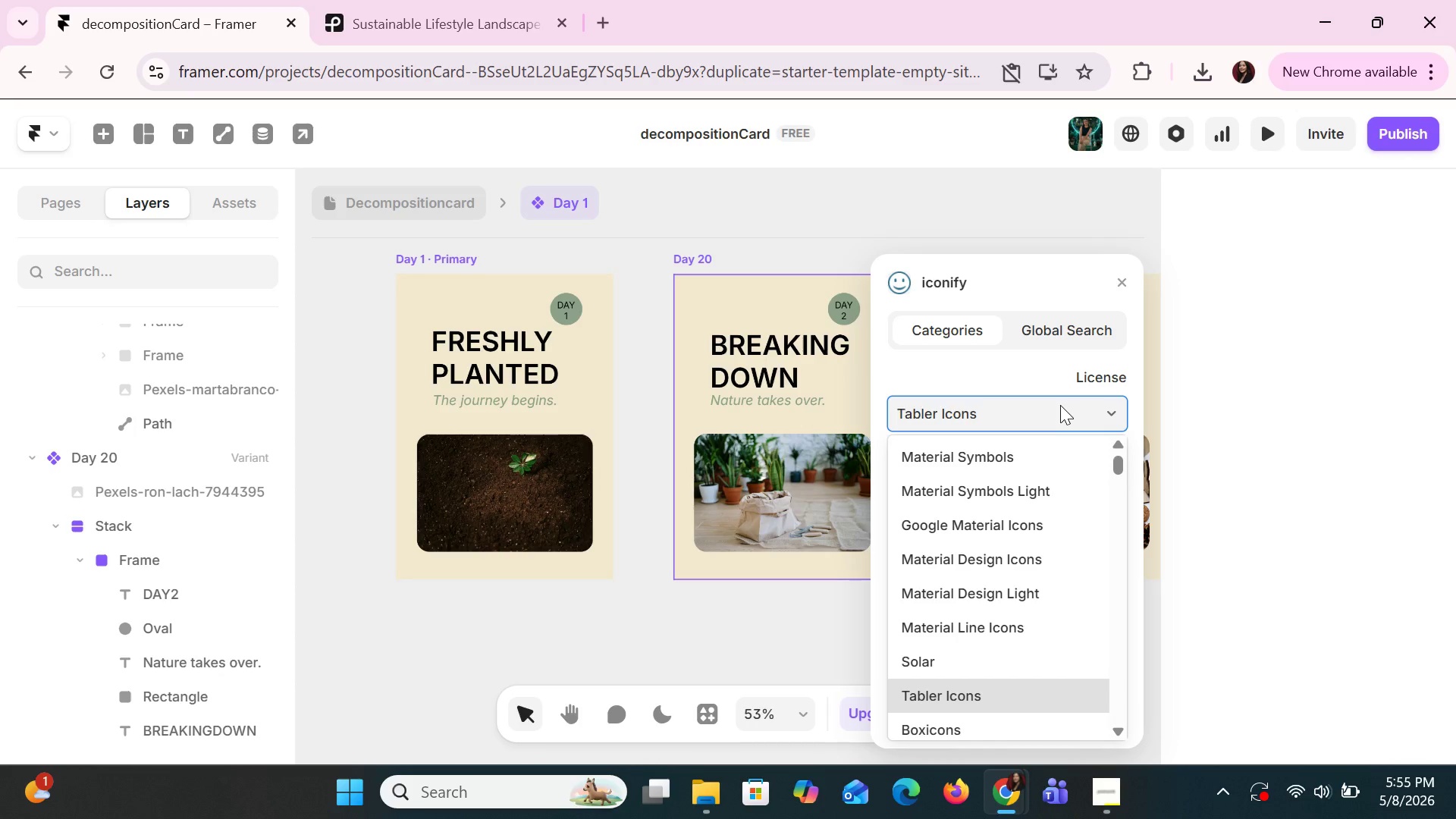 
type(LU)
 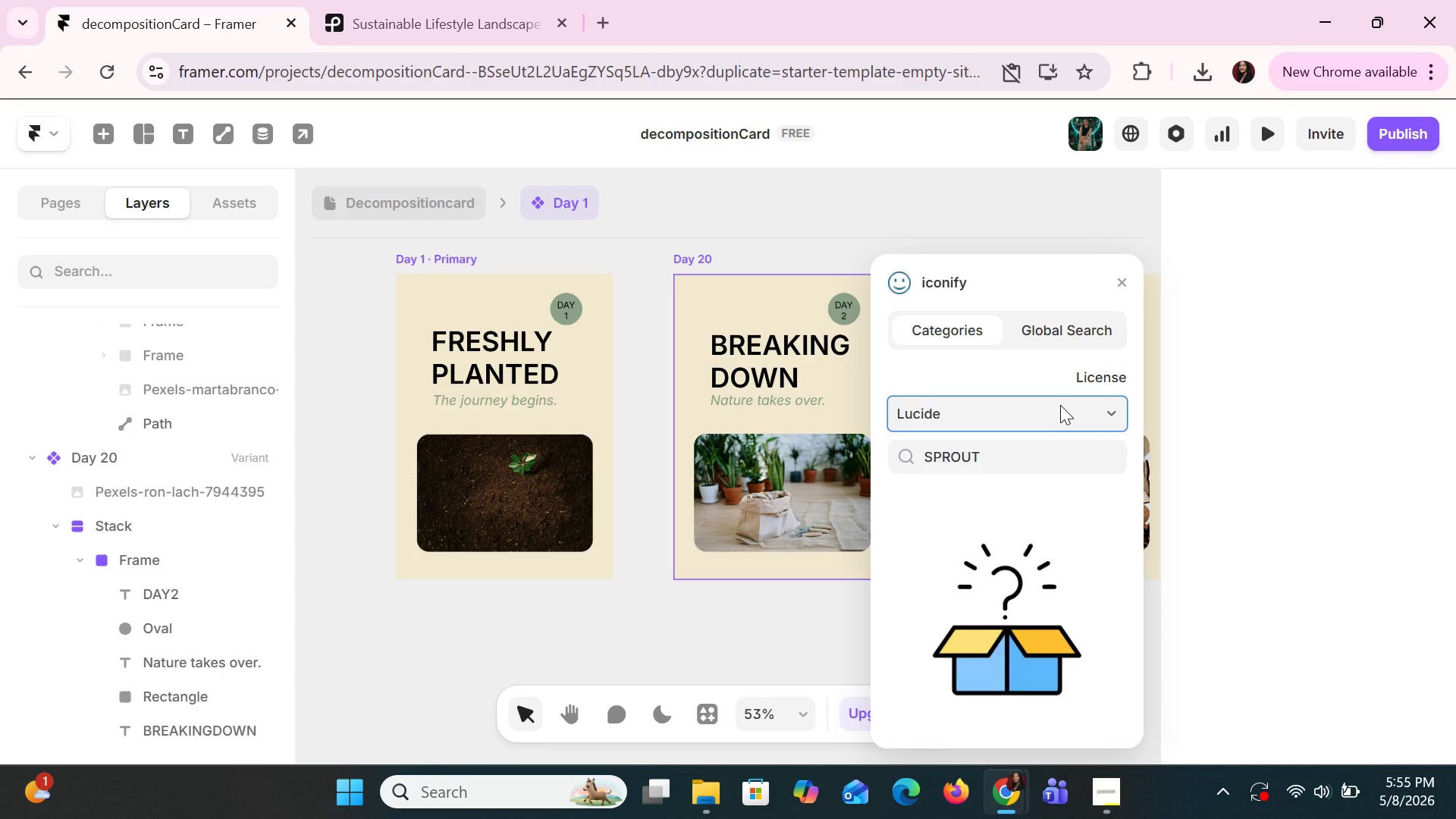 
key(Enter)
 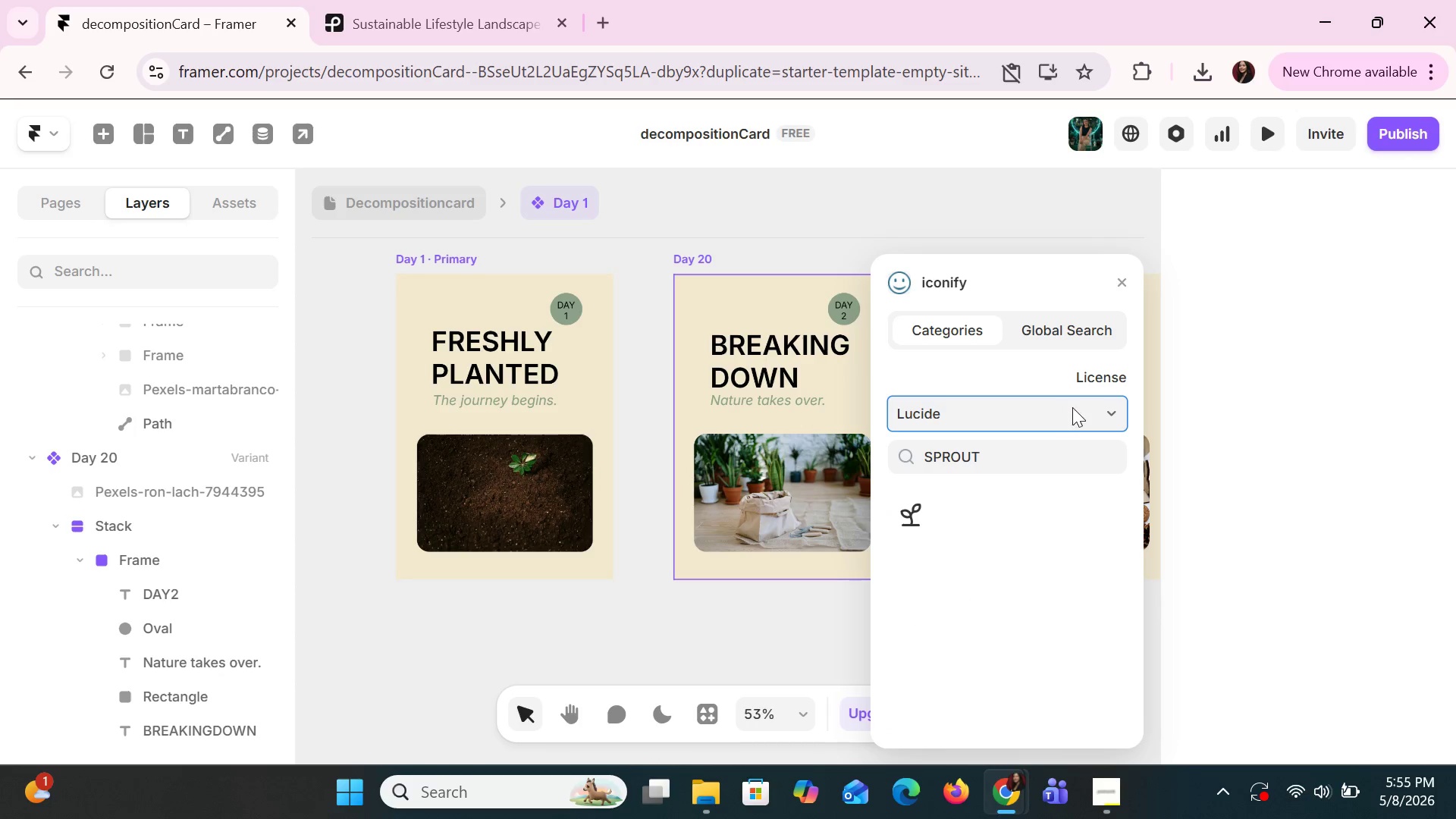 
mouse_move([1088, 403])
 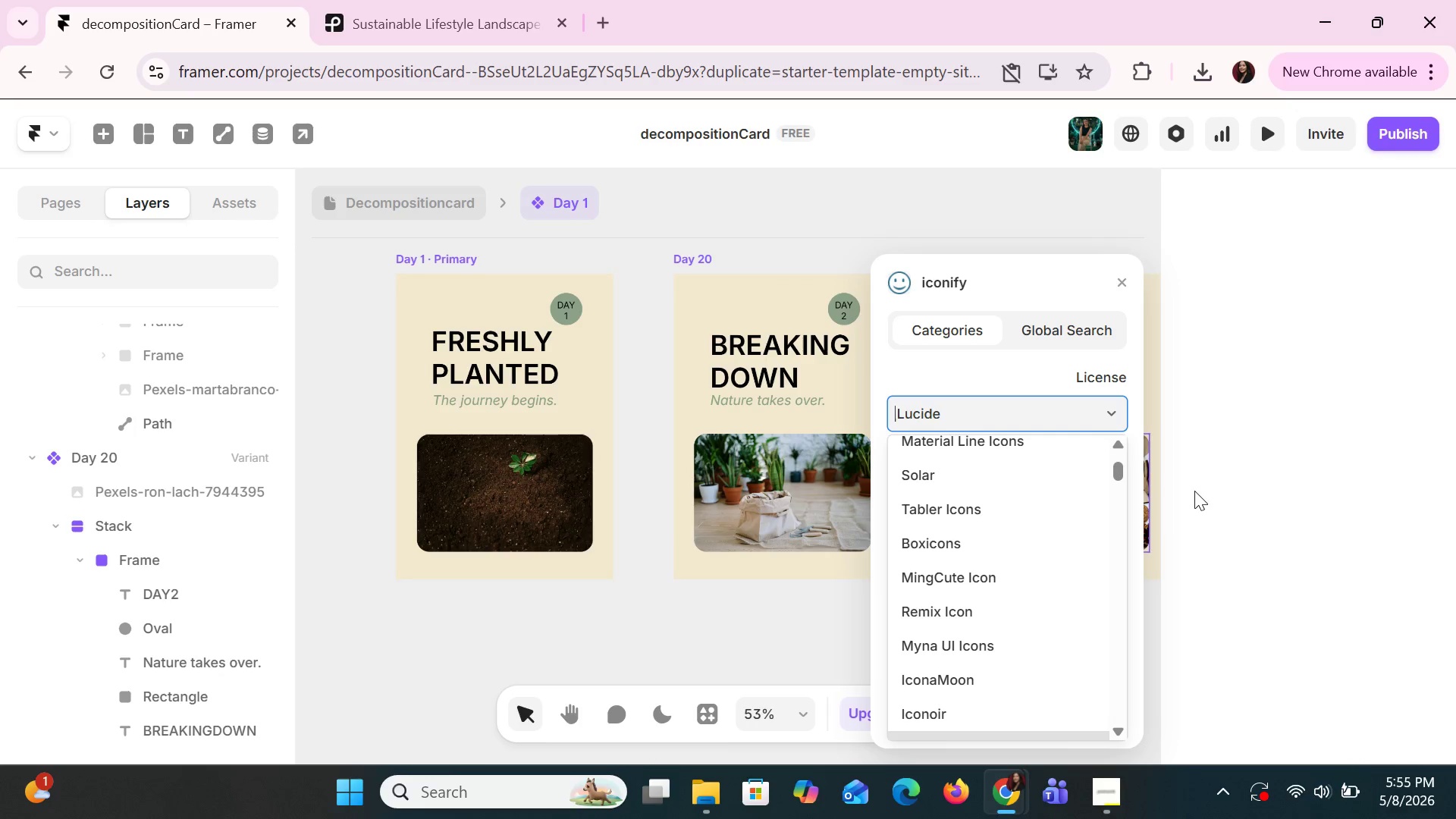 
wait(14.56)
 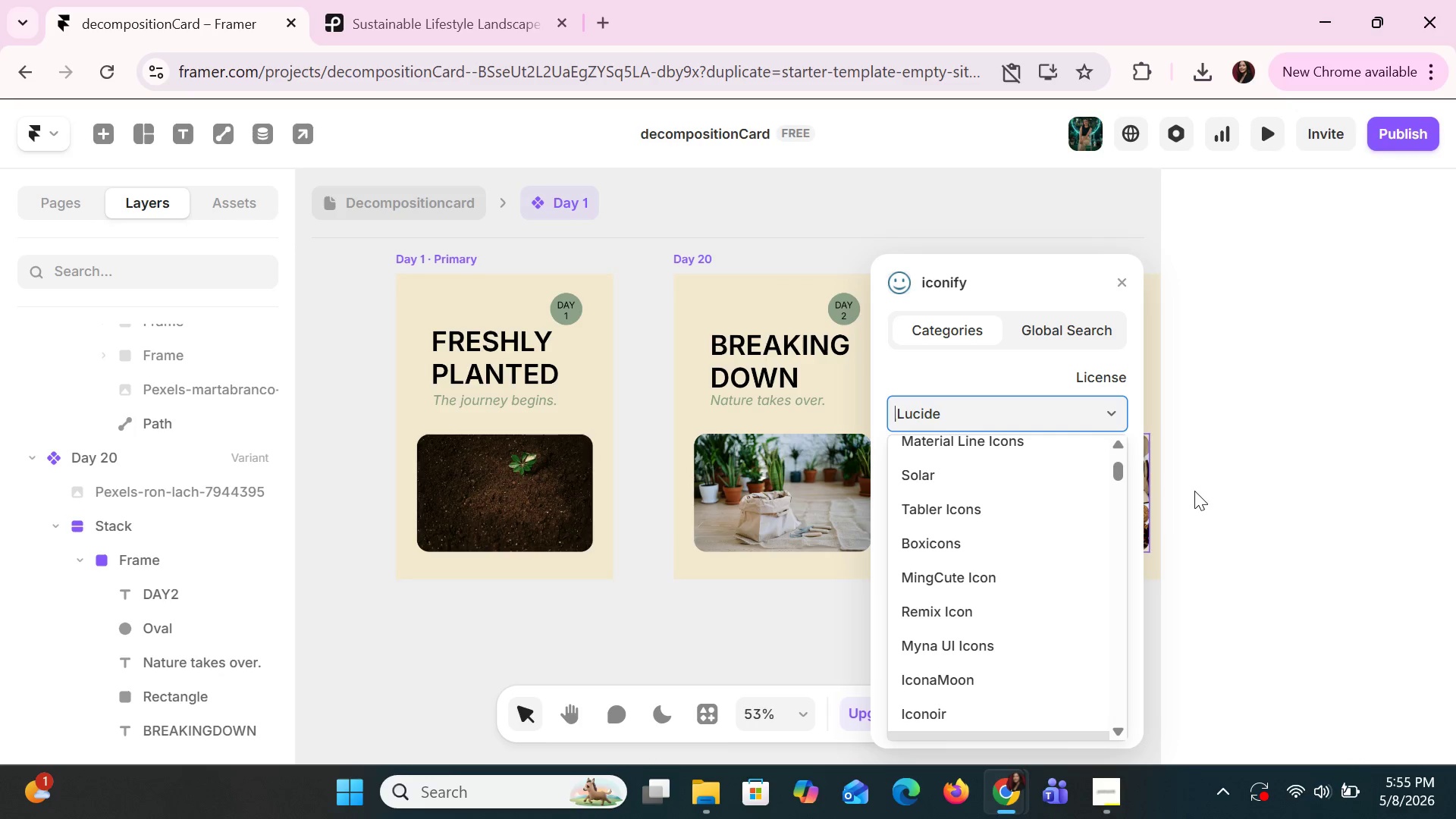 
type(PH)
 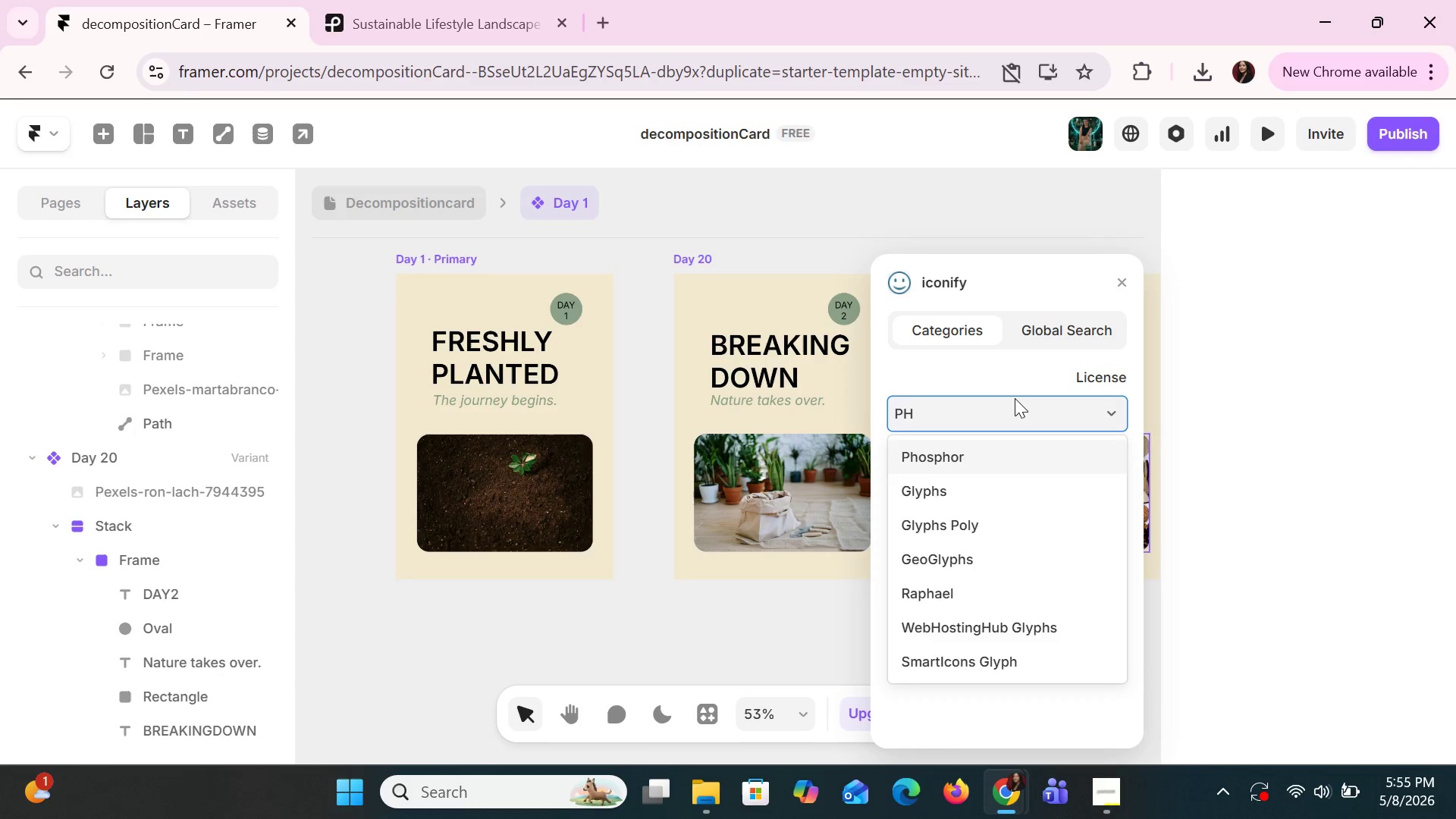 
key(Enter)
 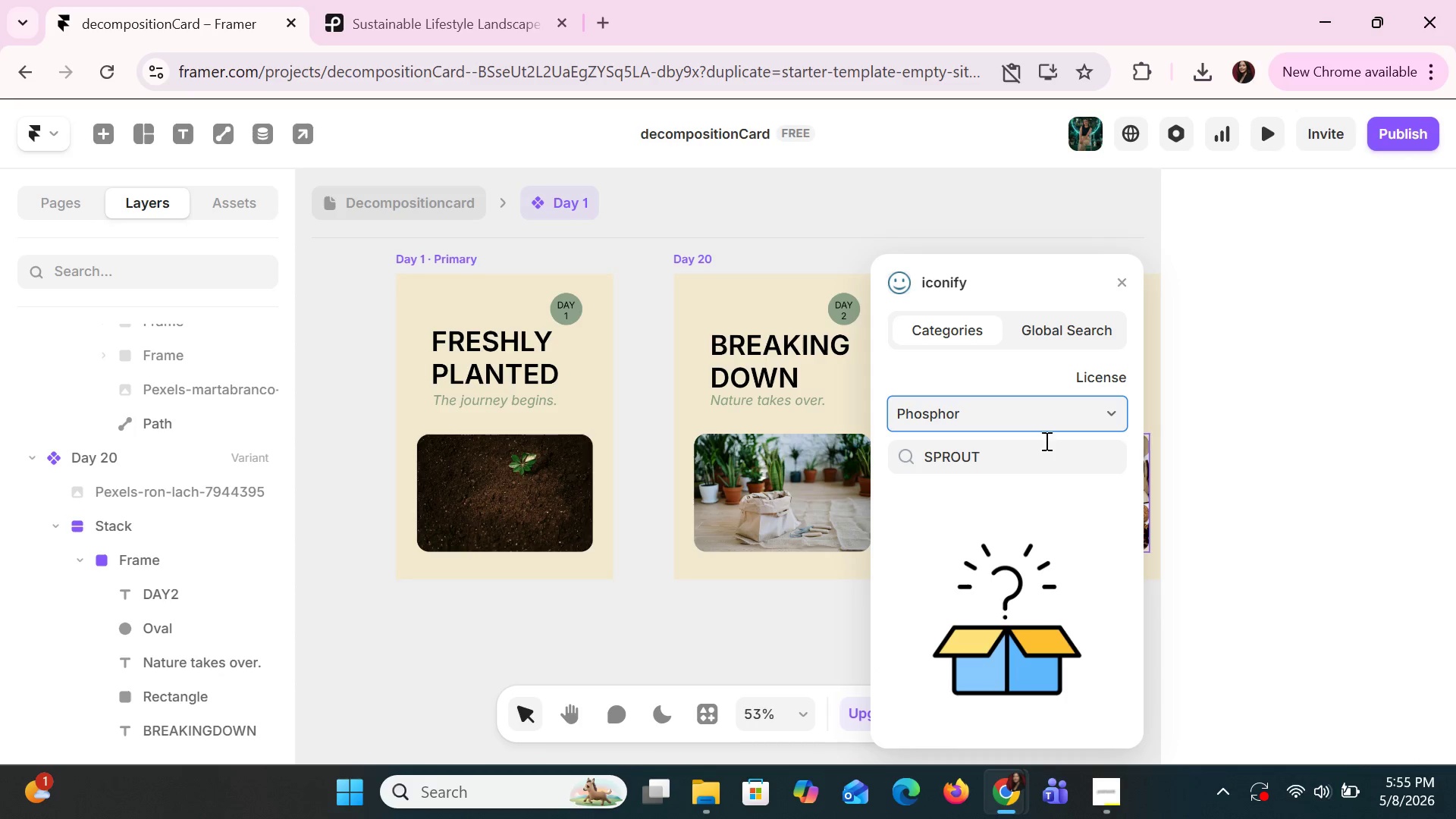 
left_click([1043, 413])
 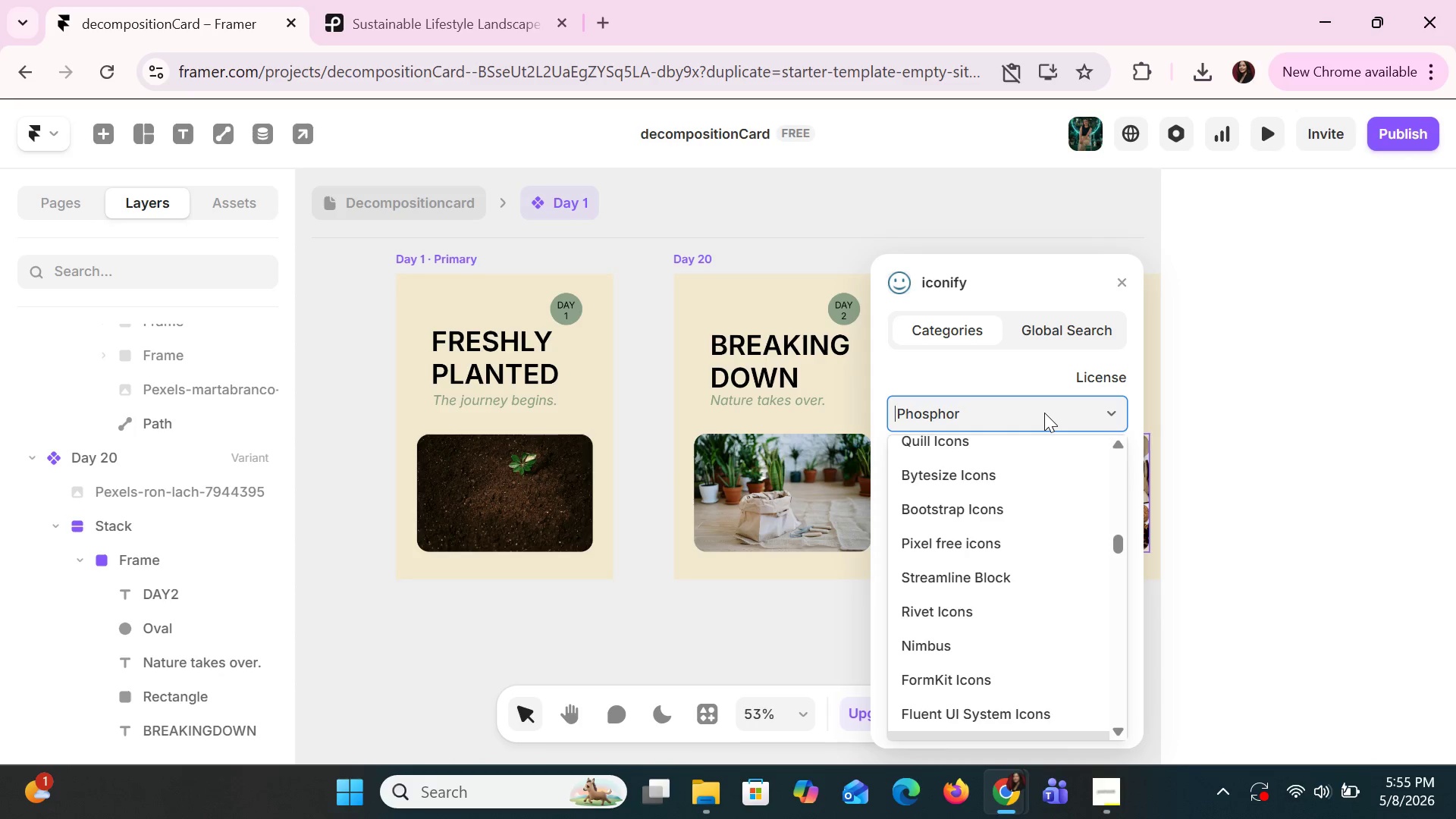 
type(LU)
 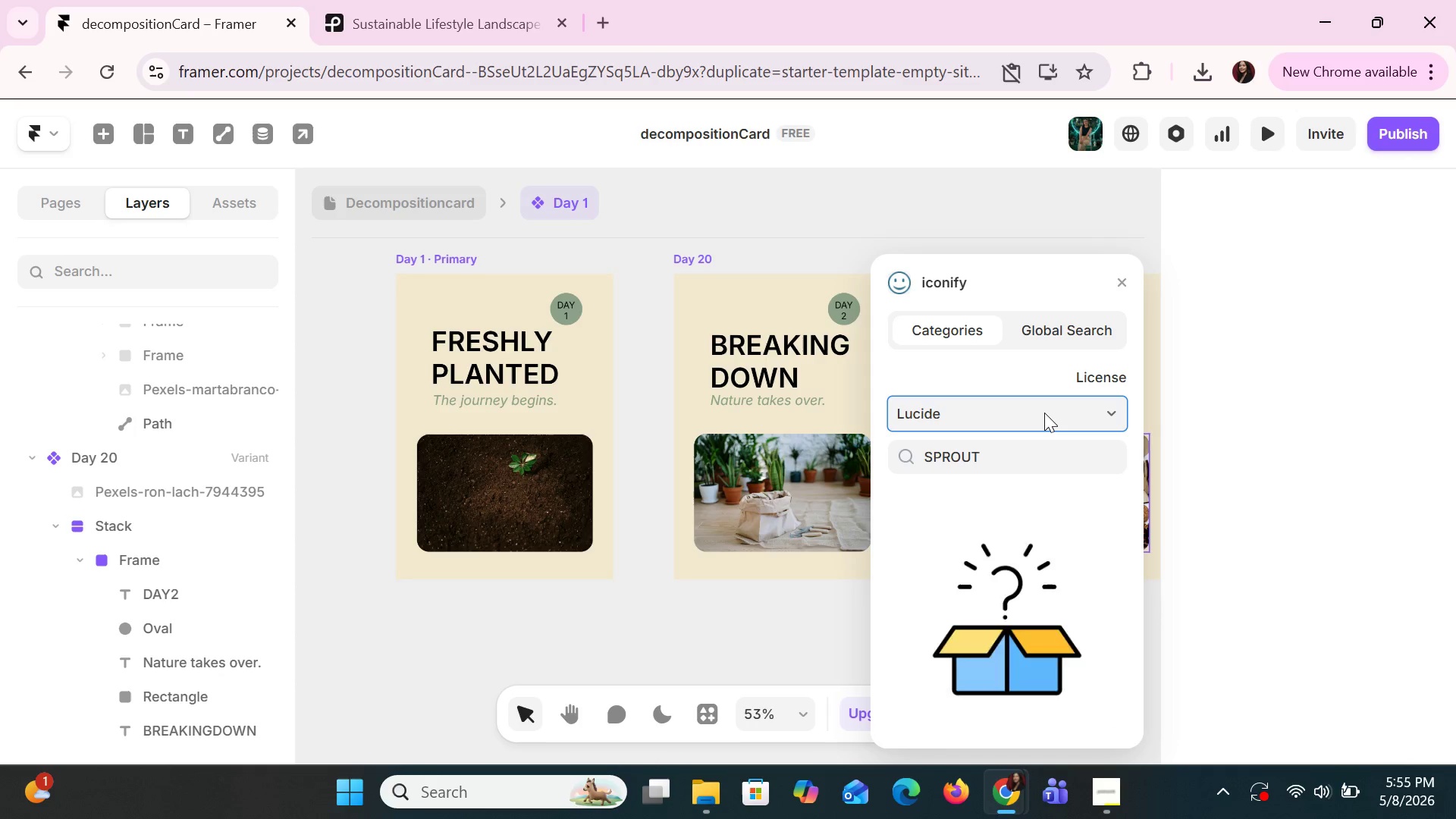 
key(Enter)
 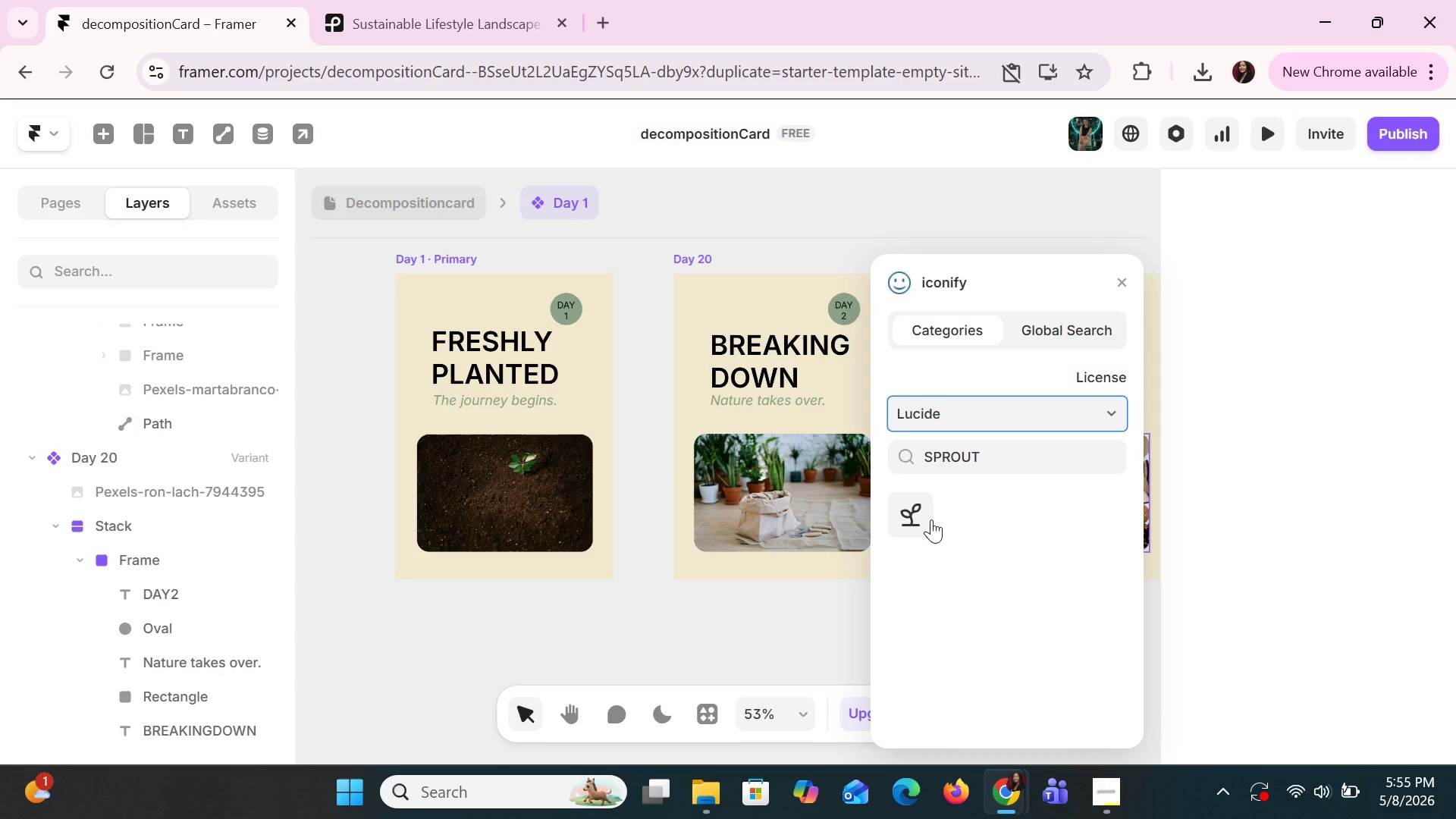 
left_click([924, 513])
 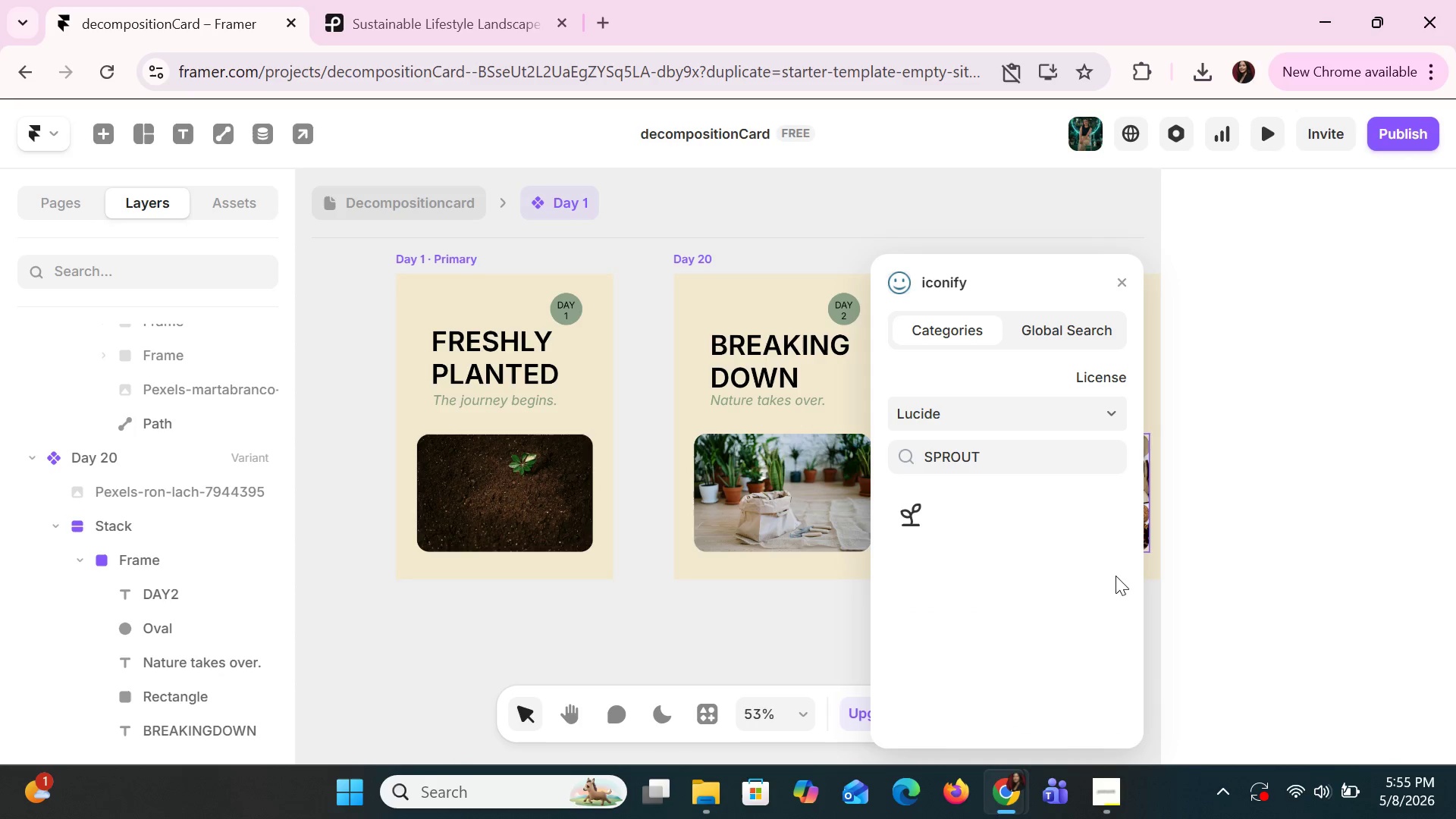 
left_click_drag(start_coordinate=[920, 522], to_coordinate=[547, 562])
 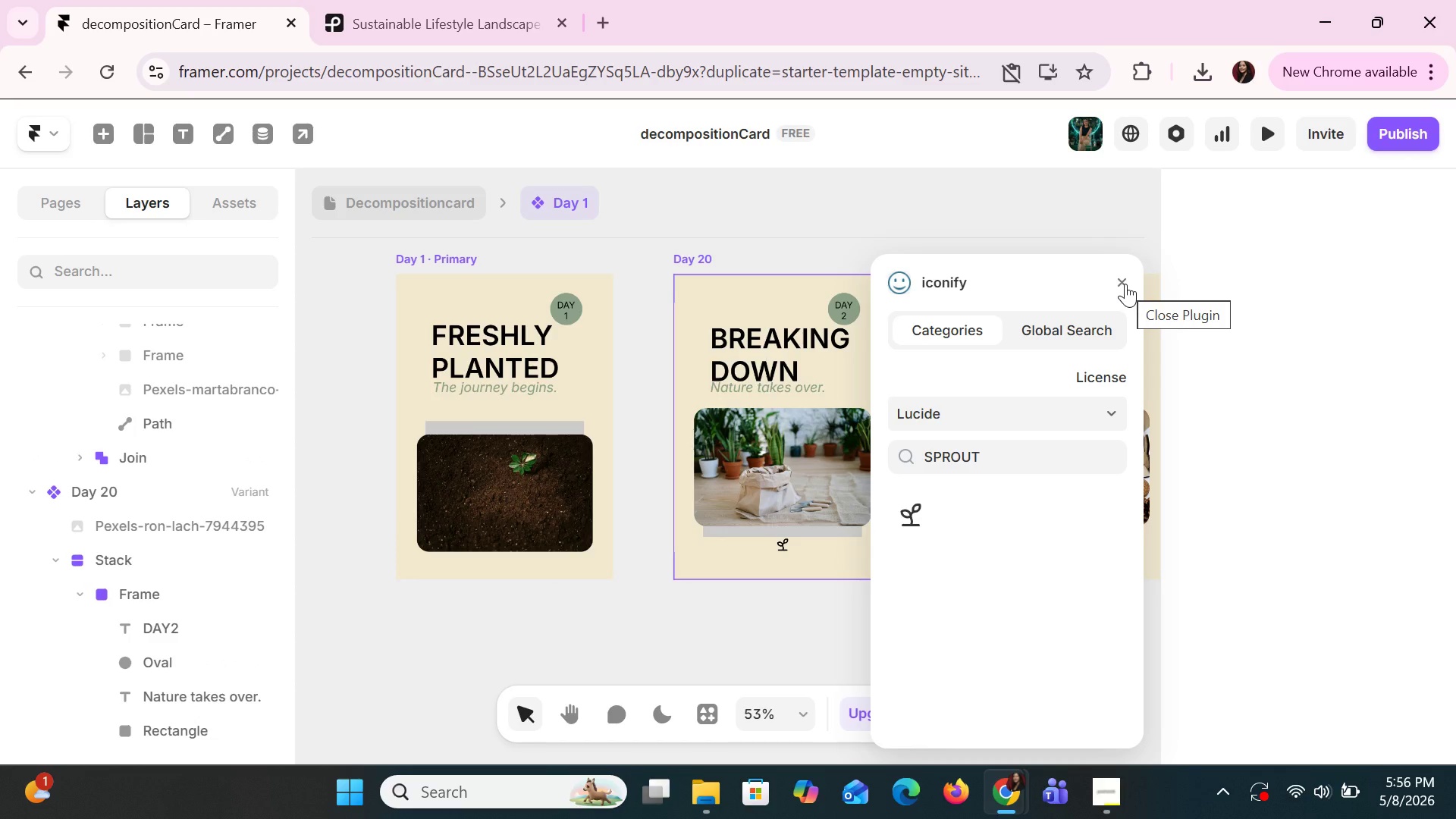 
left_click([1125, 284])
 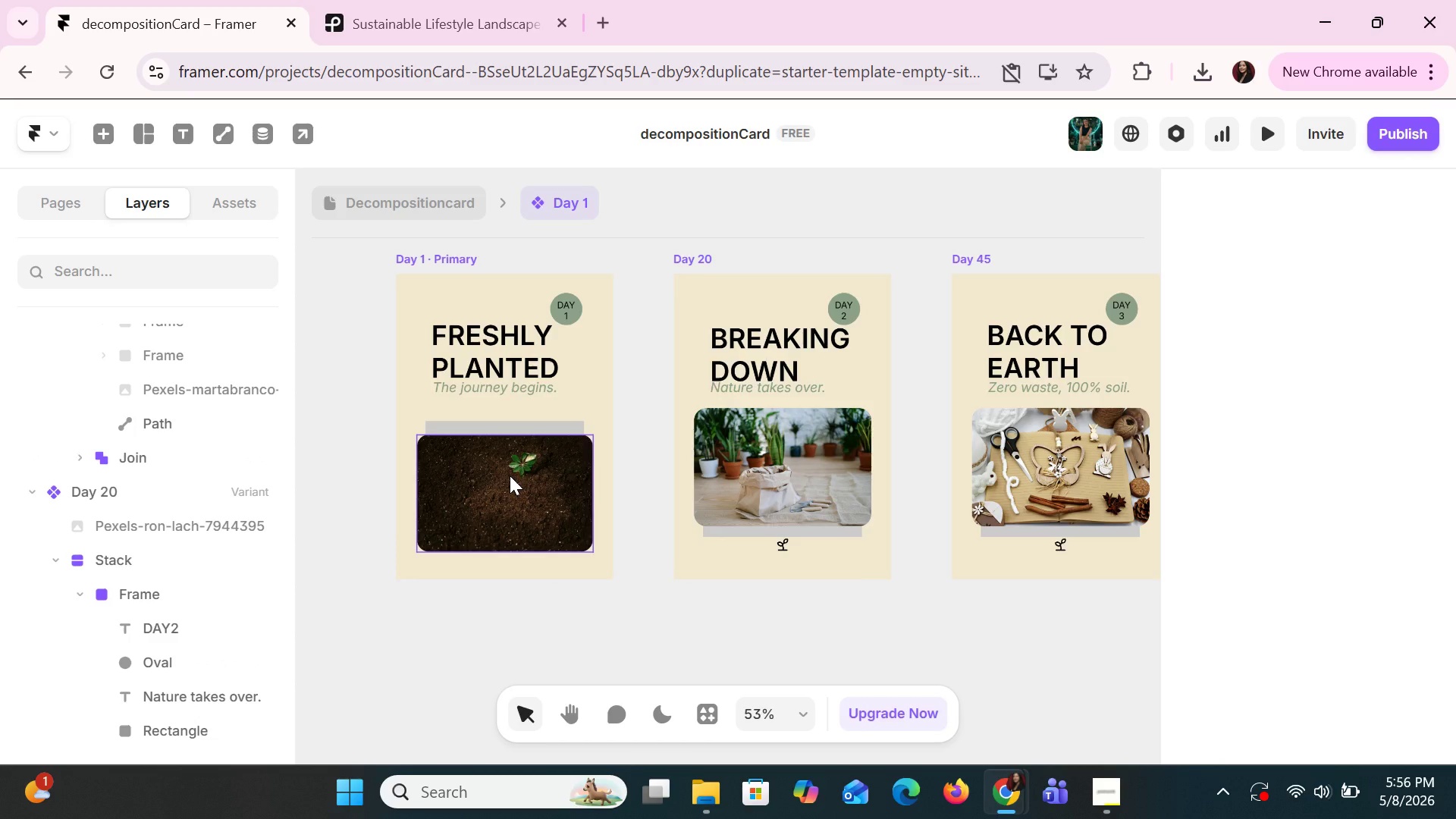 
key(Control+Z)
 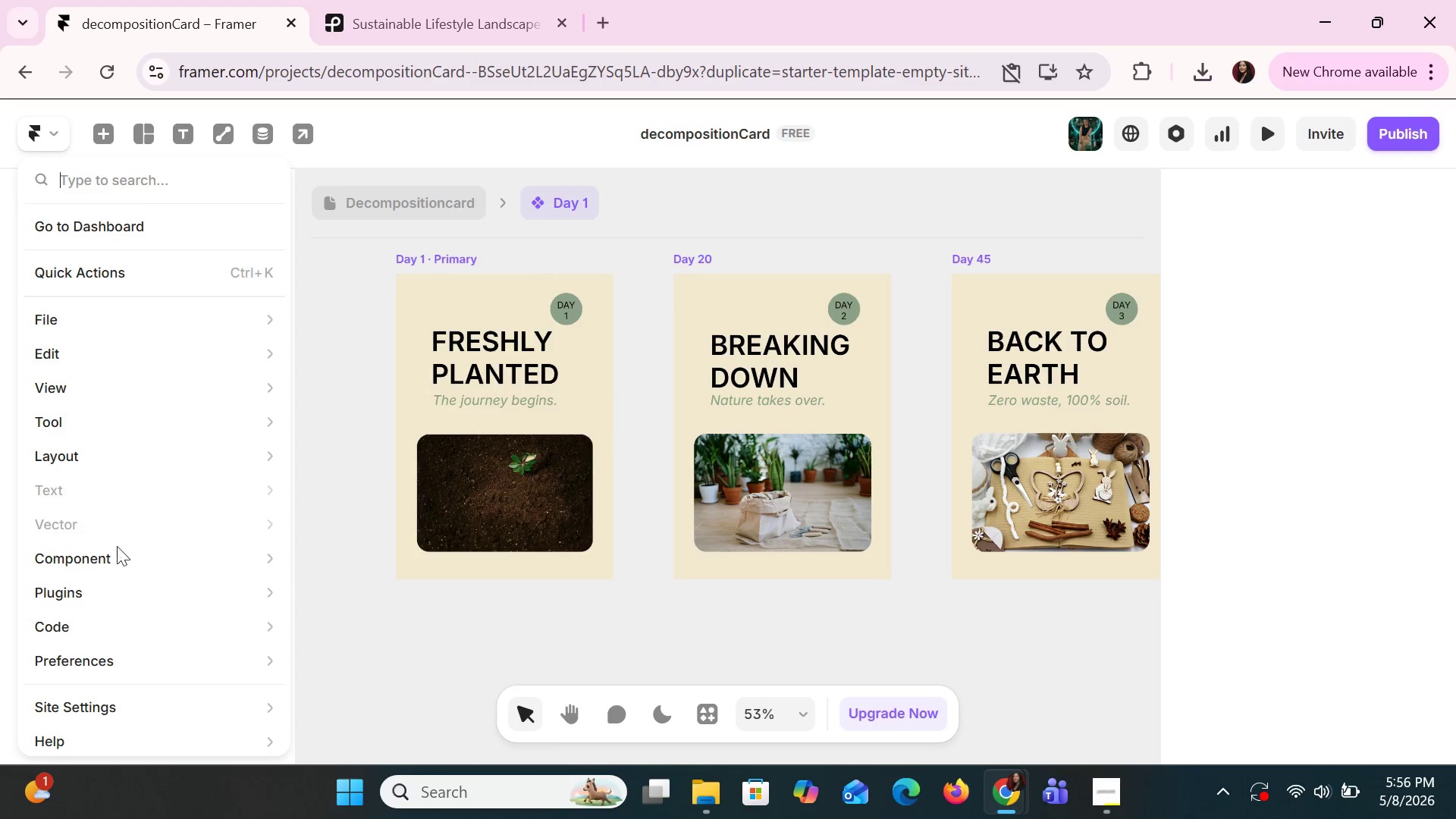 
wait(5.3)
 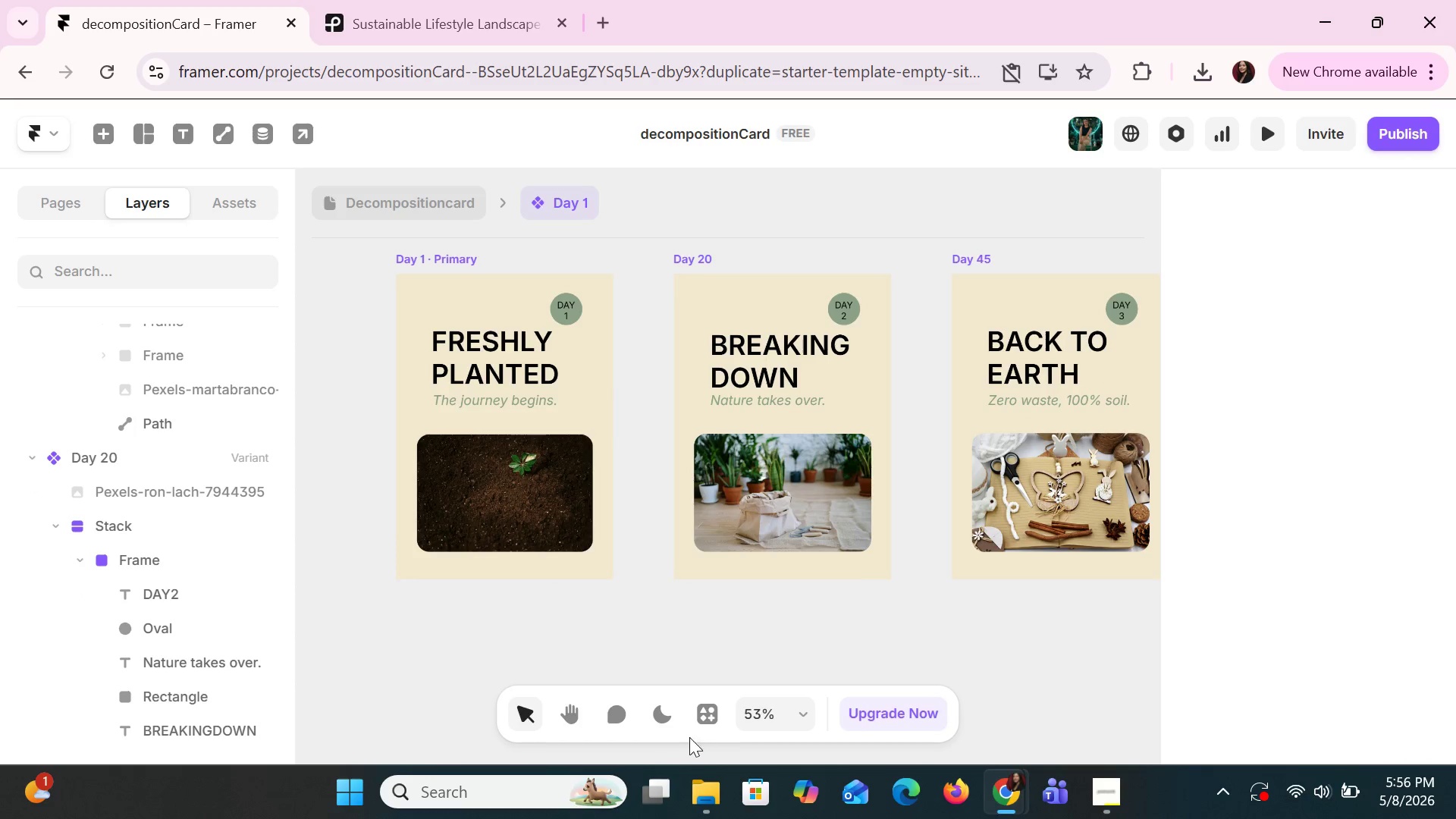 
left_click([343, 413])
 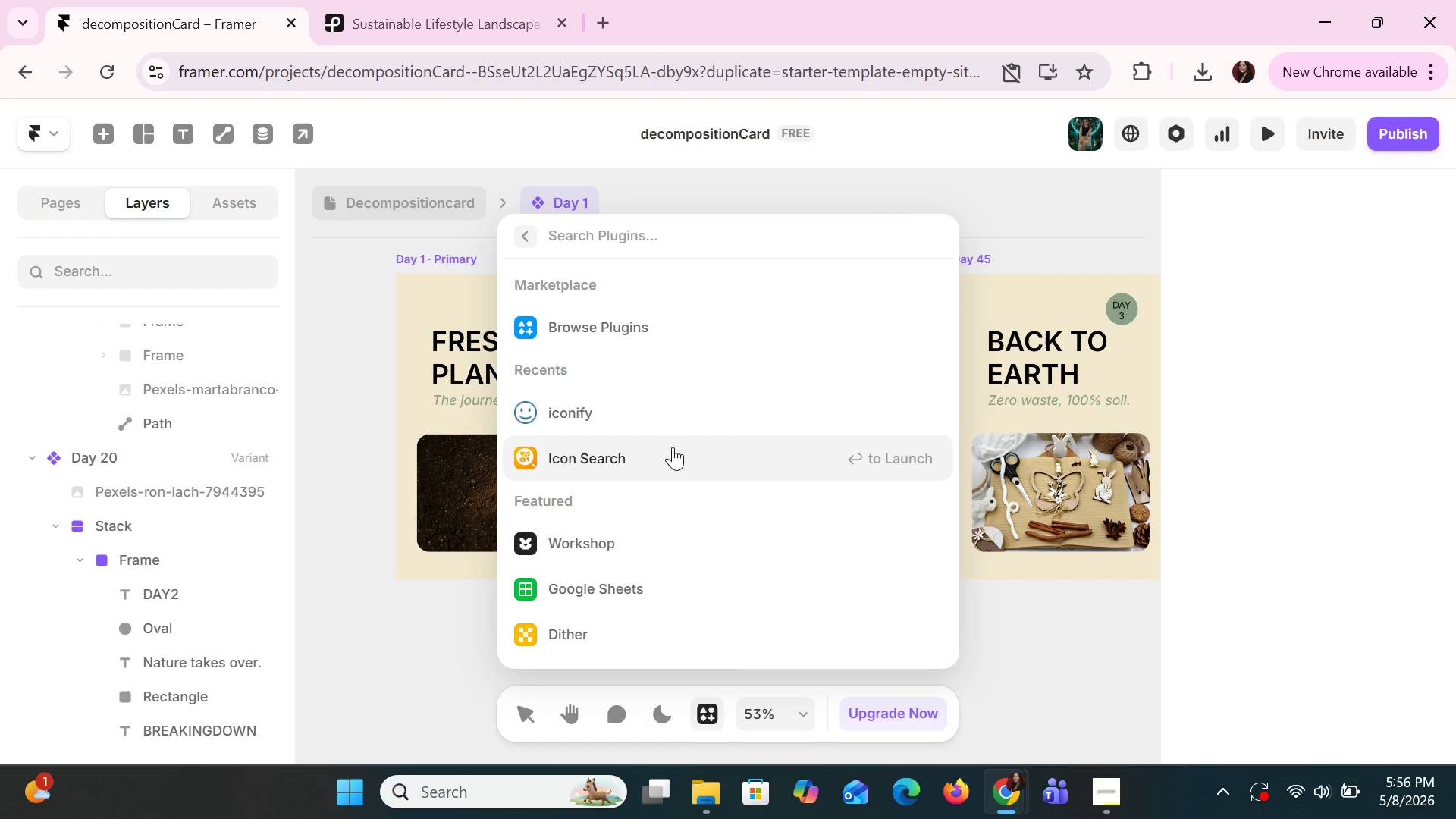 
left_click([641, 417])
 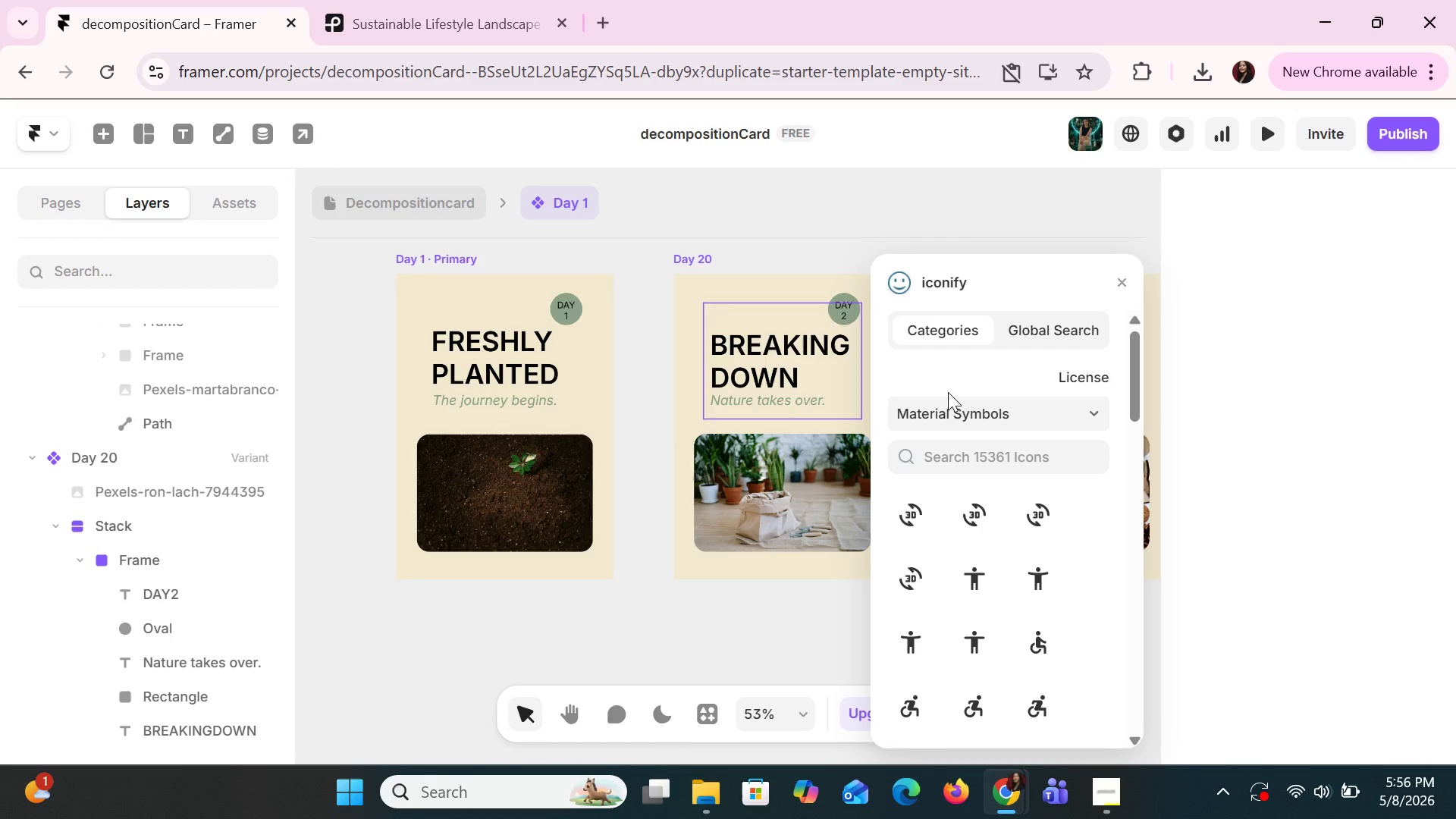 
wait(5.41)
 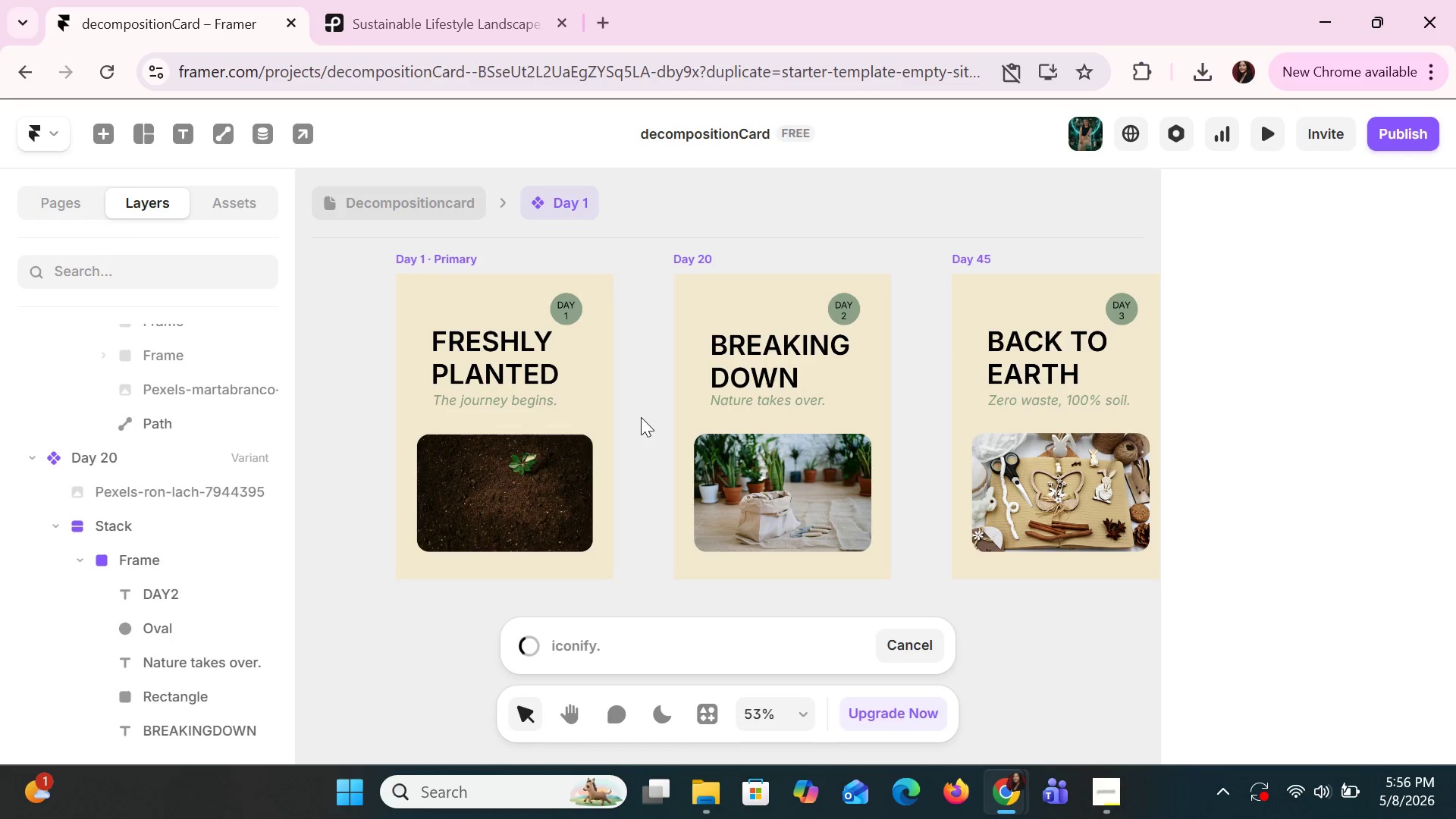 
type(LUCI)
 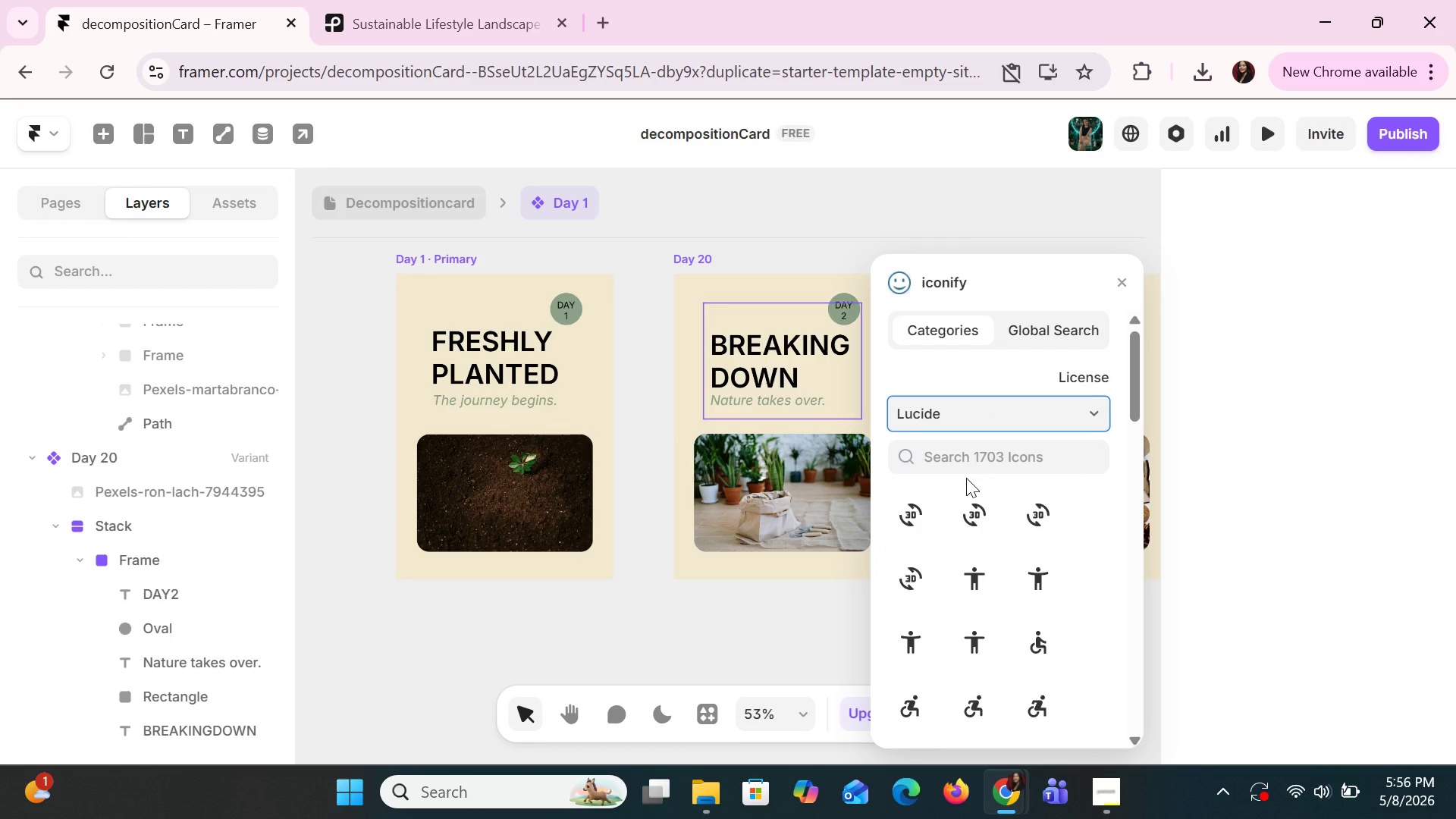 
key(Enter)
 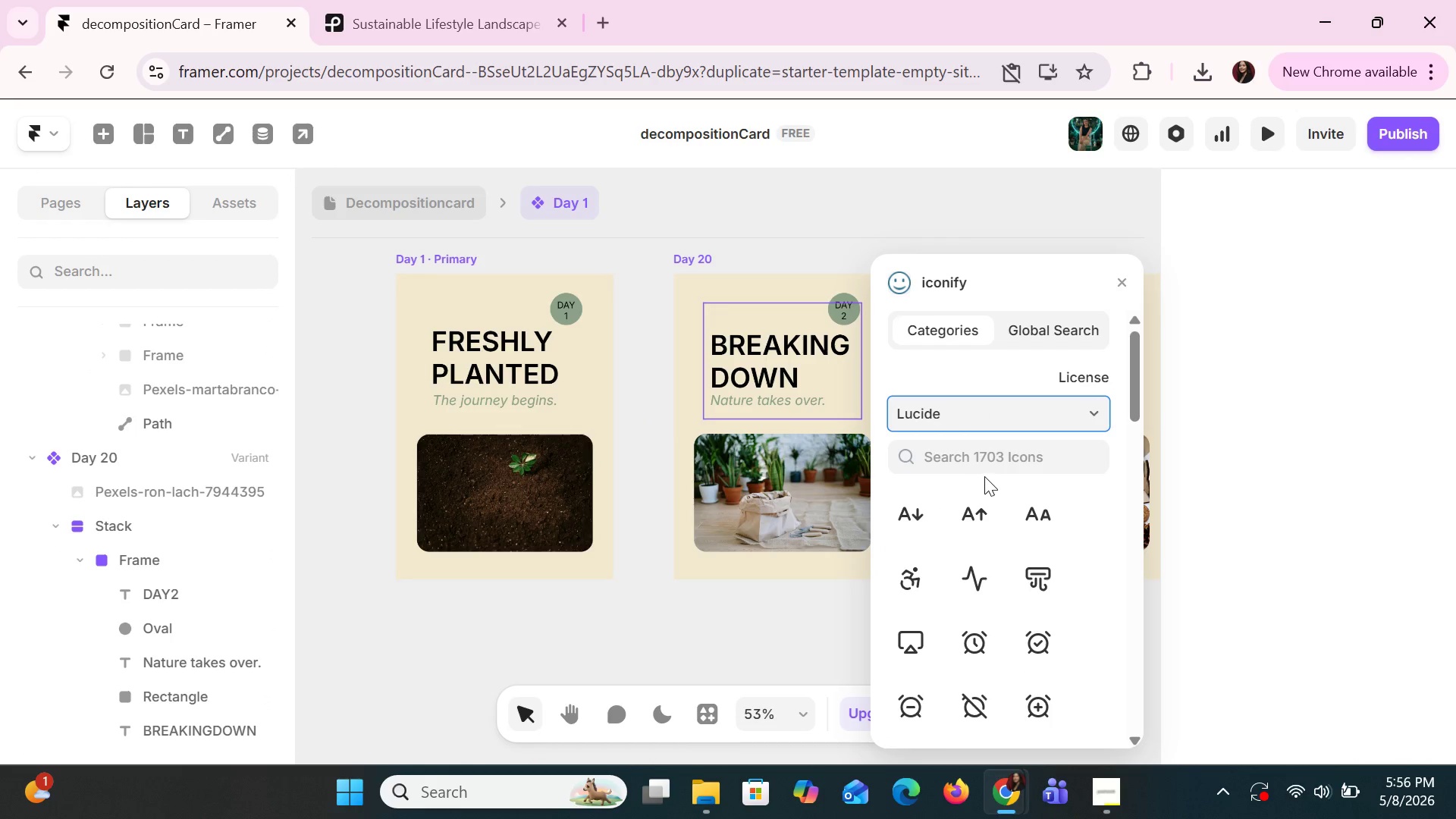 
left_click([971, 467])
 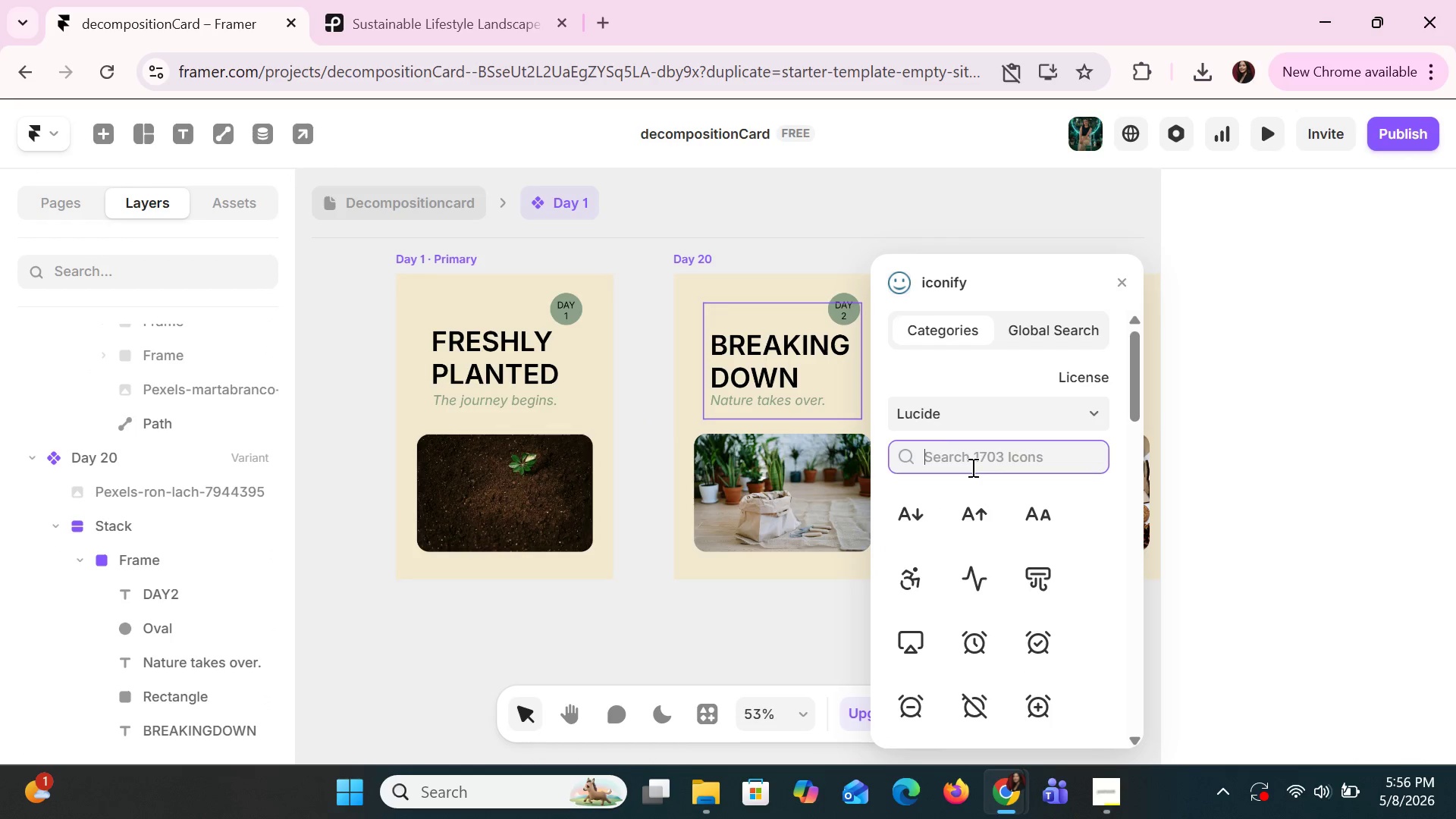 
type(APROUT)
 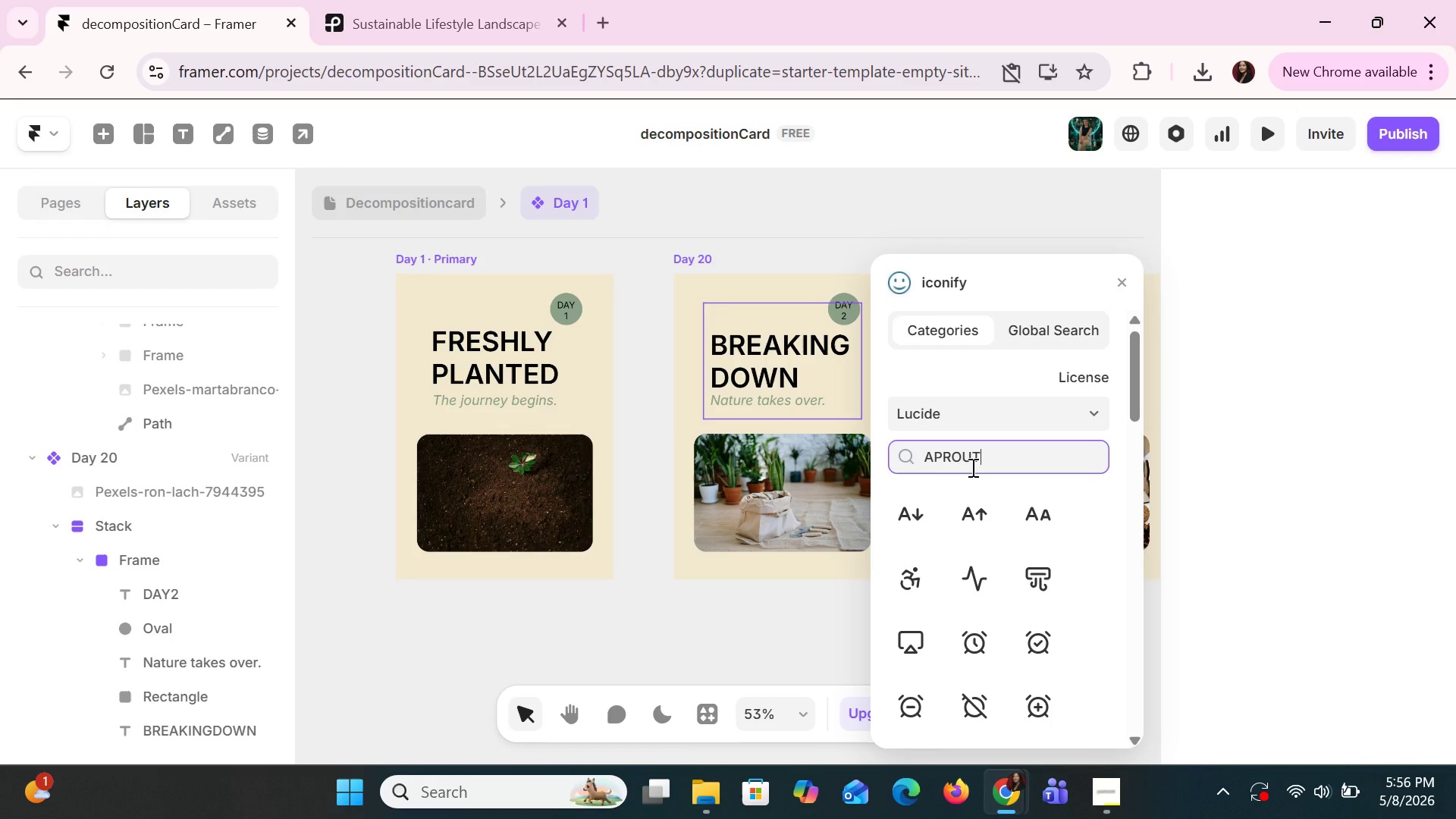 
key(Enter)
 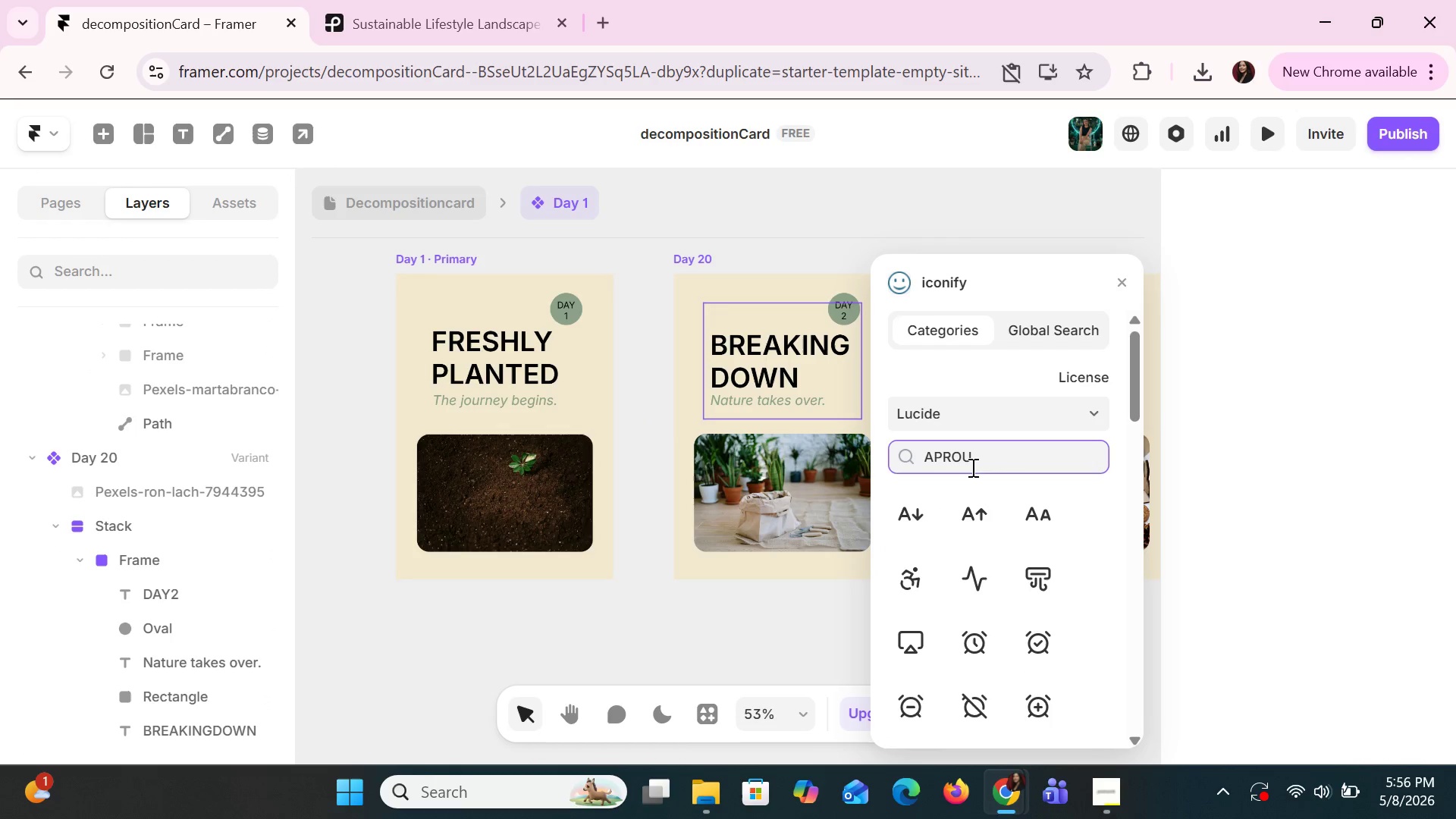 
key(Backspace)
key(Backspace)
key(Backspace)
key(Backspace)
key(Backspace)
type(S)
key(Backspace)
key(Backspace)
type(SR)
key(Backspace)
type(PROUT)
 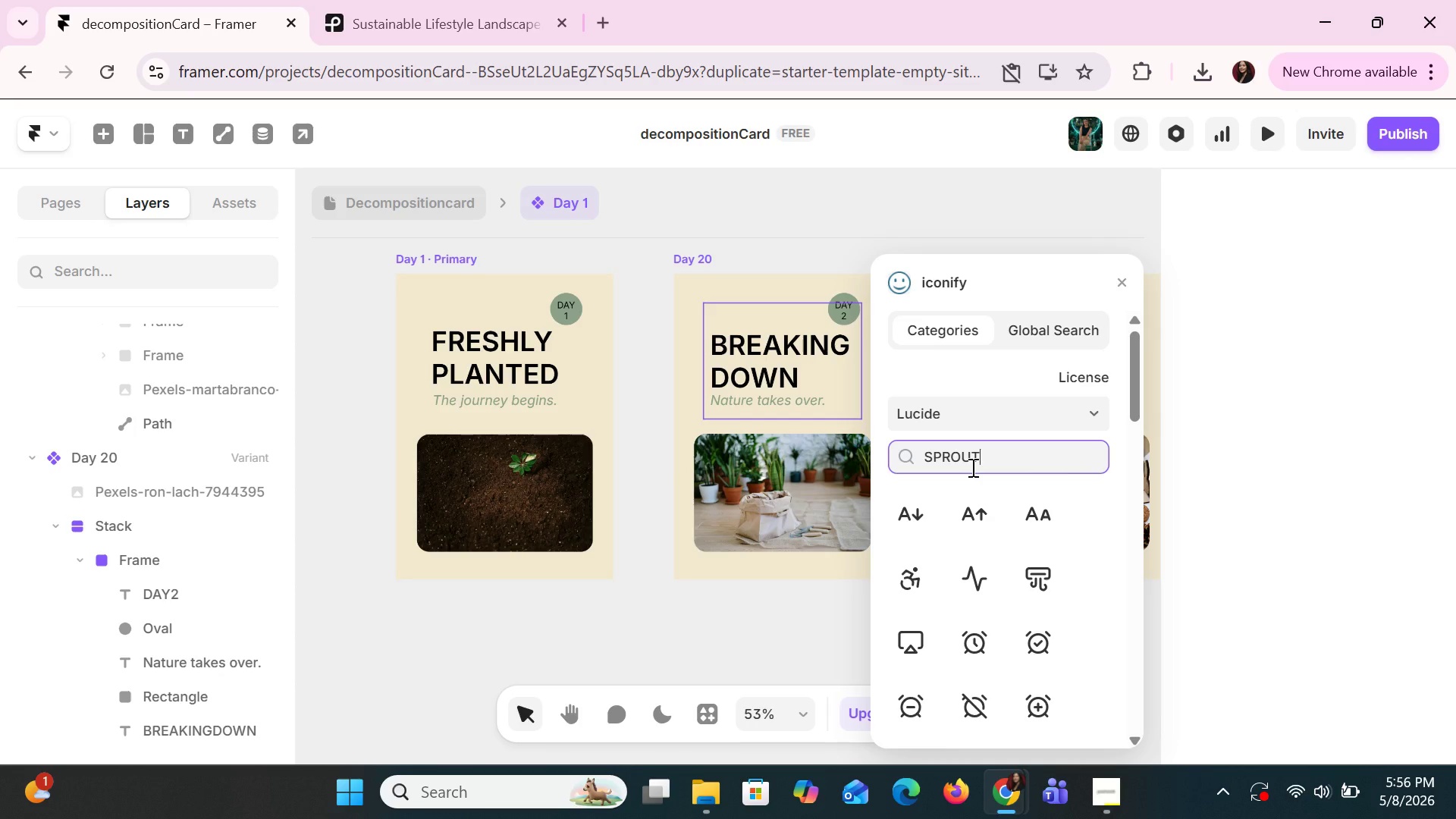 
key(Enter)
 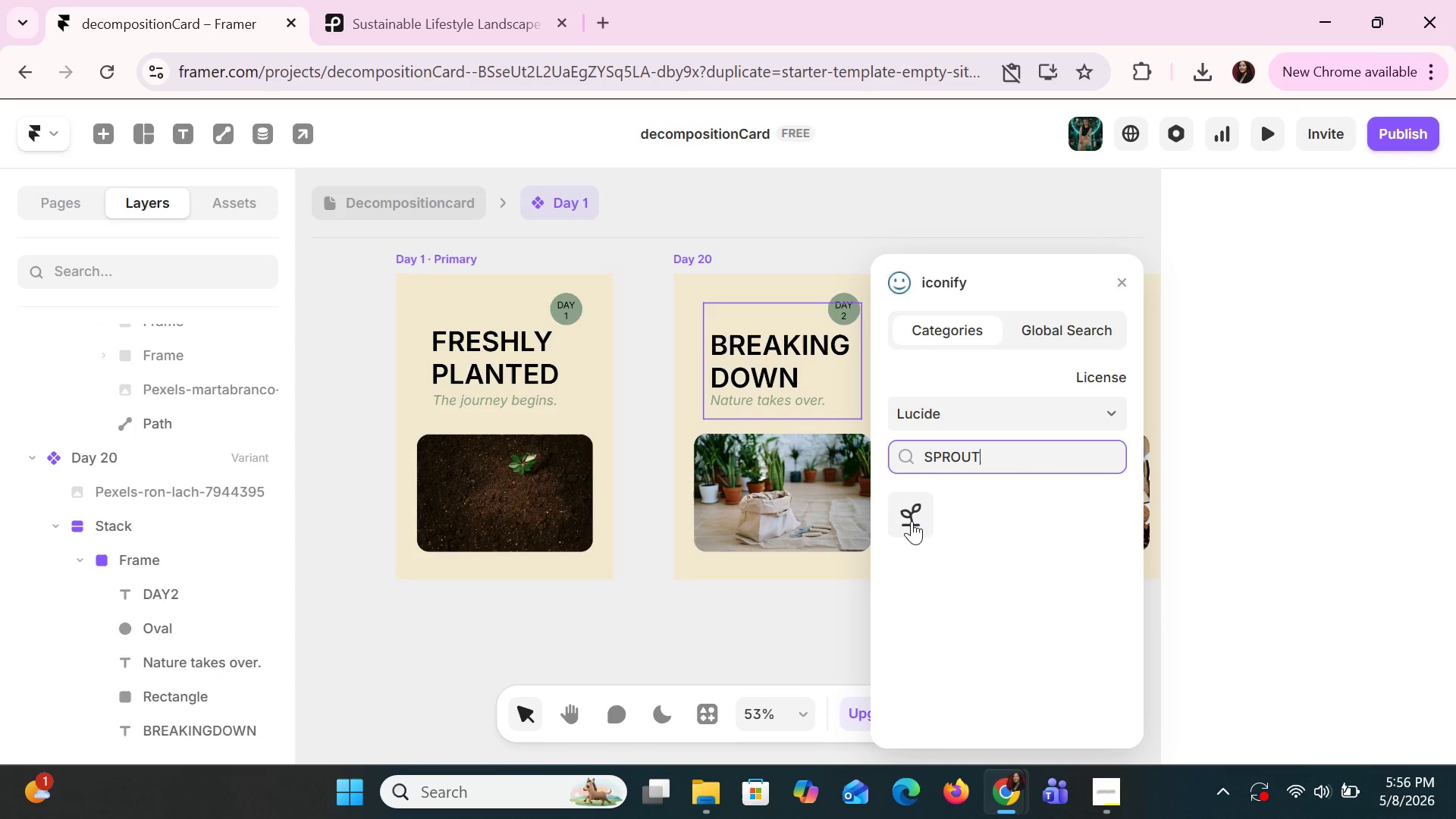 
left_click_drag(start_coordinate=[908, 522], to_coordinate=[450, 284])
 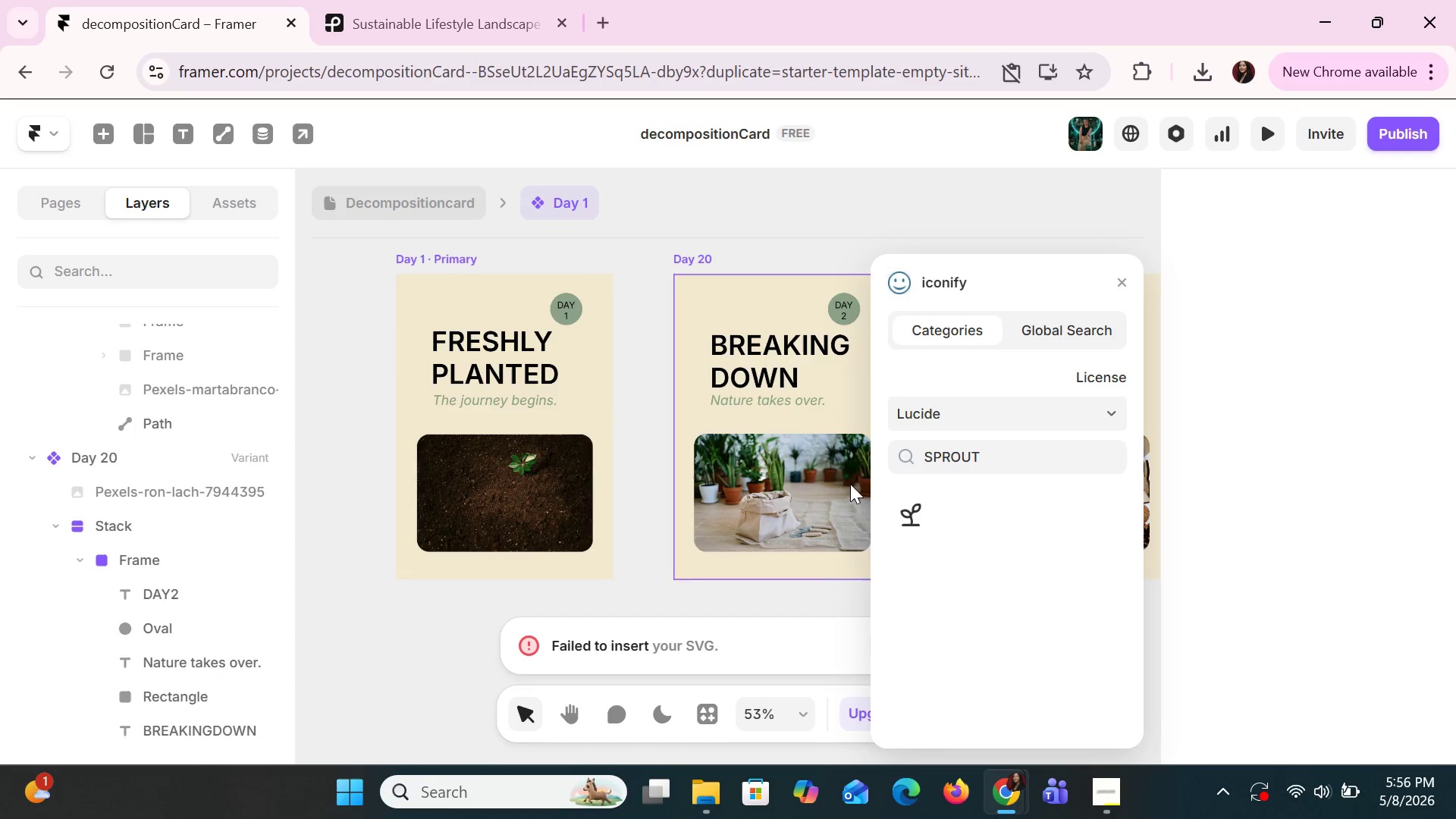 
left_click_drag(start_coordinate=[918, 516], to_coordinate=[573, 364])
 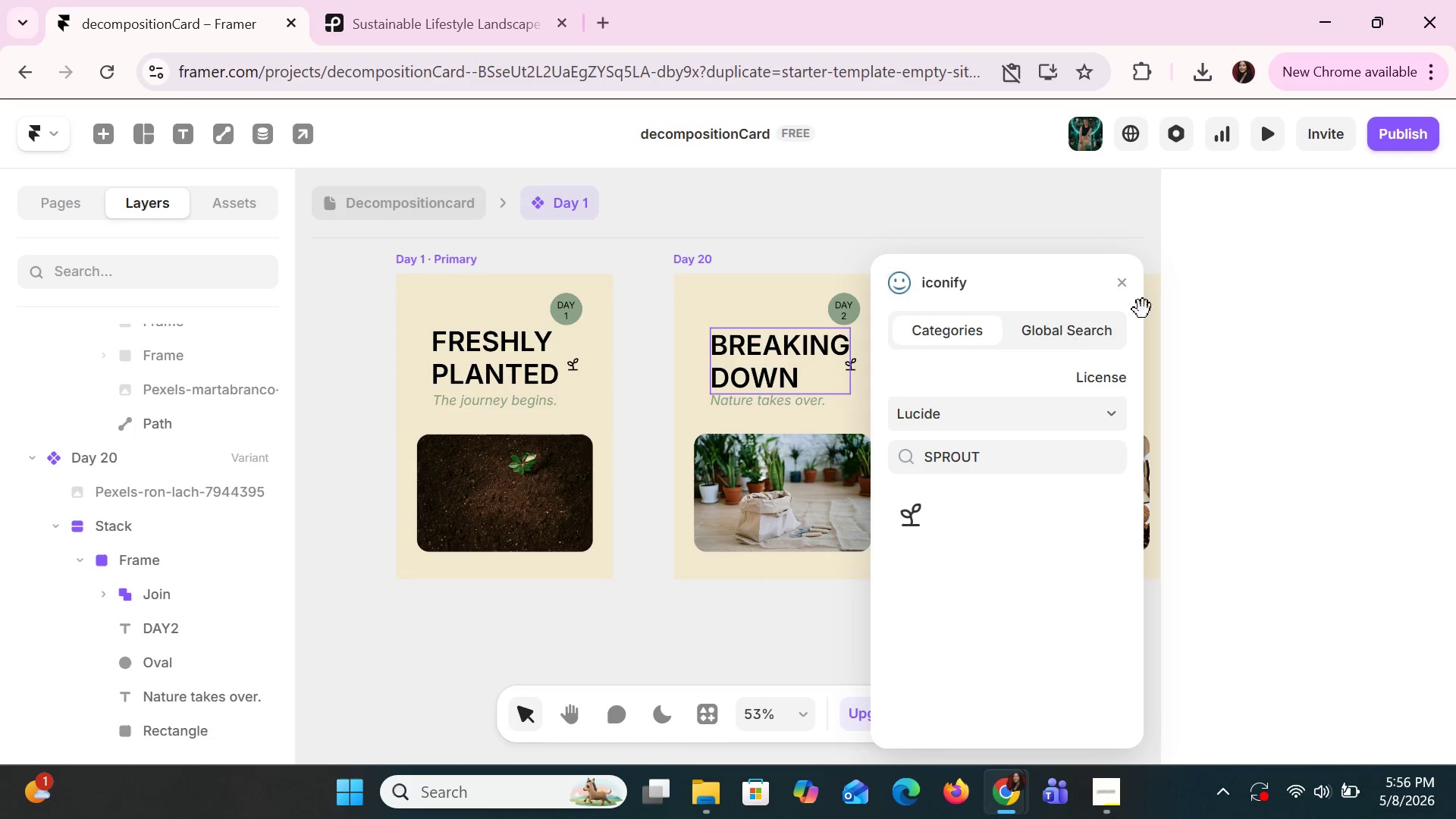 
left_click([1131, 284])
 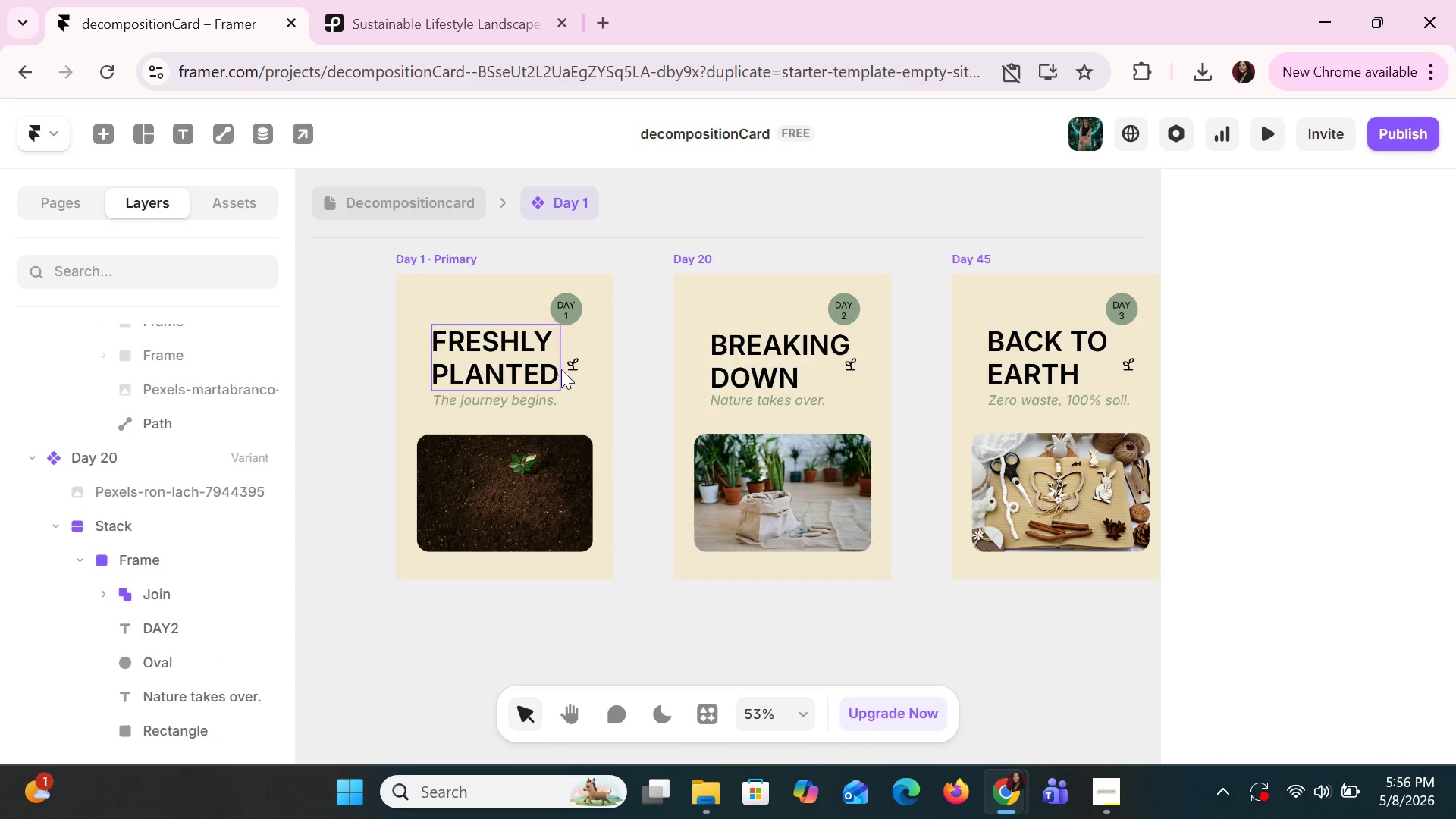 
left_click([573, 362])
 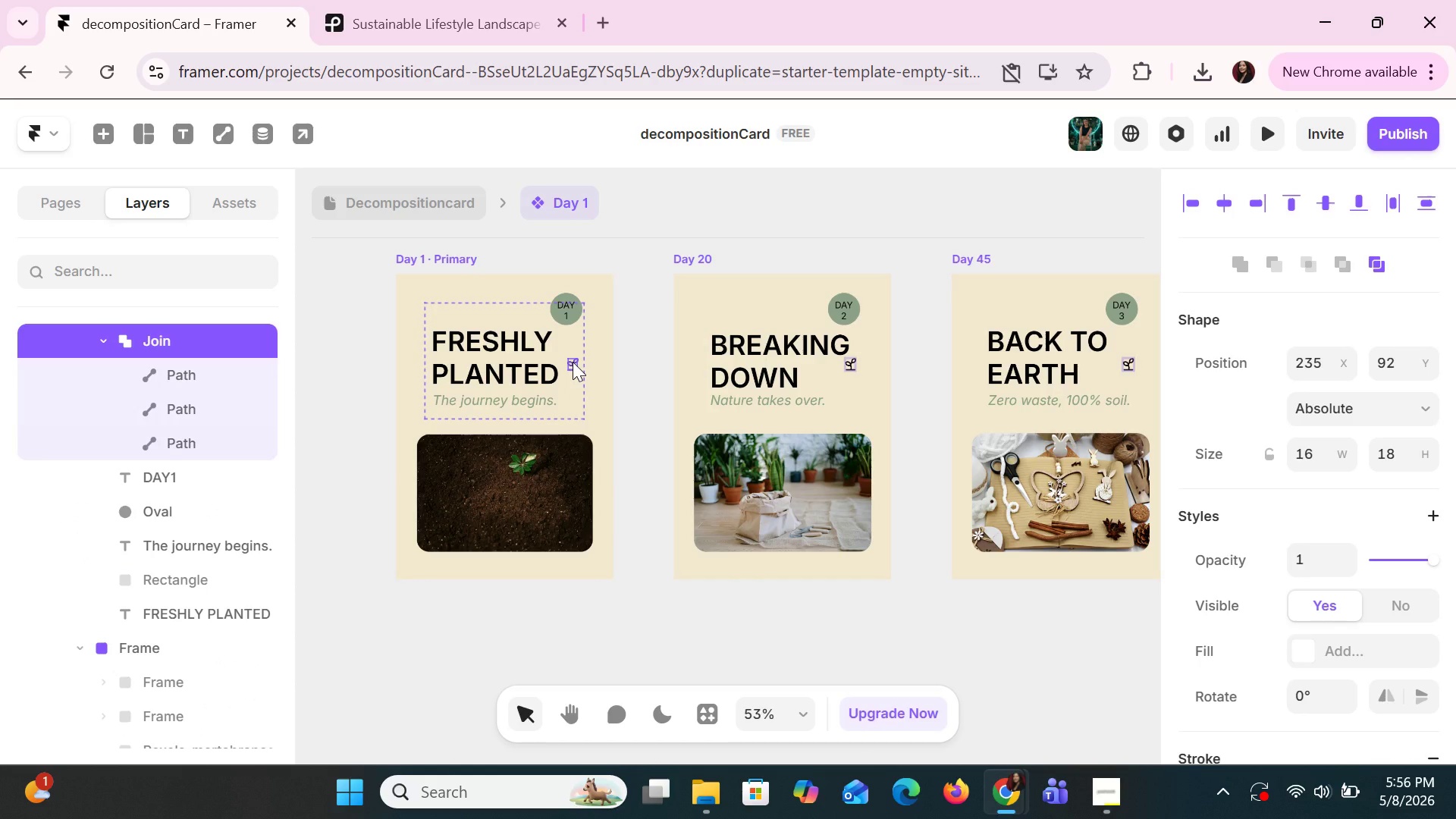 
hold_key(key=ArrowDown, duration=1.51)
 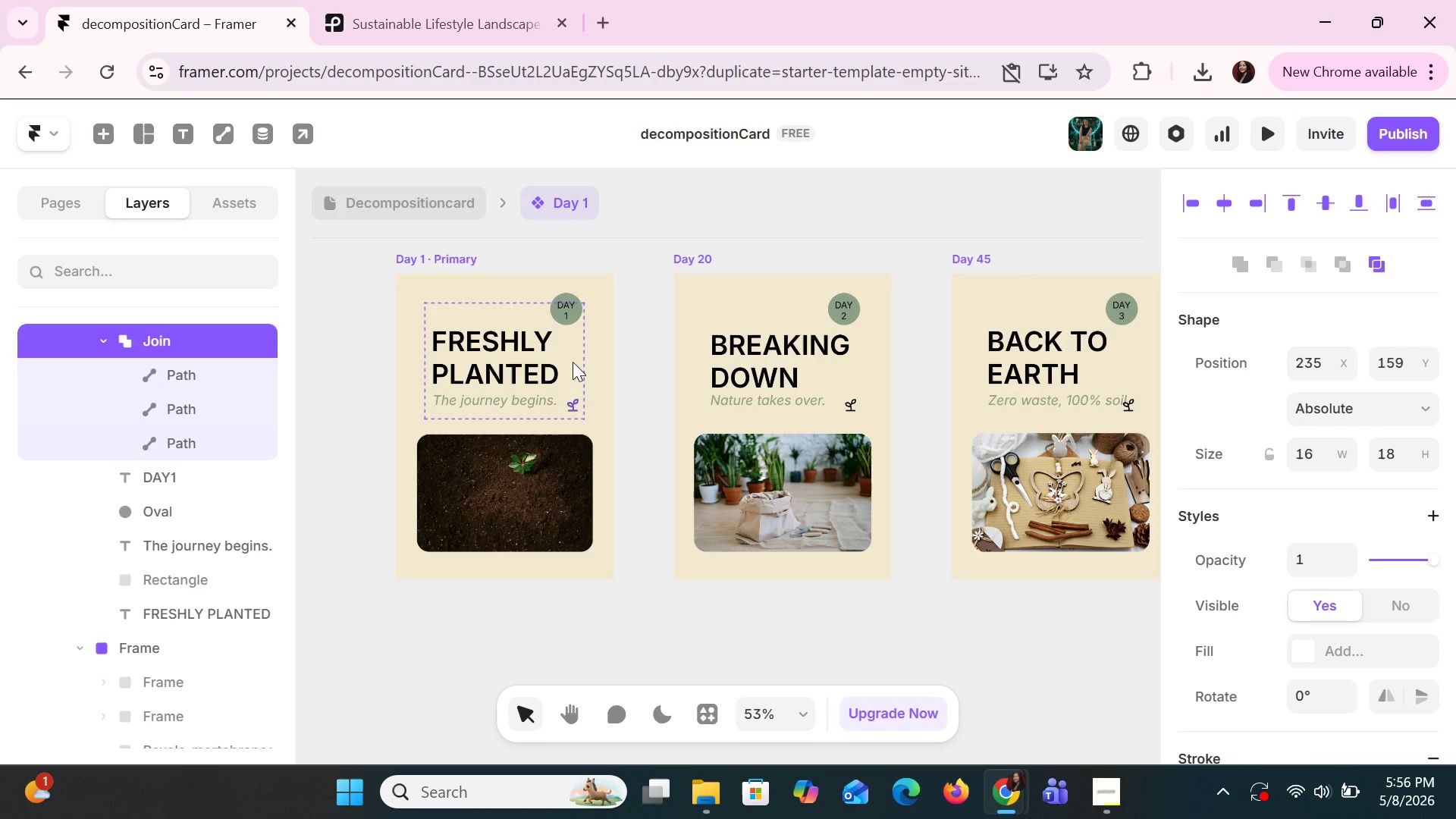 
hold_key(key=ArrowDown, duration=0.91)
 